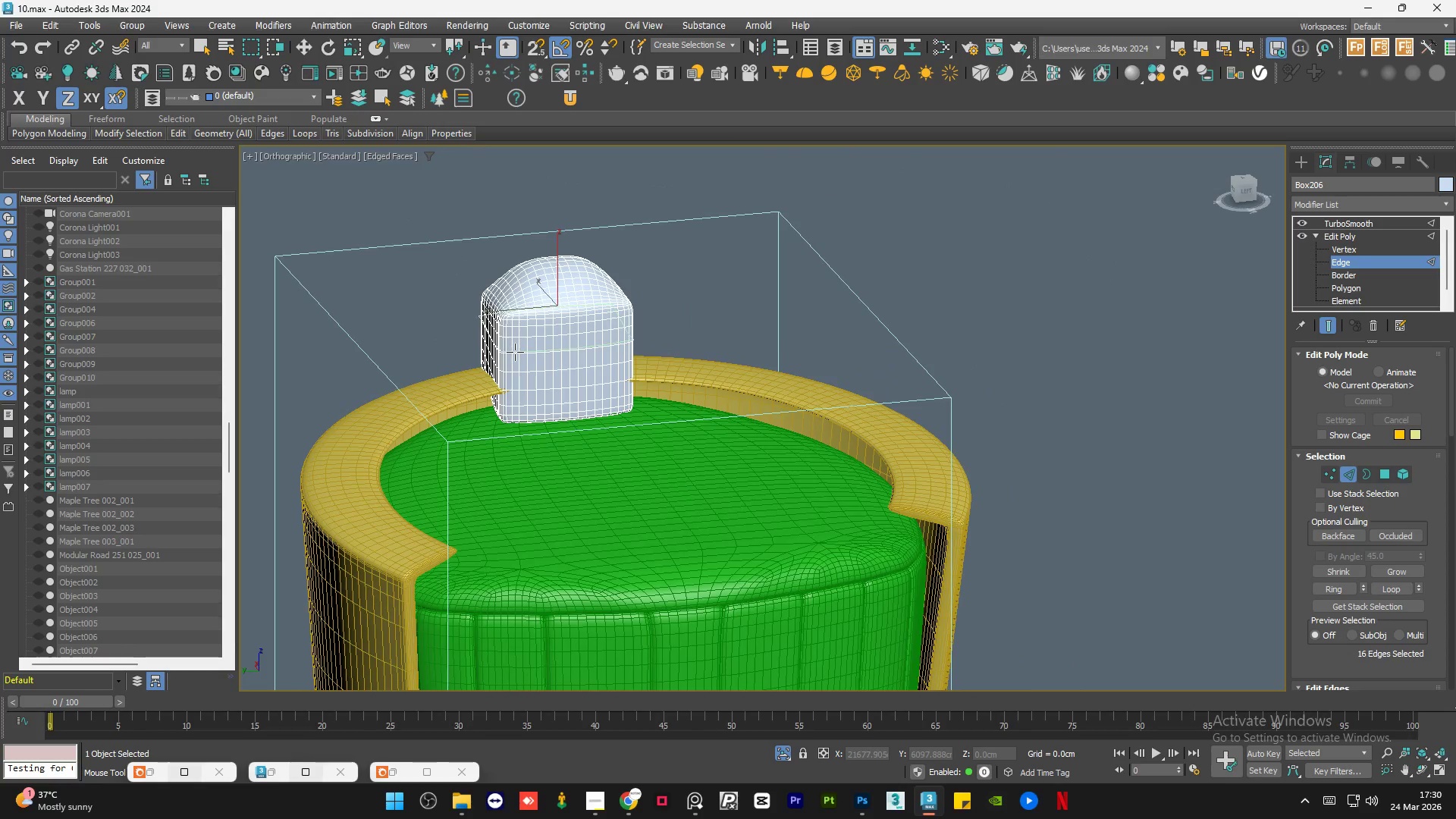 
key(Control+Z)
 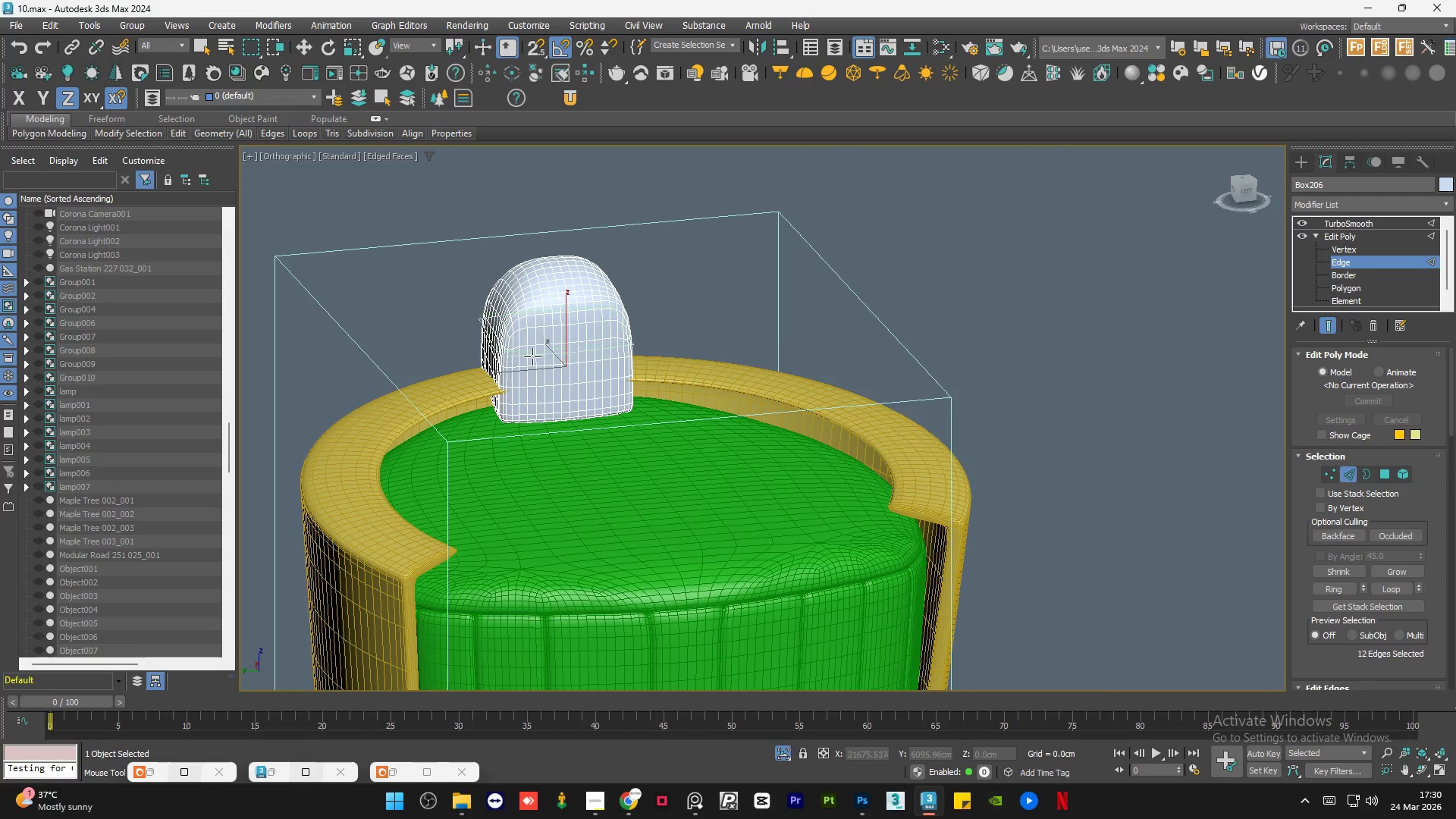 
left_click([532, 357])
 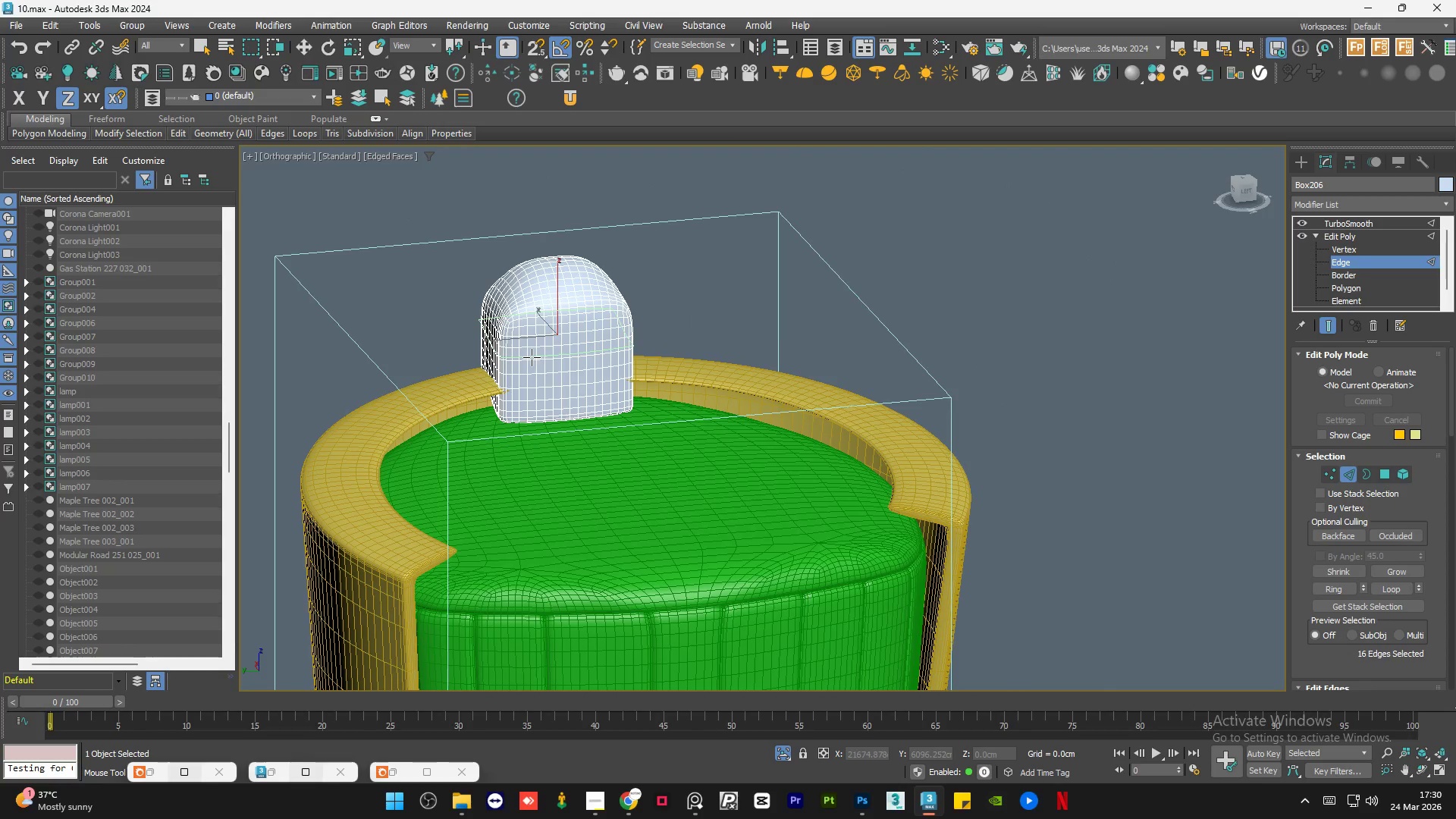 
hold_key(key=AltLeft, duration=1.06)
 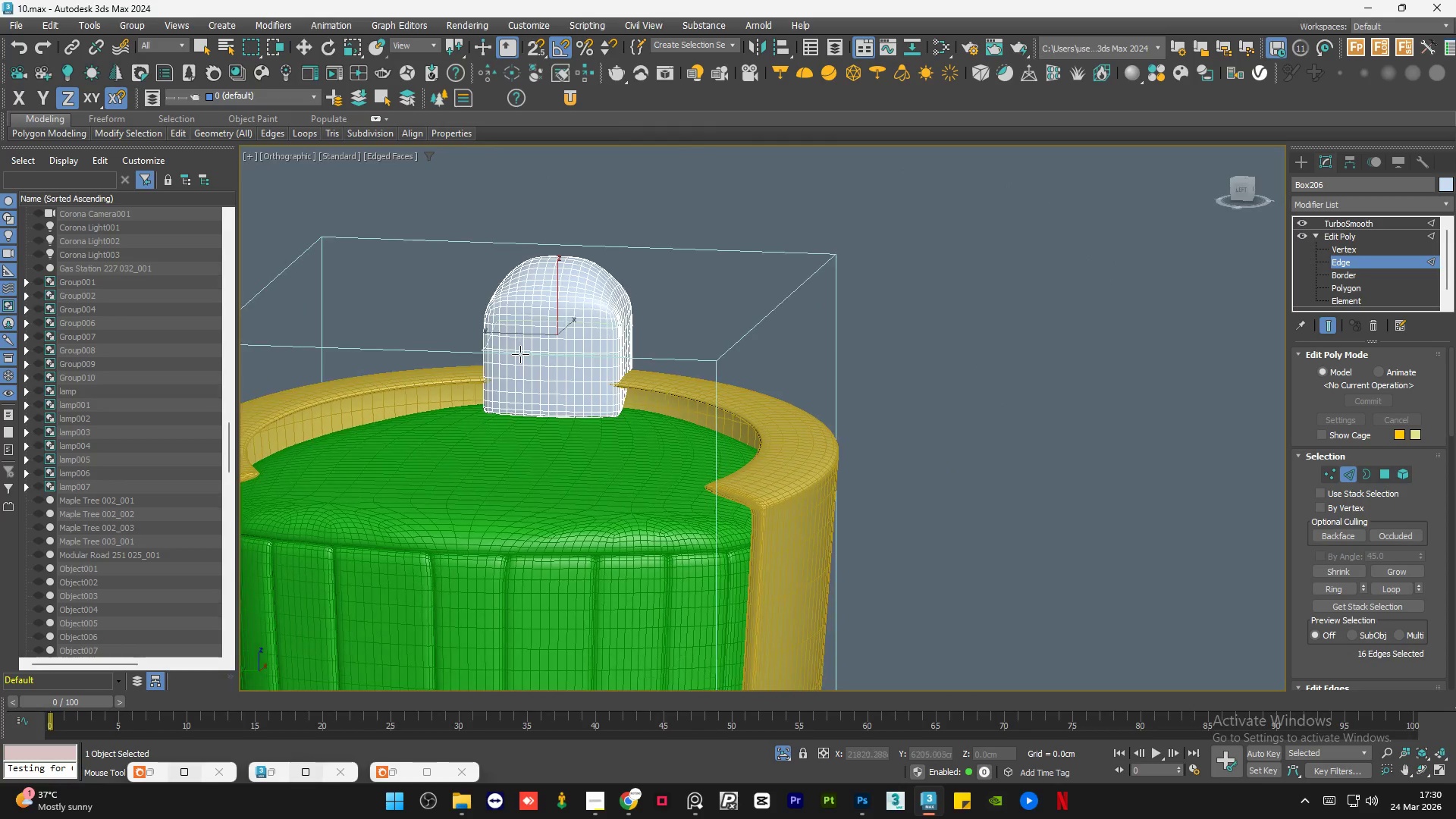 
key(Control+Z)
 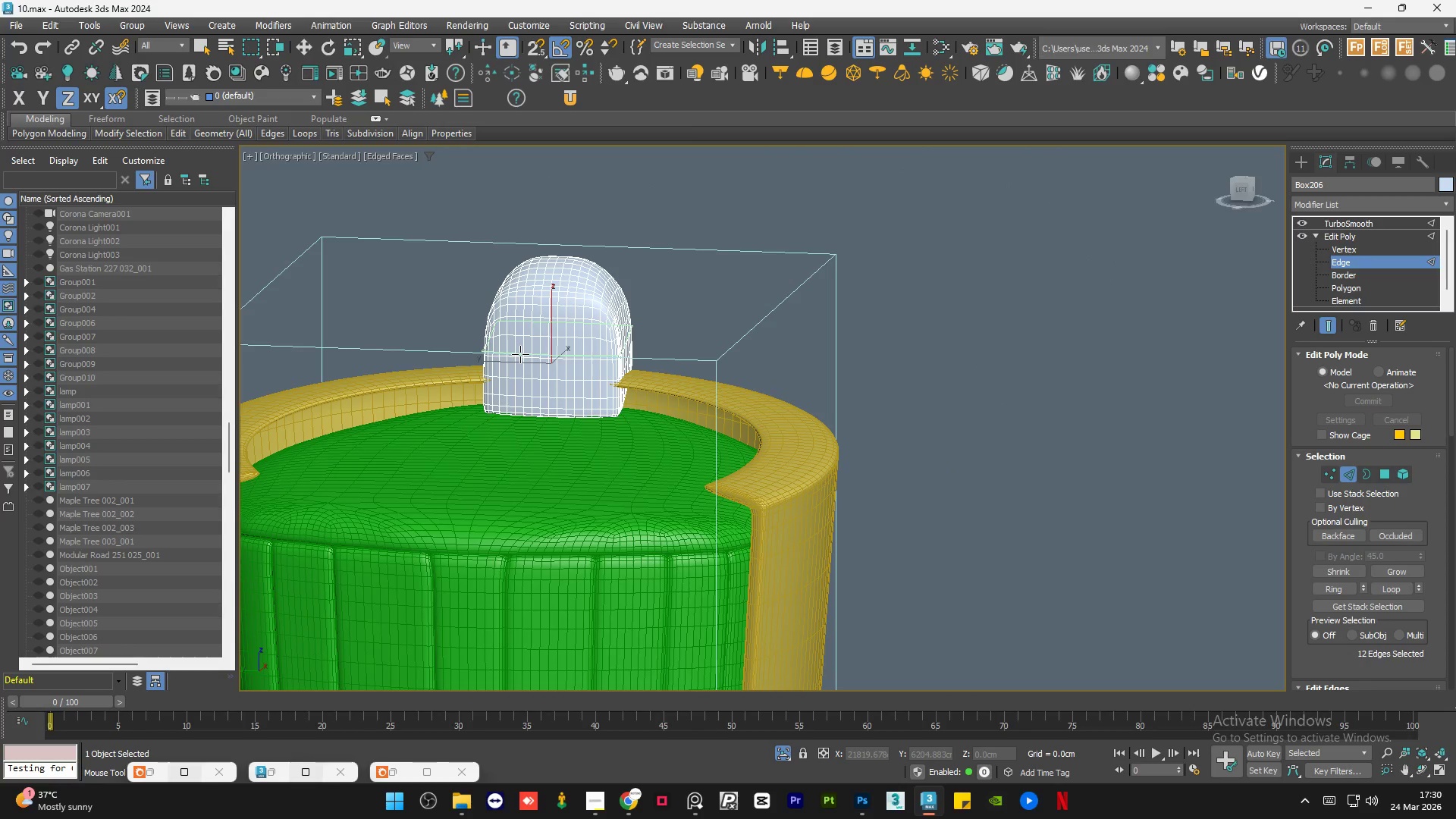 
scroll: coordinate [523, 352], scroll_direction: up, amount: 3.0
 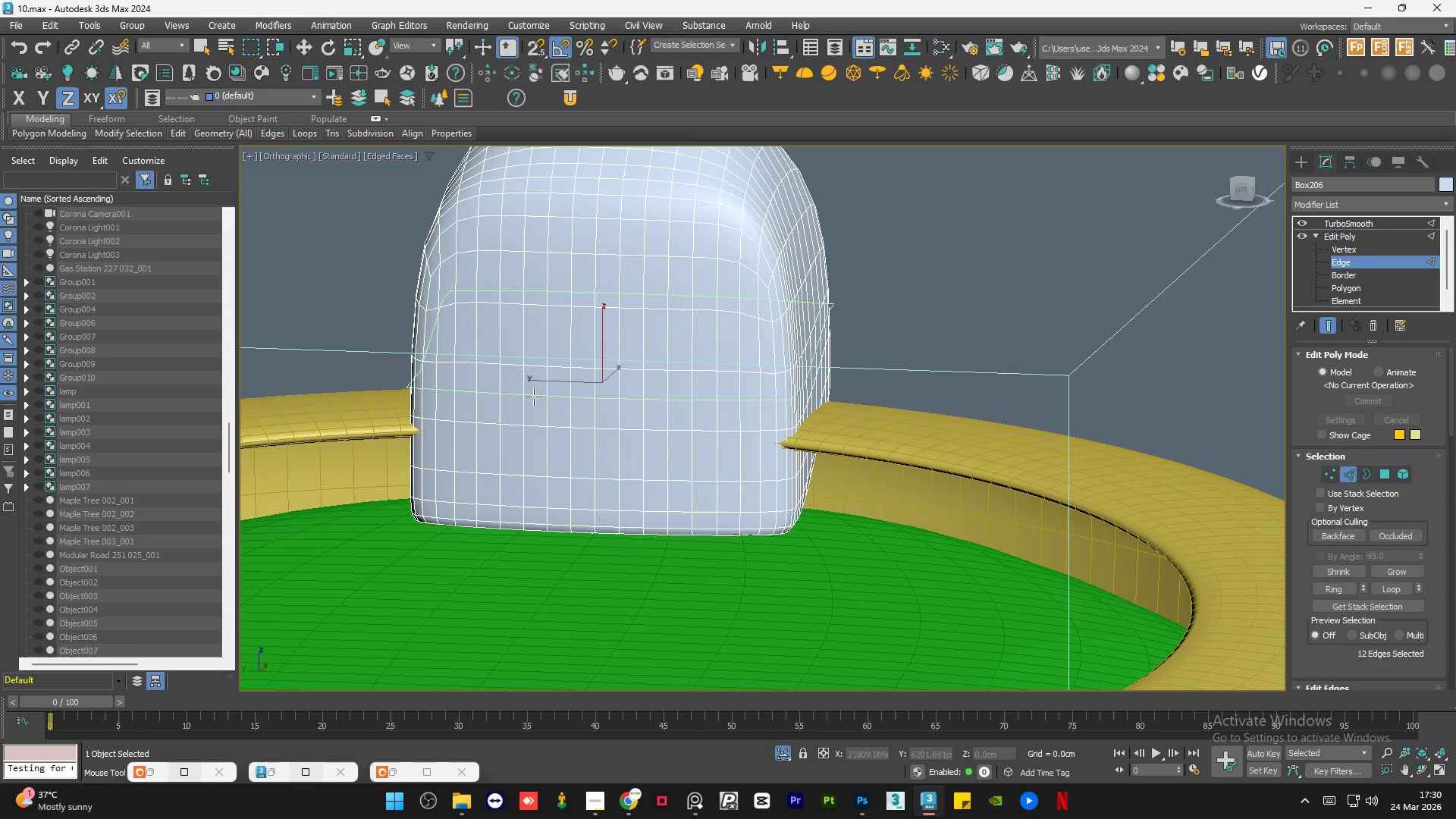 
left_click([534, 397])
 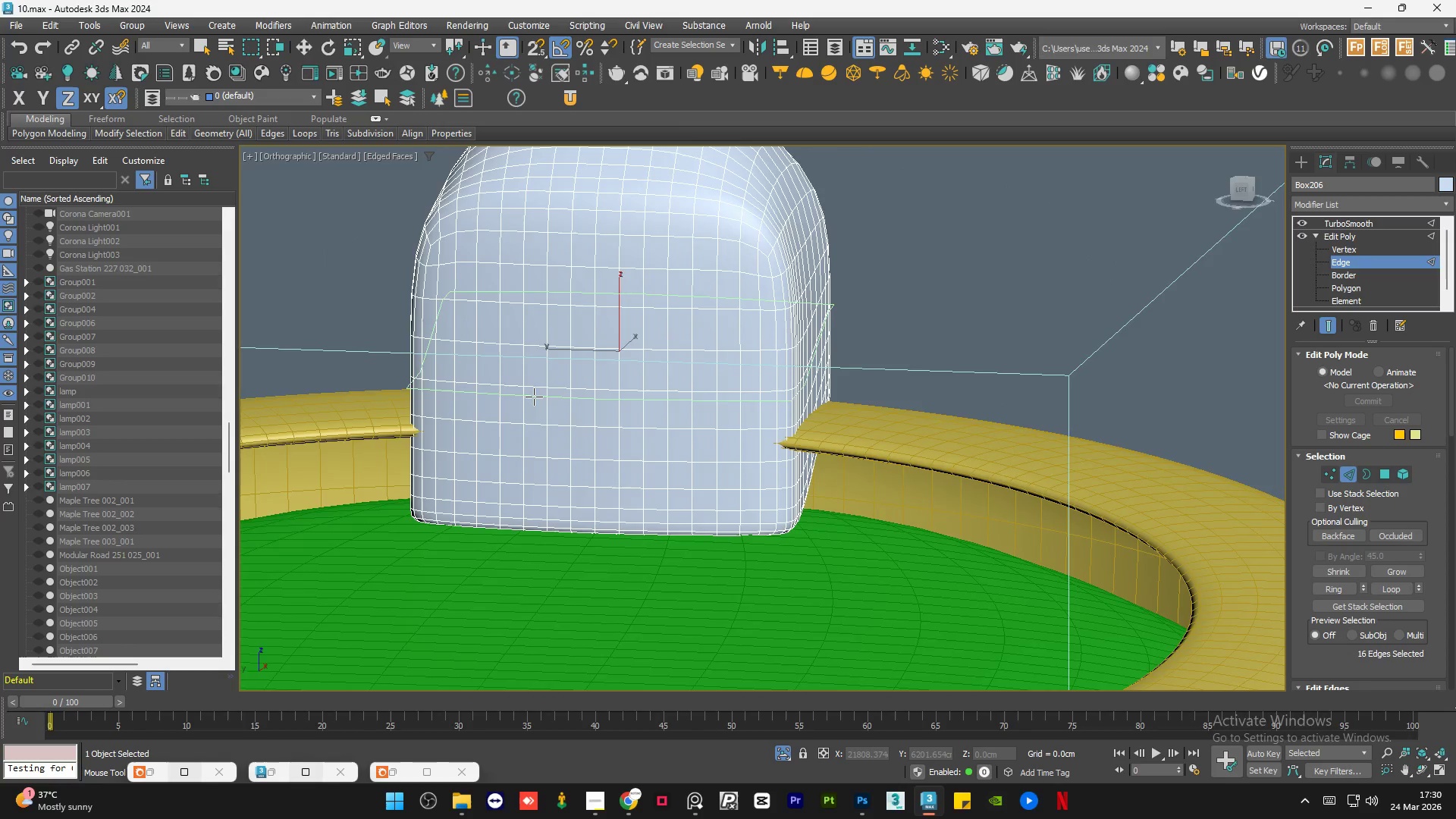 
scroll: coordinate [534, 397], scroll_direction: down, amount: 1.0
 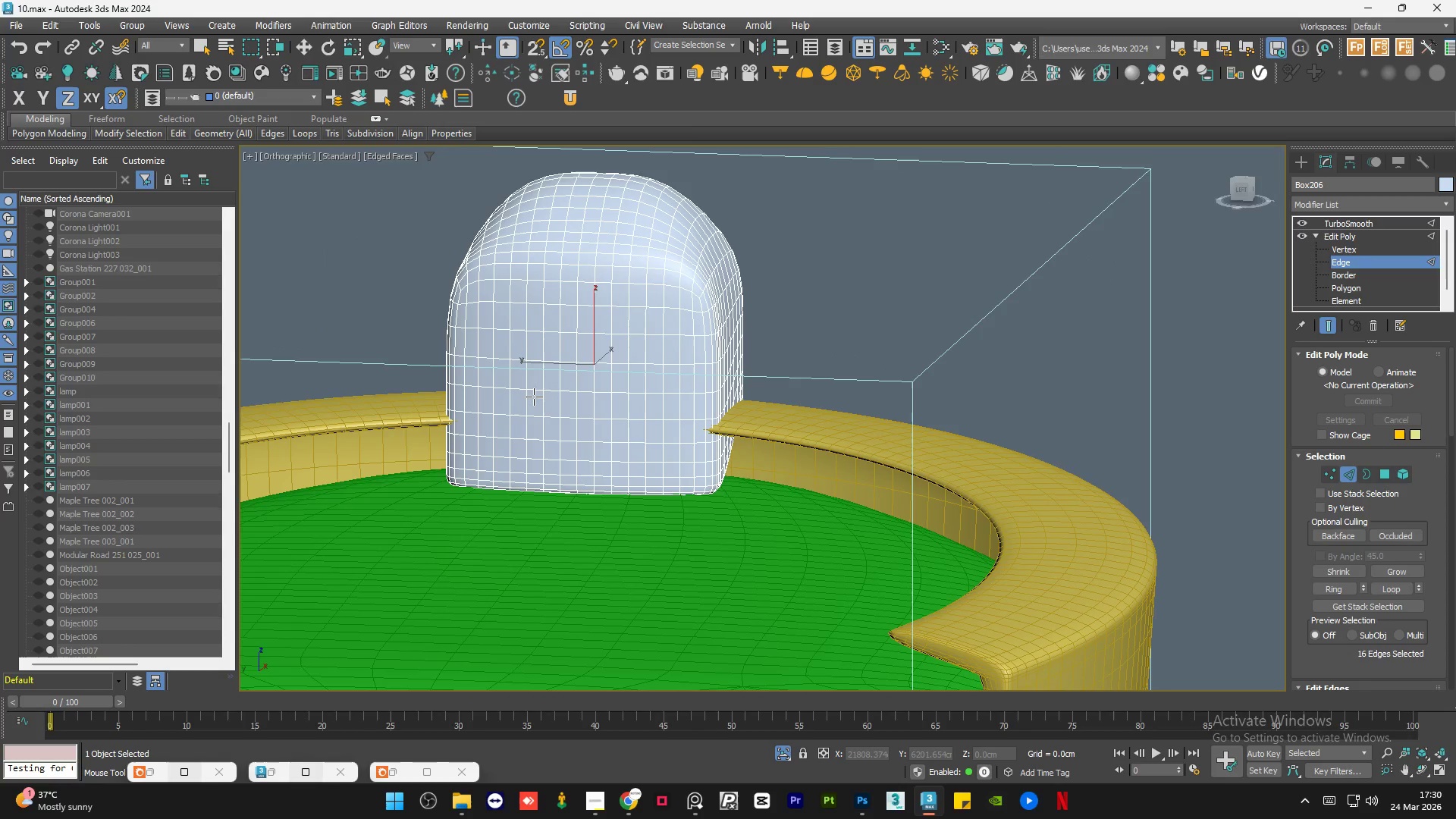 
key(Control+Z)
 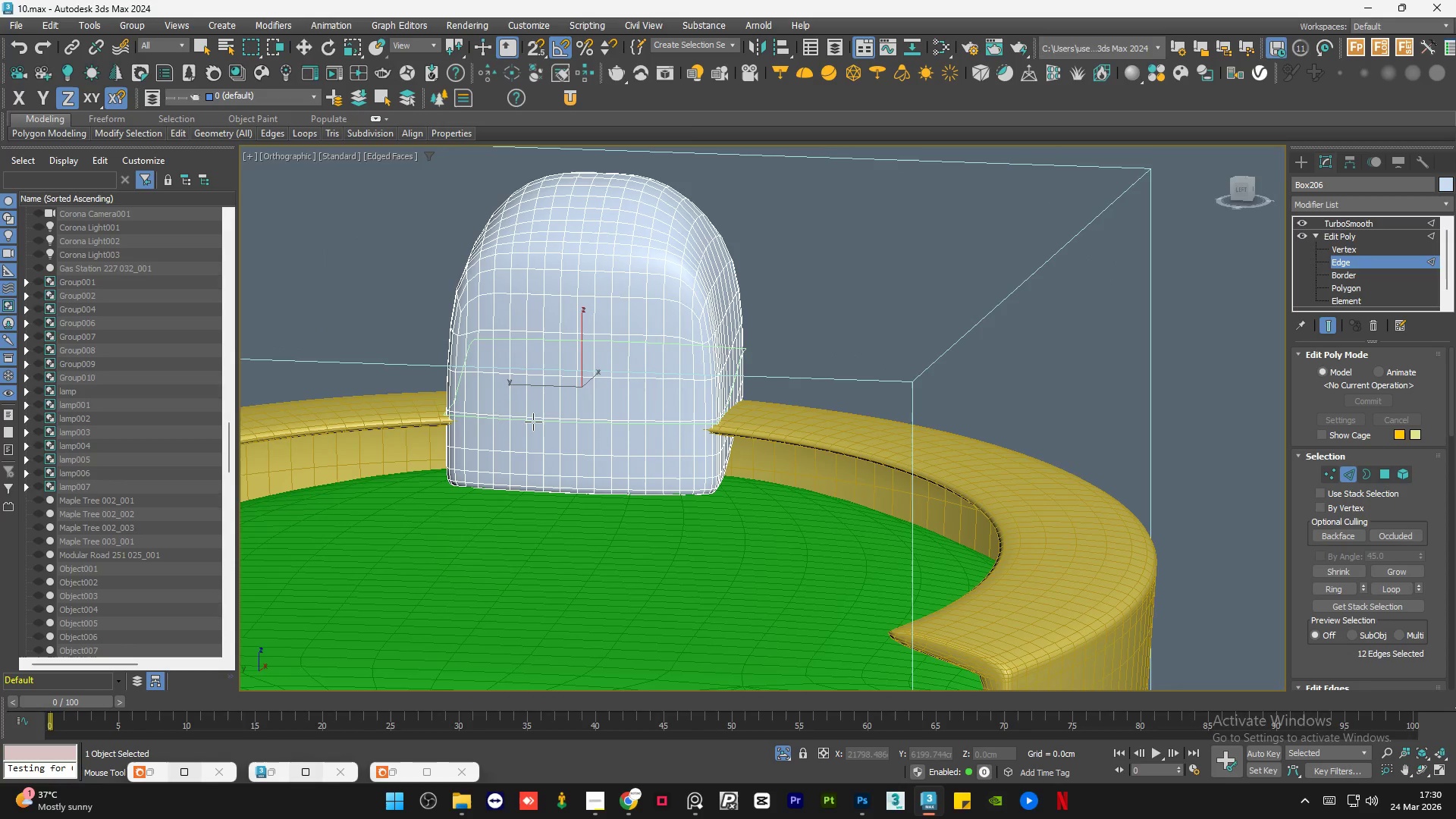 
left_click([533, 422])
 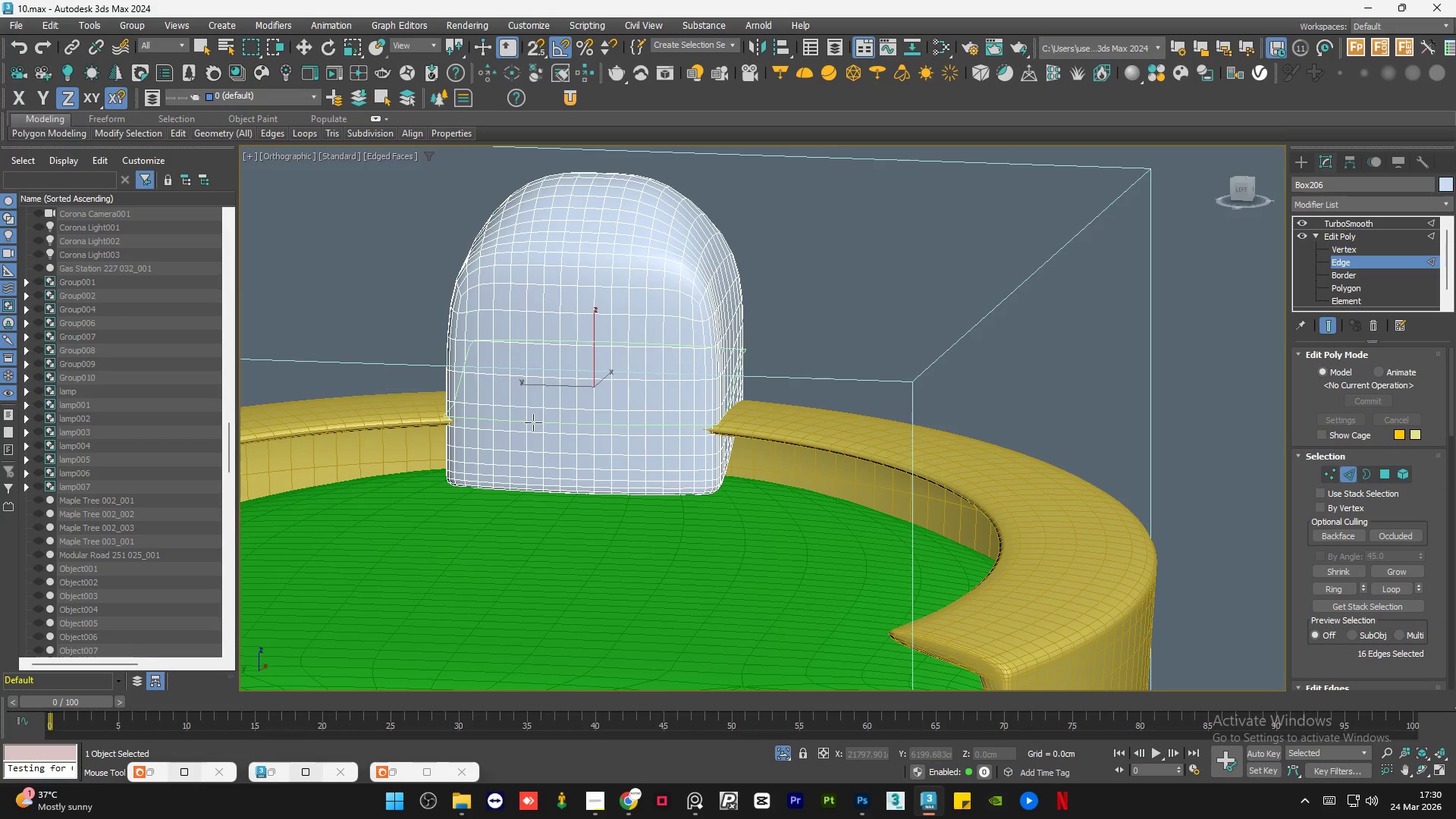 
hold_key(key=AltLeft, duration=1.5)
 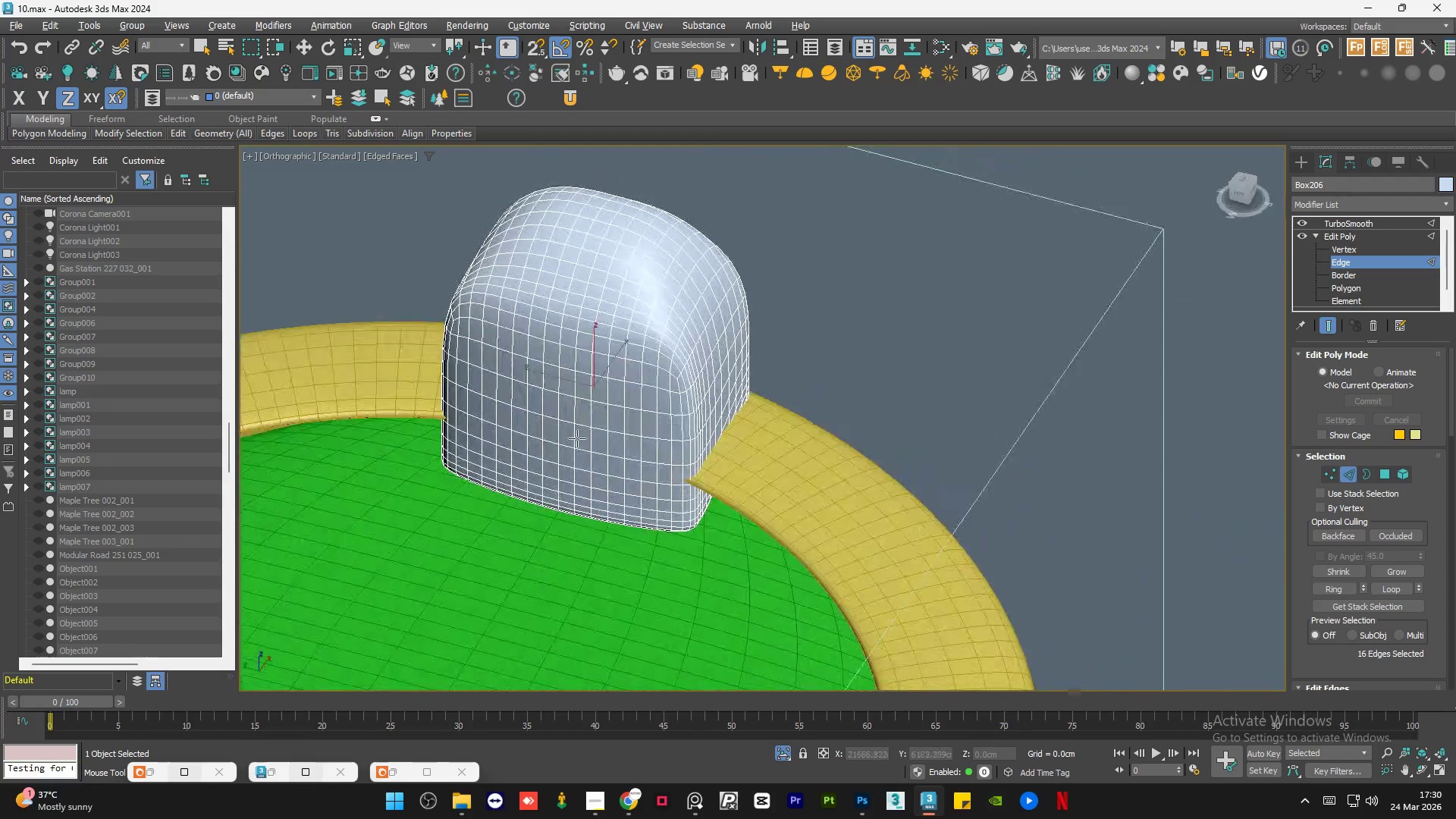 
hold_key(key=AltLeft, duration=1.42)
 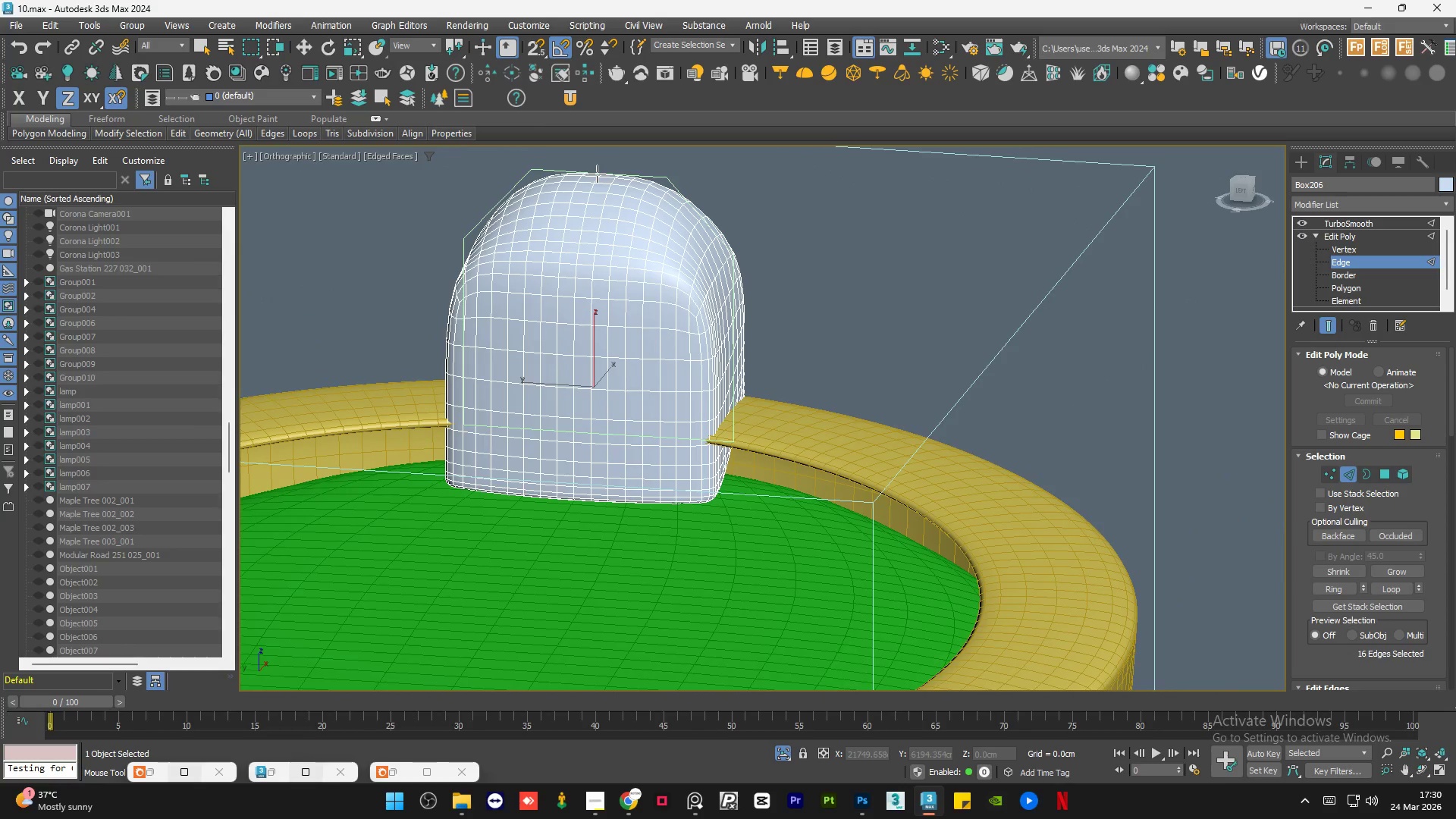 
hold_key(key=AltLeft, duration=1.31)
 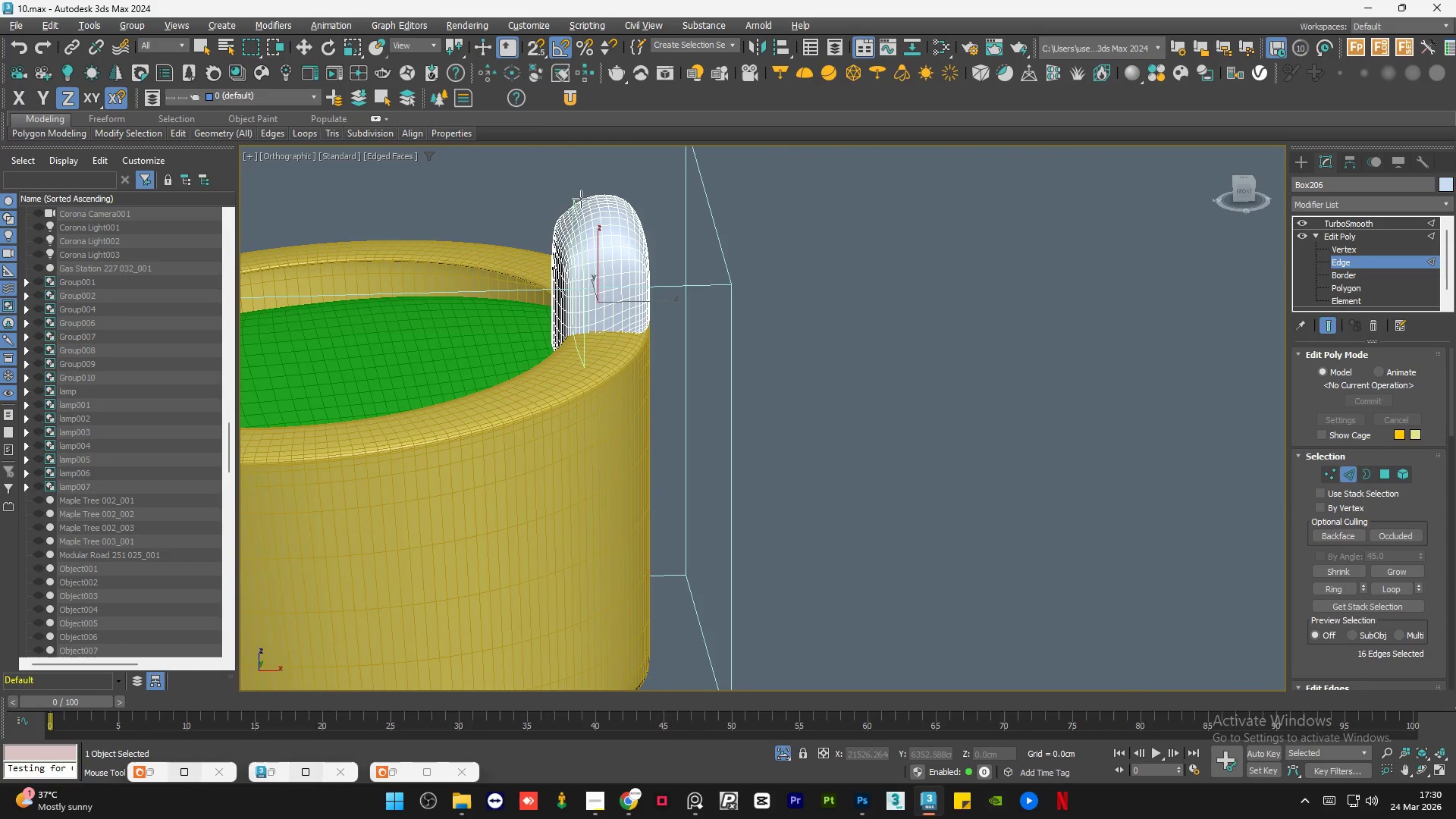 
scroll: coordinate [601, 218], scroll_direction: down, amount: 2.0
 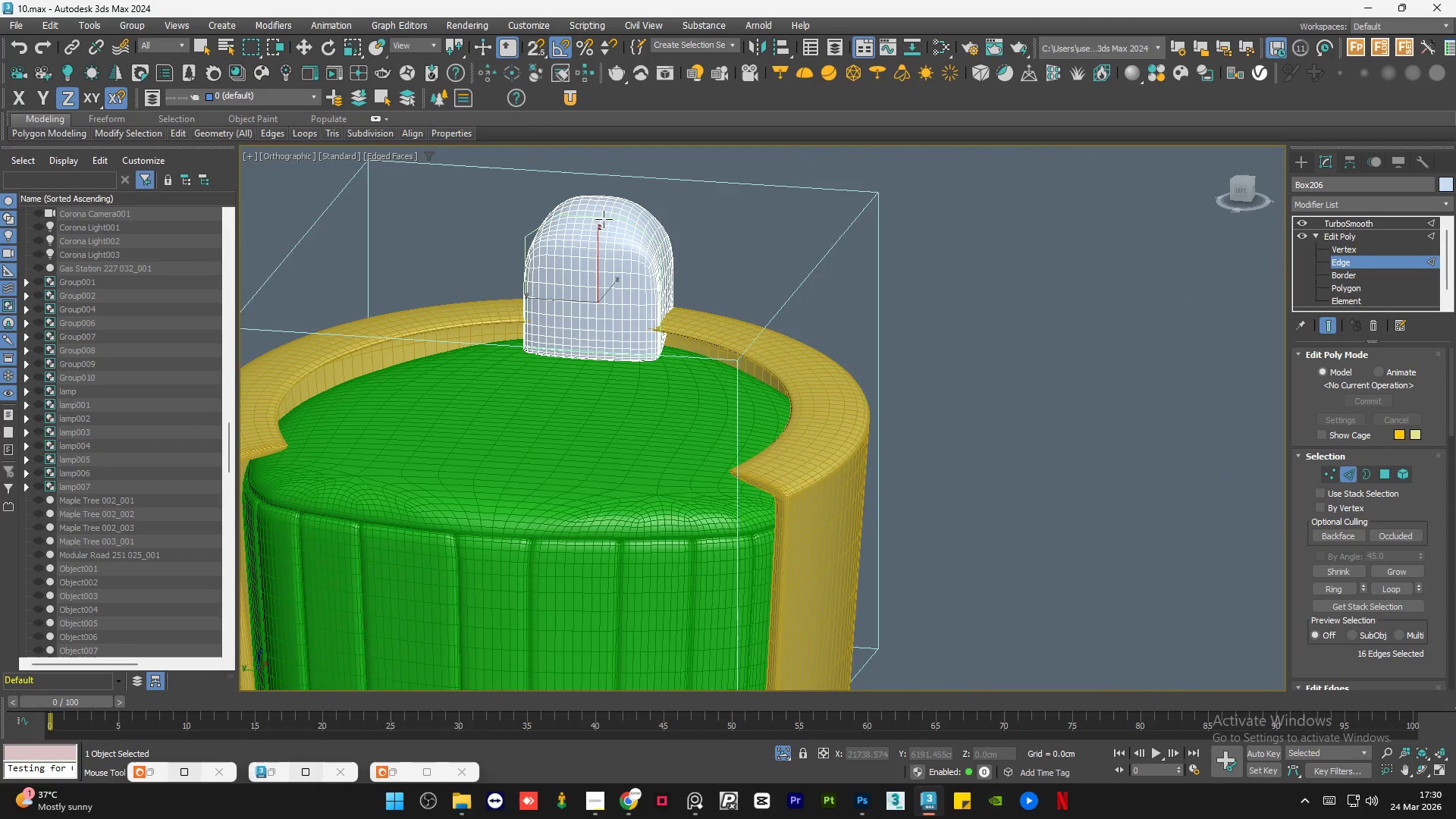 
scroll: coordinate [582, 197], scroll_direction: up, amount: 2.0
 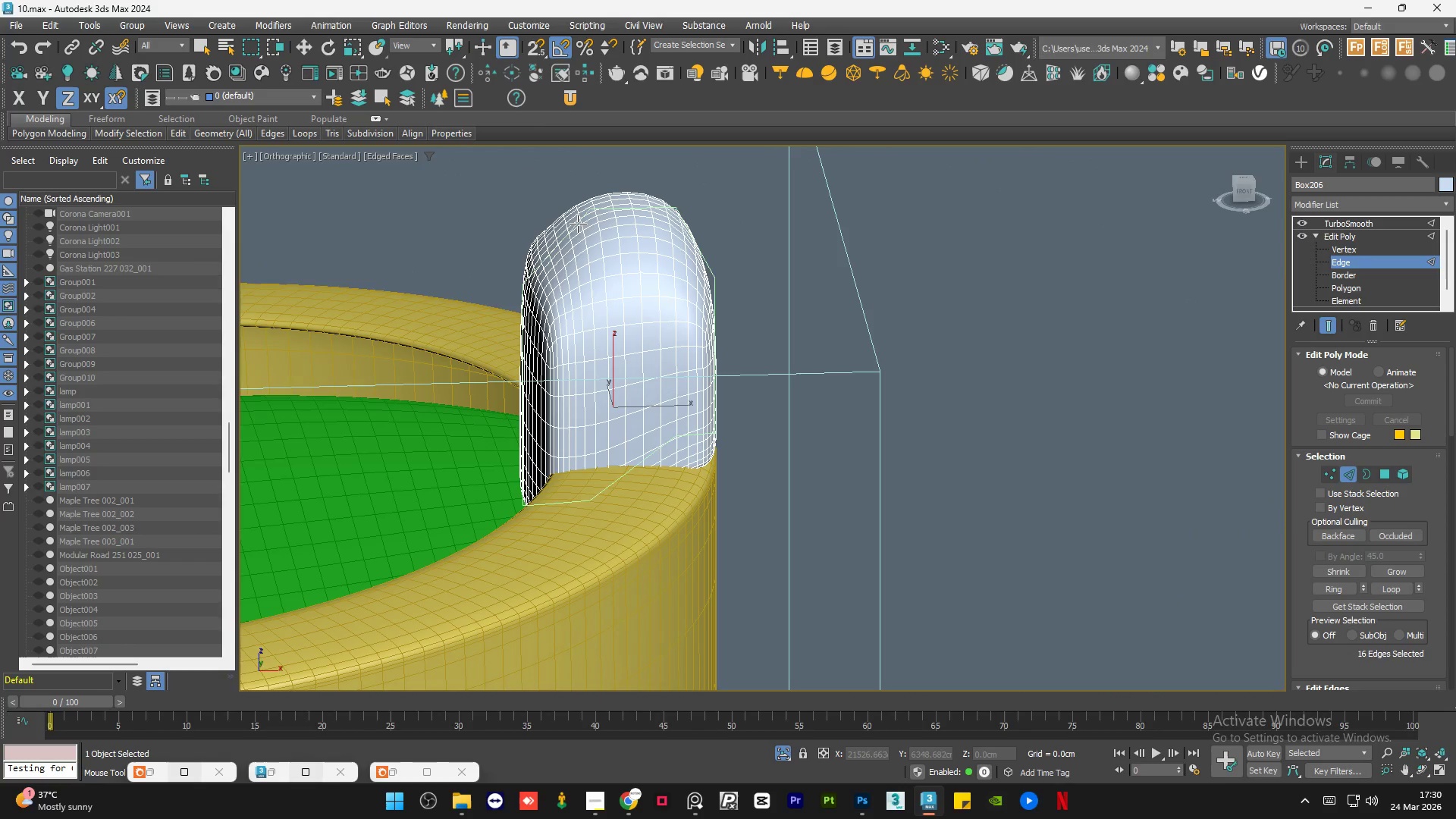 
left_click([576, 222])
 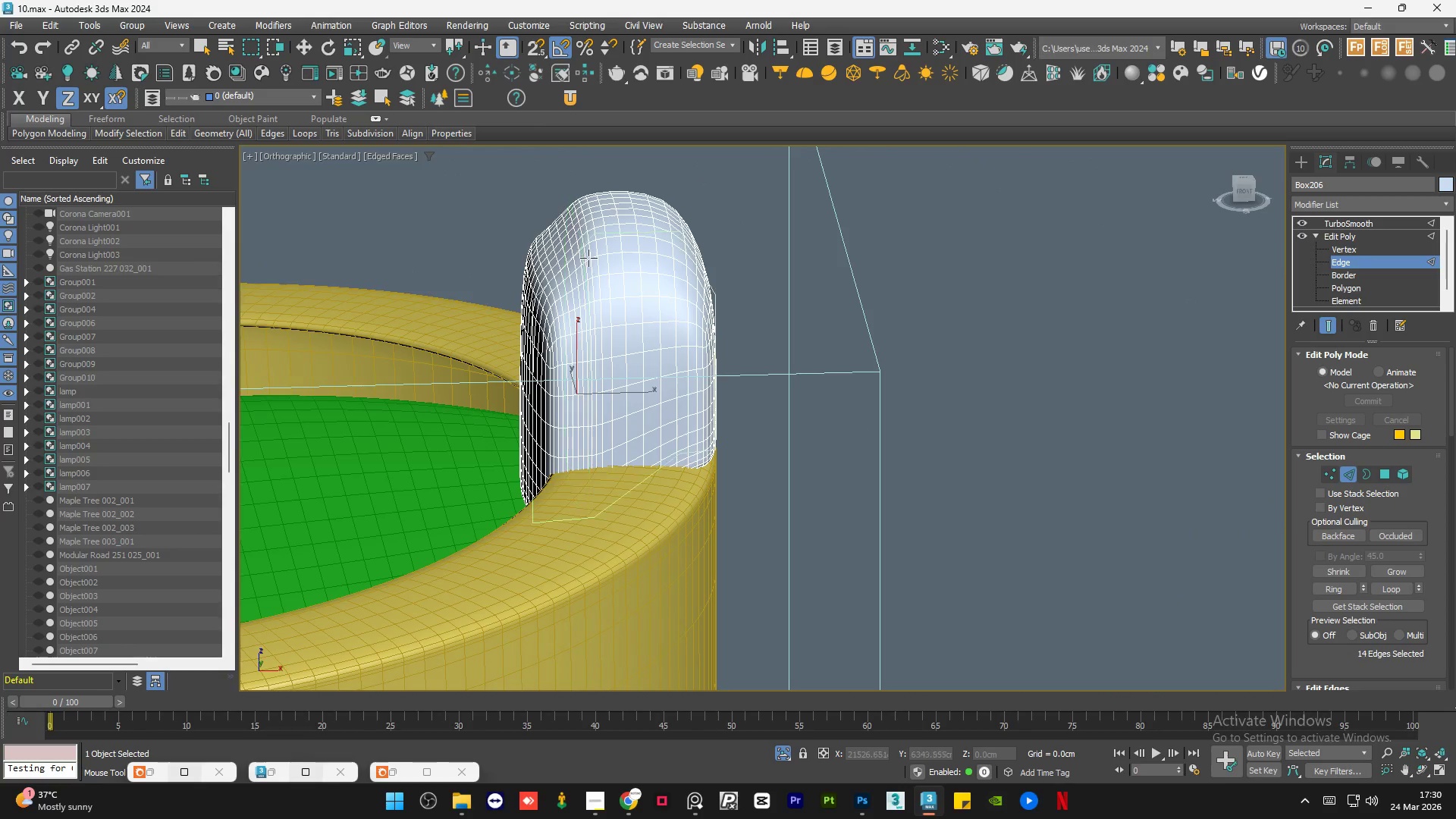 
hold_key(key=AltLeft, duration=0.53)
 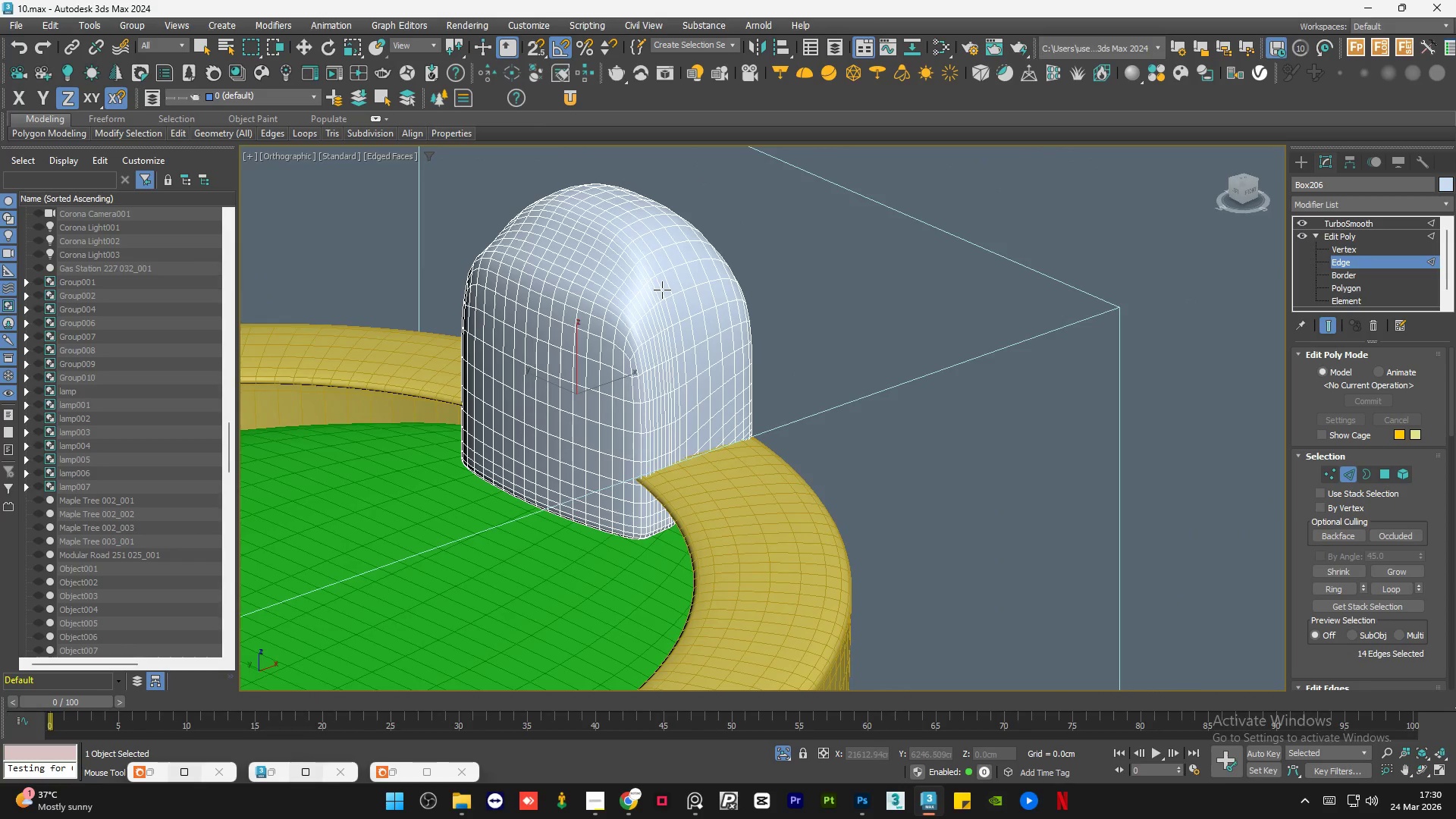 
key(Control+Z)
 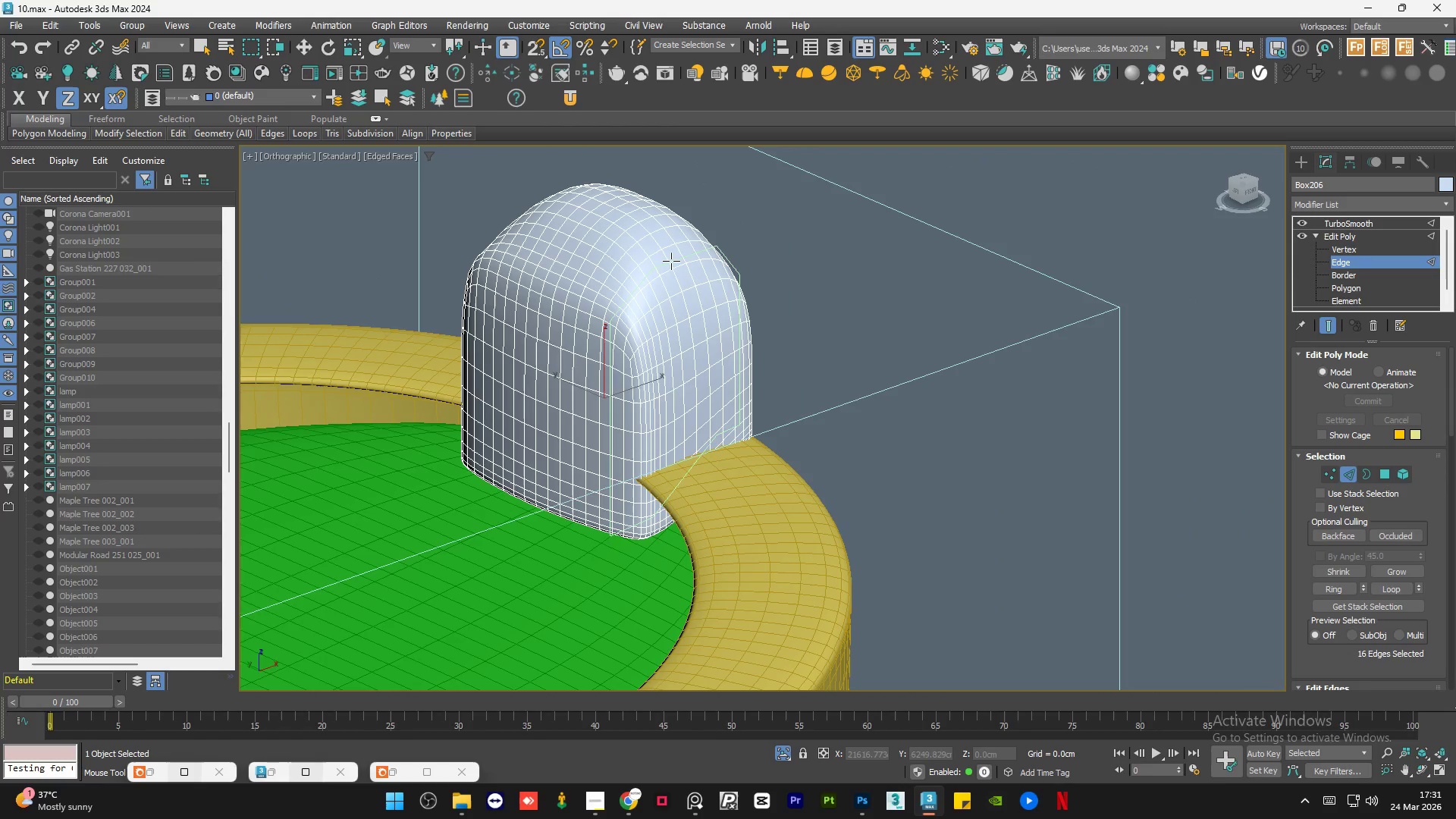 
hold_key(key=AltLeft, duration=0.67)
 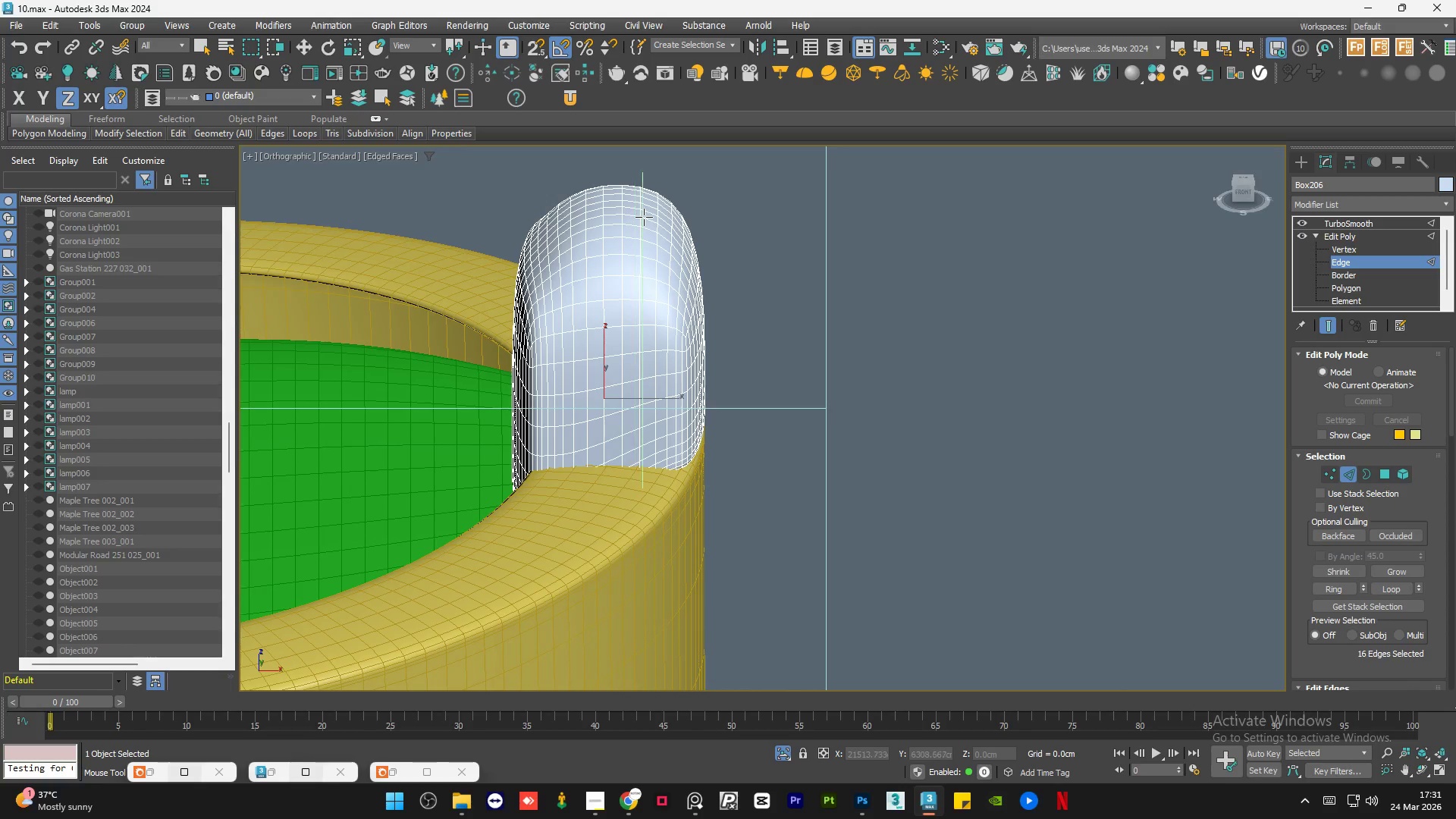 
left_click([644, 217])
 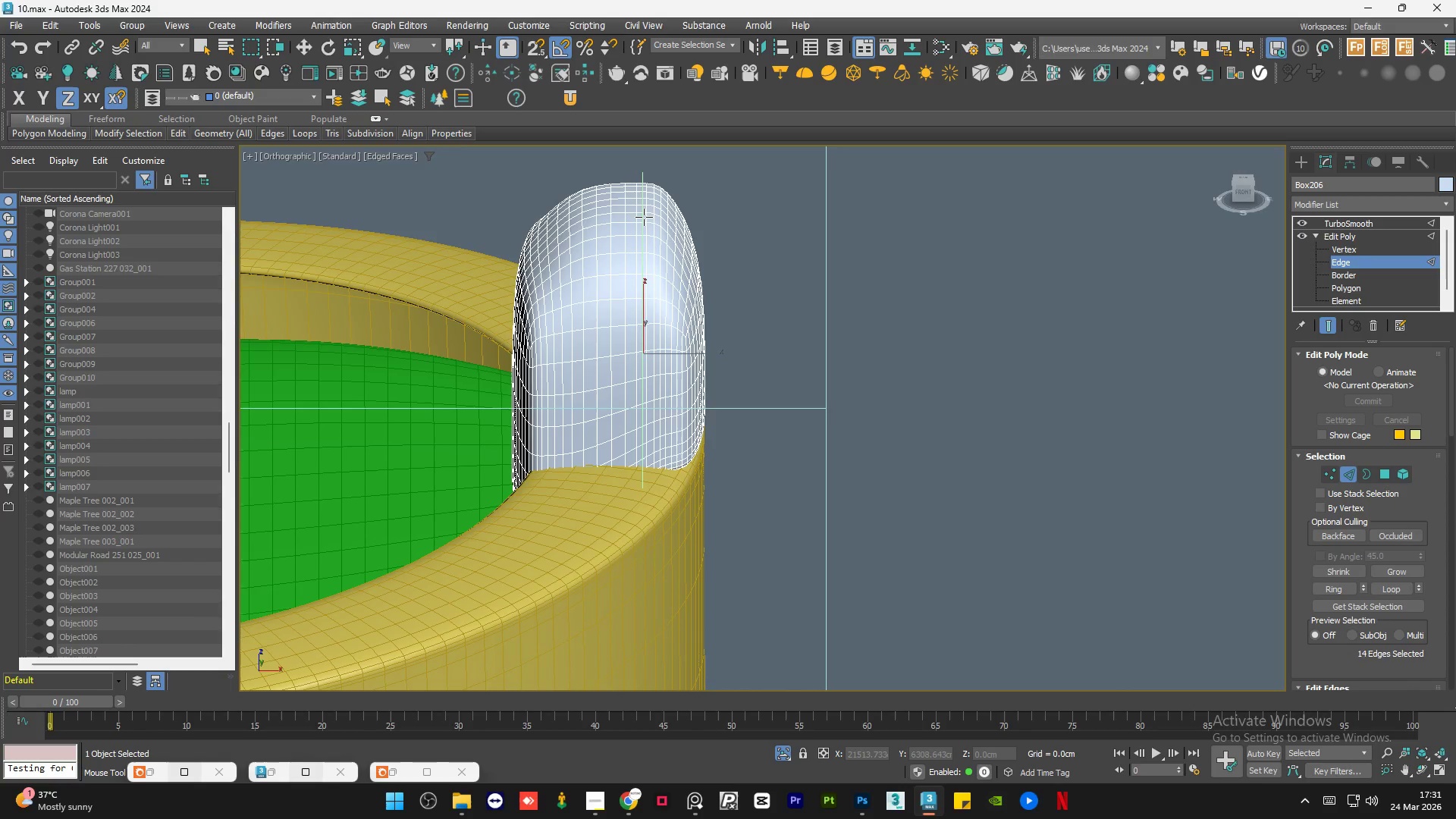 
hold_key(key=ControlLeft, duration=0.34)
 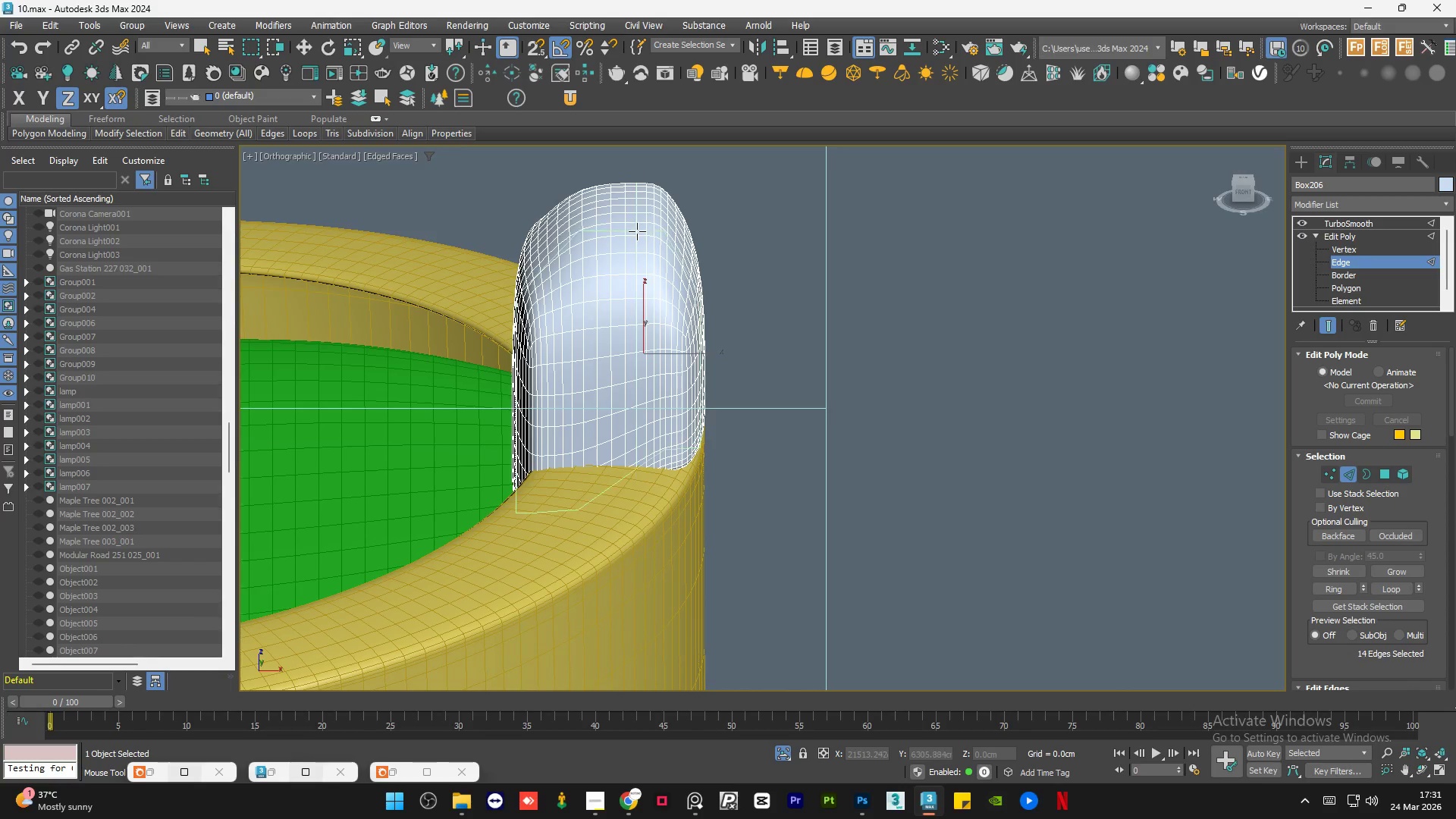 
hold_key(key=AltLeft, duration=1.5)
 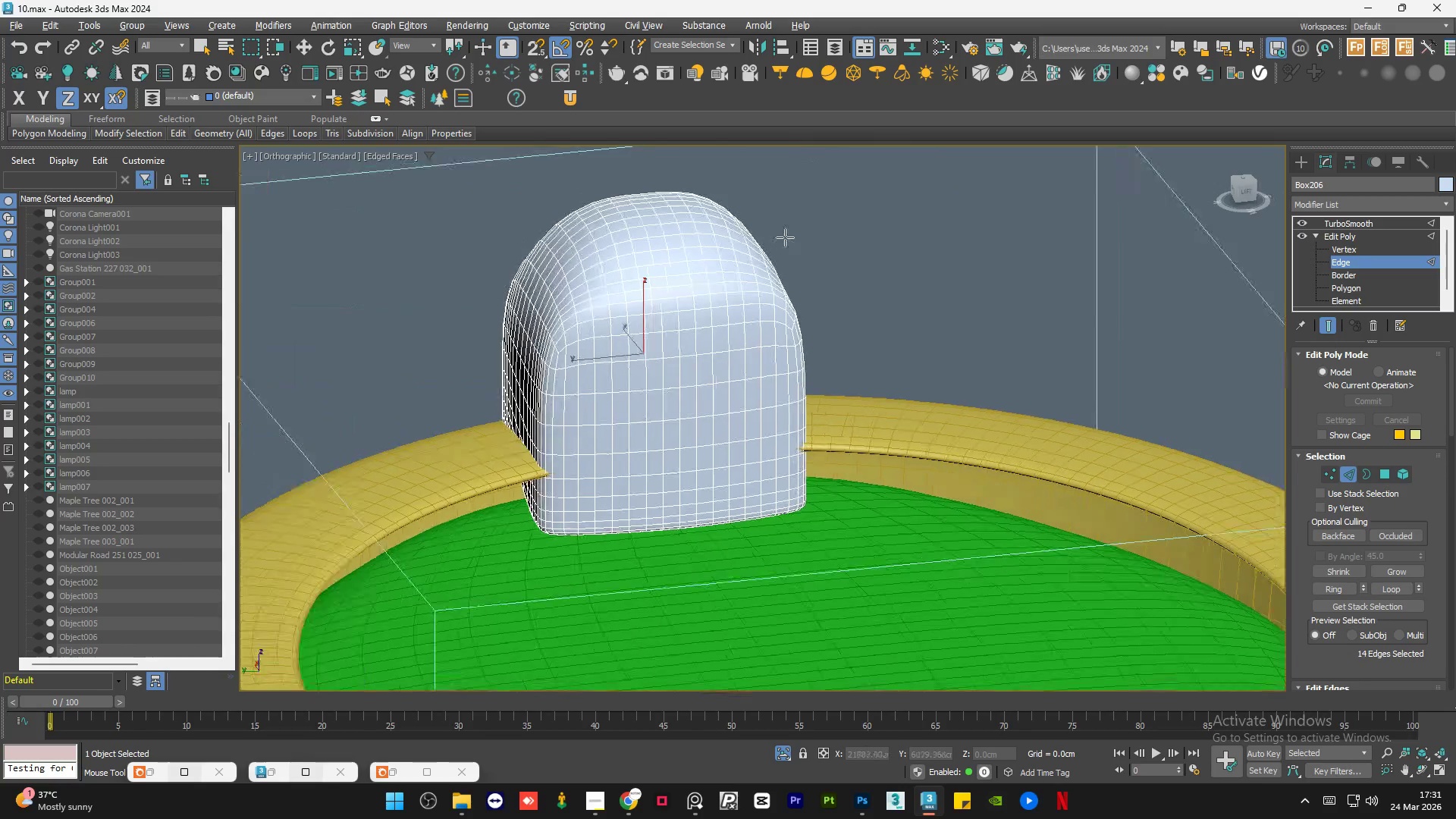 
hold_key(key=AltLeft, duration=1.17)
 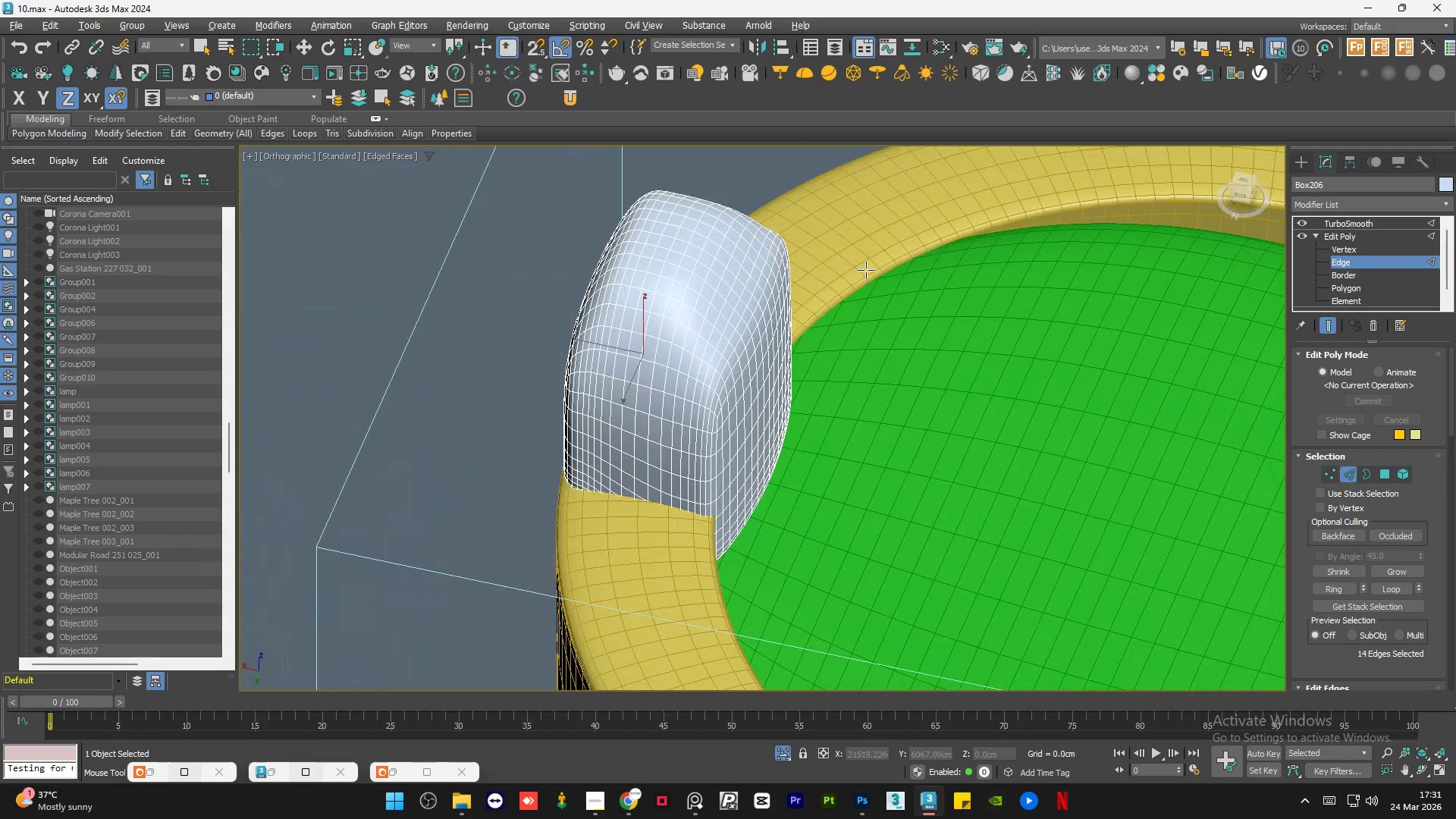 
key(Control+Z)
 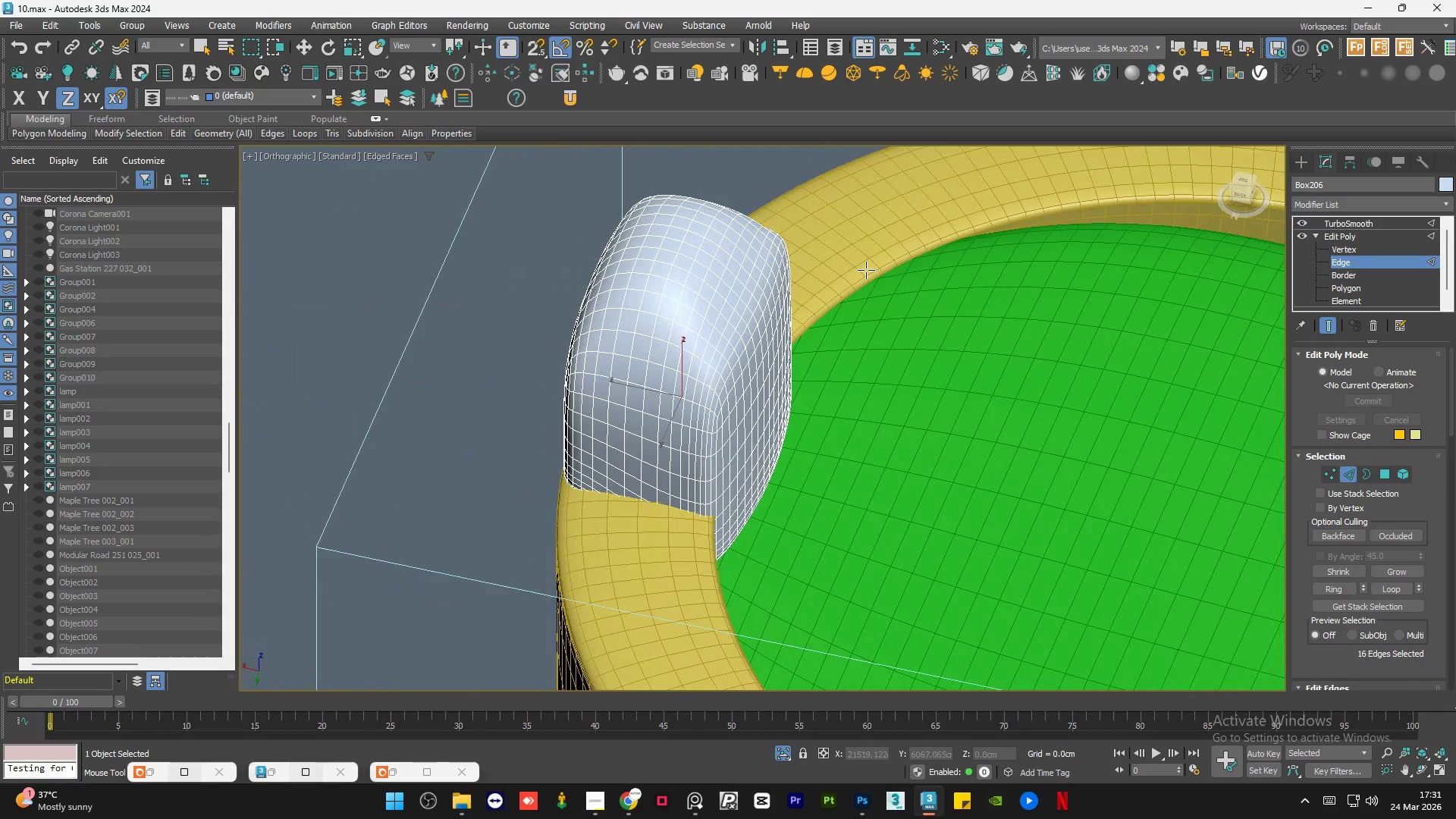 
hold_key(key=AltLeft, duration=1.5)
 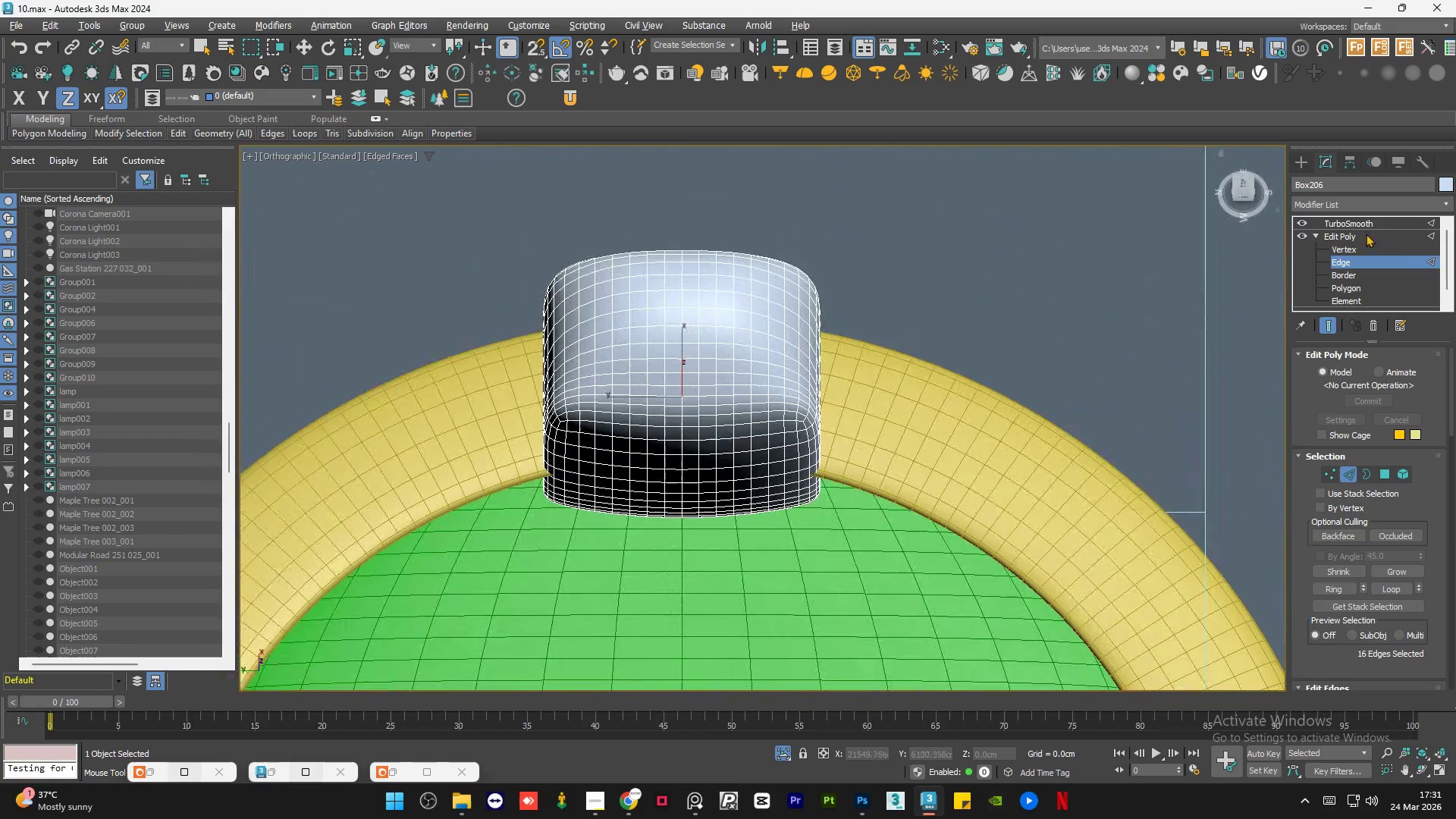 
hold_key(key=AltLeft, duration=0.34)
 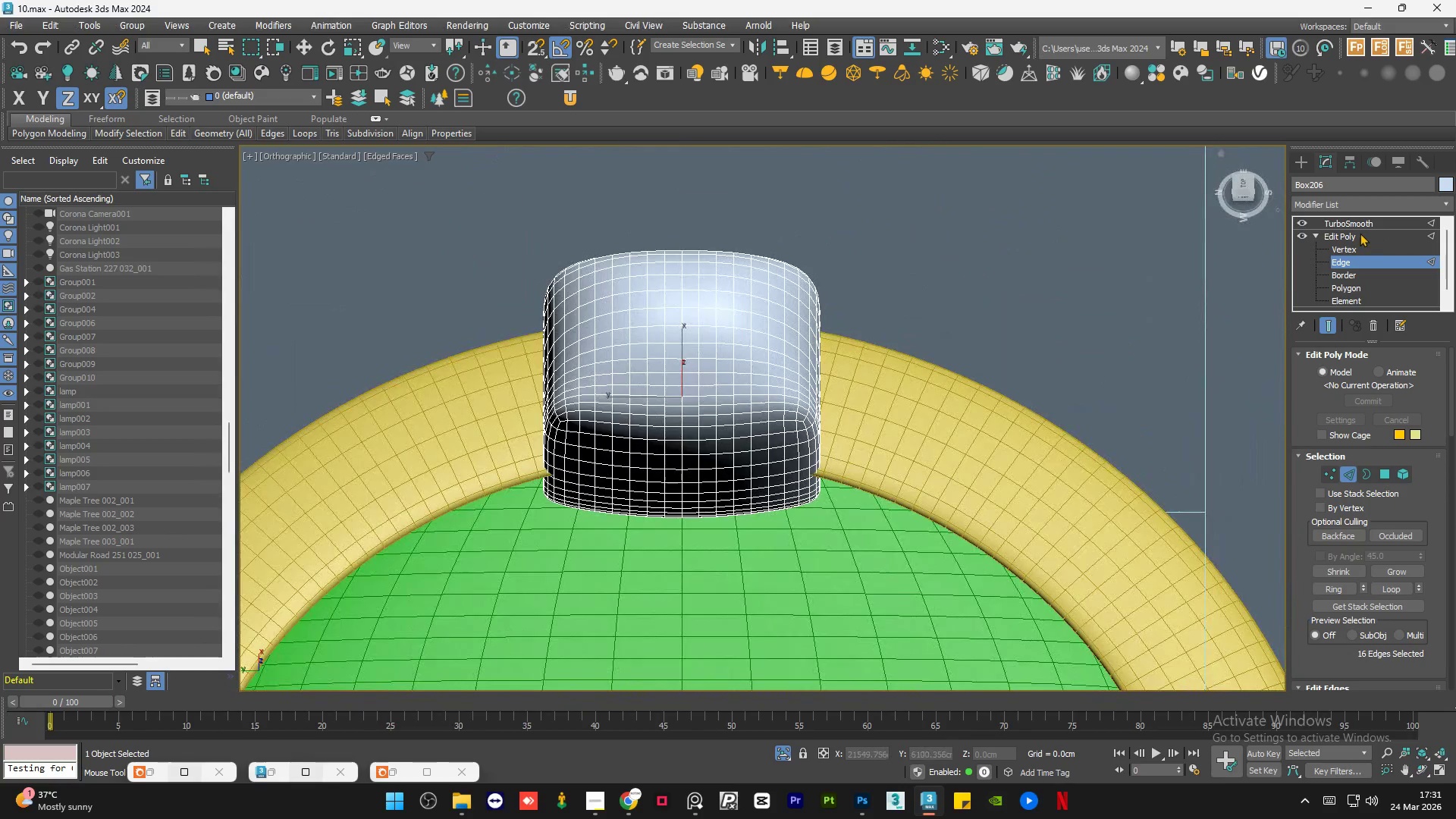 
left_click([1360, 233])
 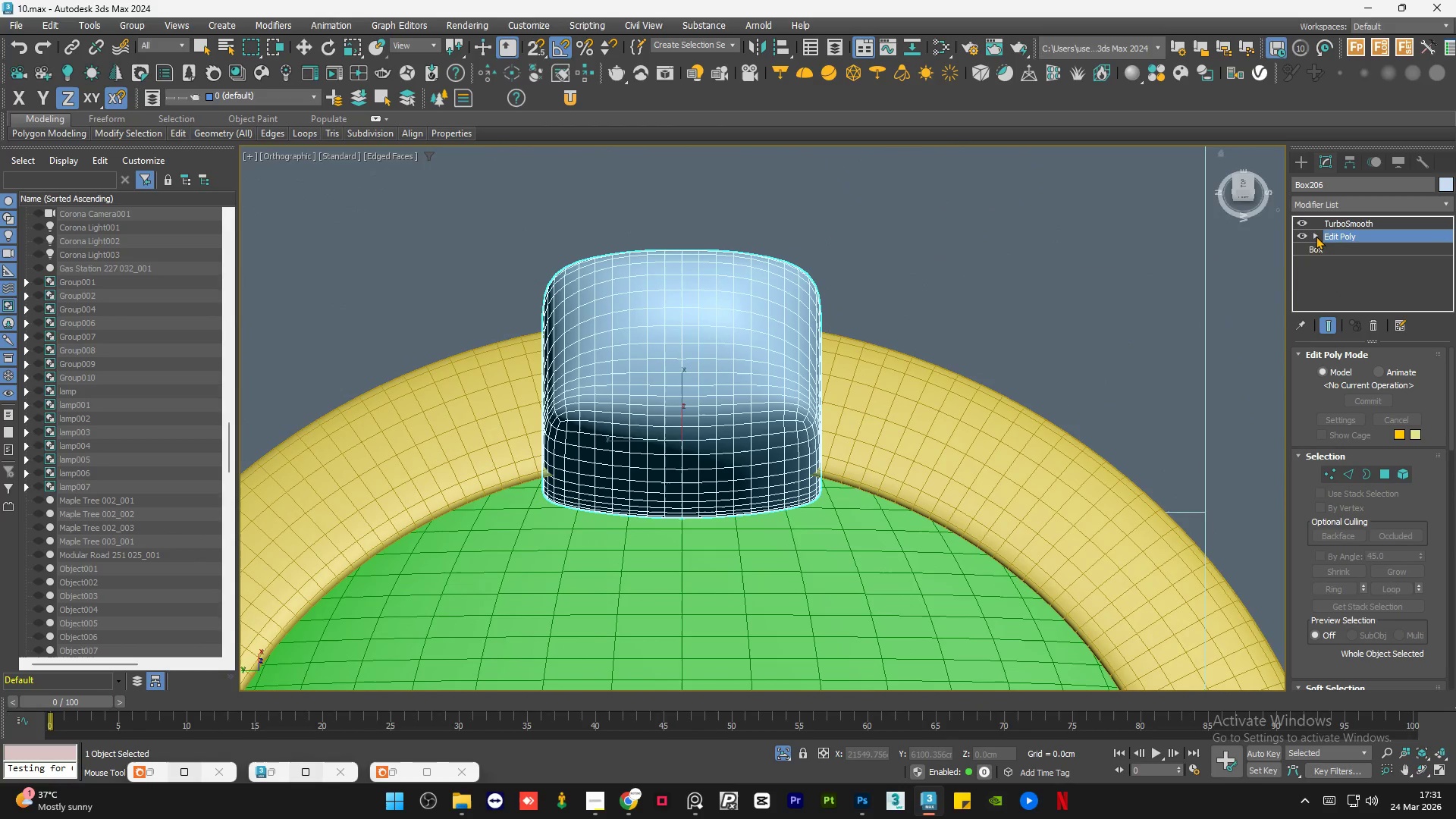 
double_click([1348, 223])
 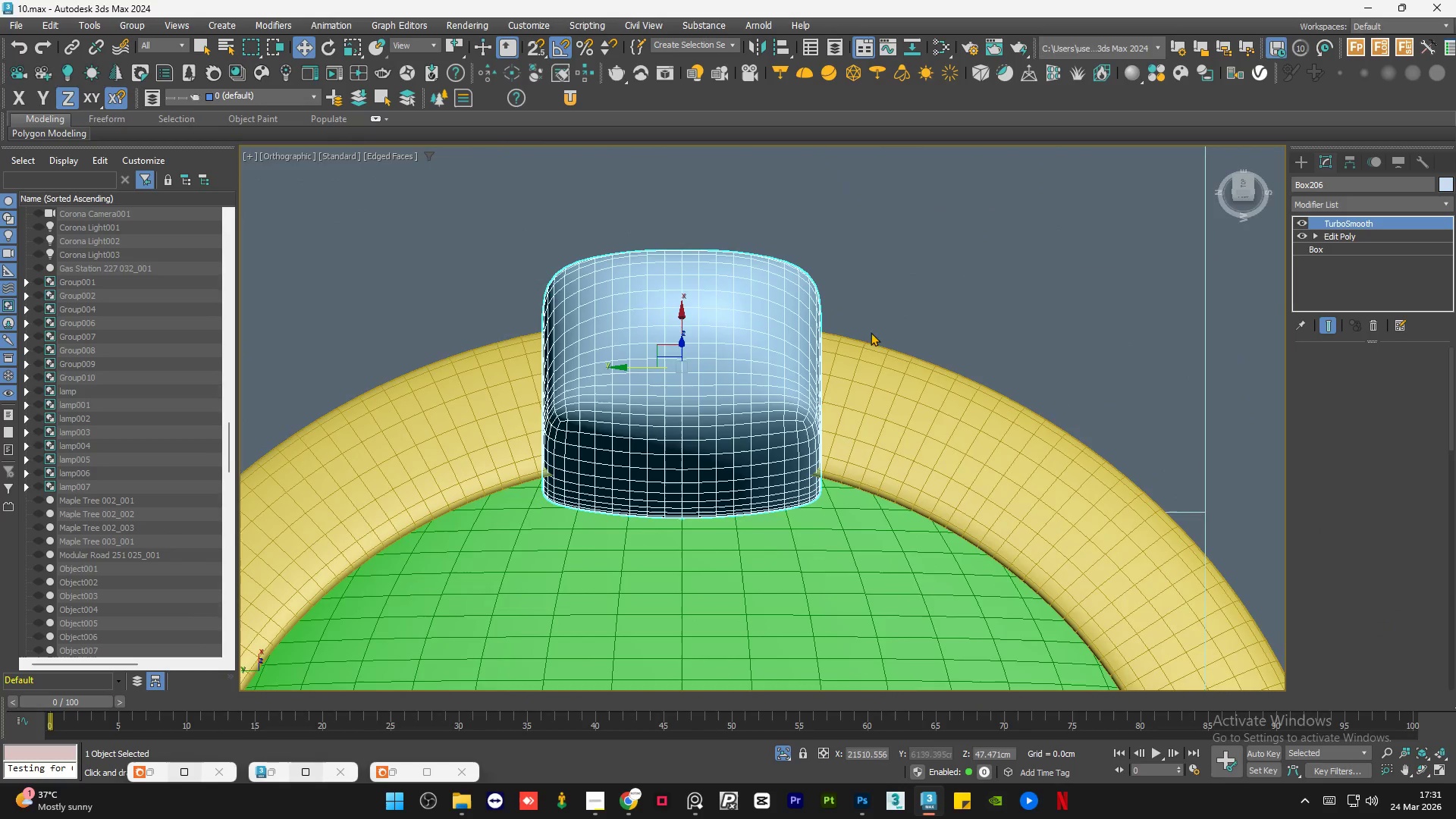 
left_click([834, 284])
 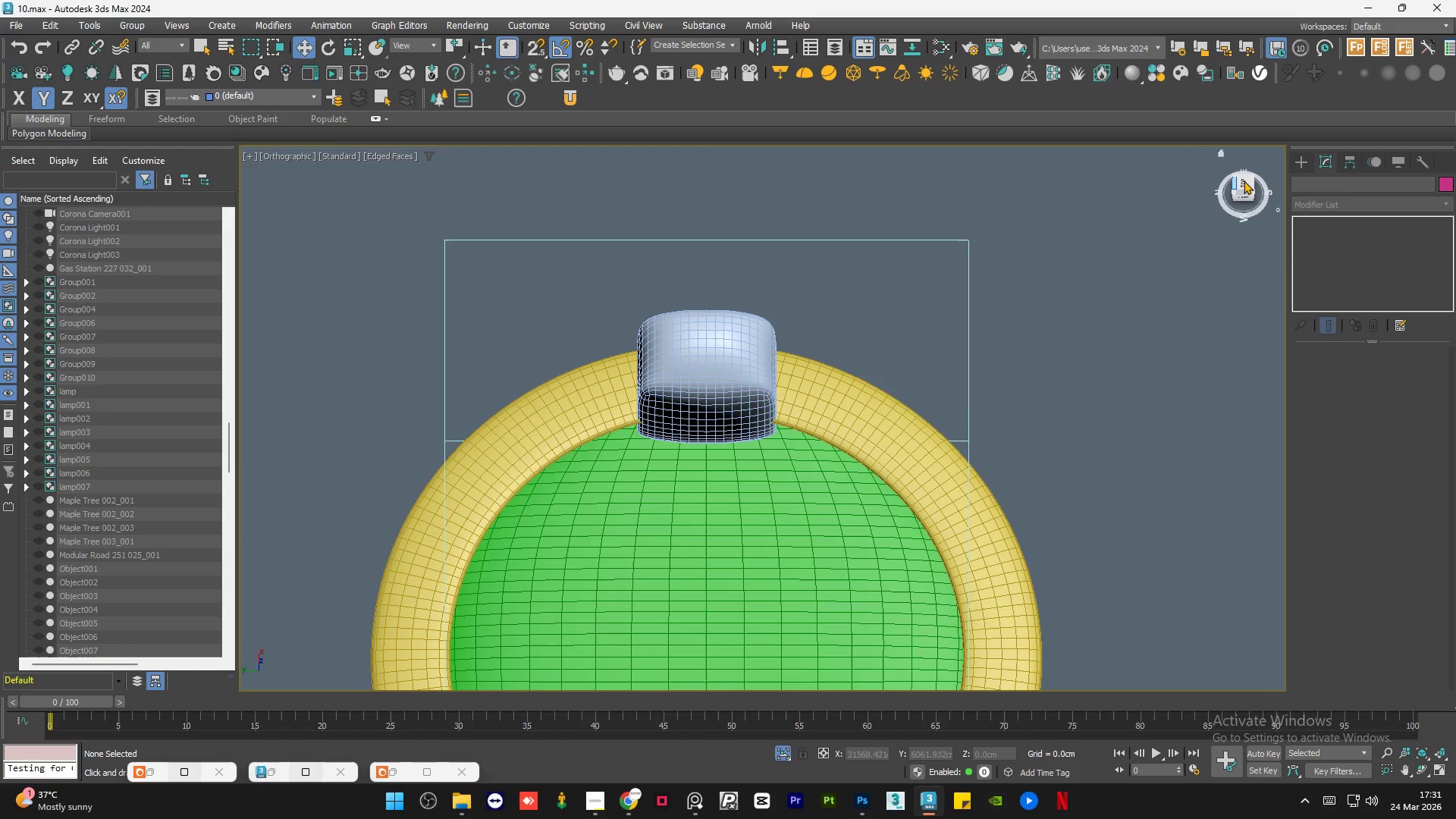 
scroll: coordinate [730, 369], scroll_direction: down, amount: 2.0
 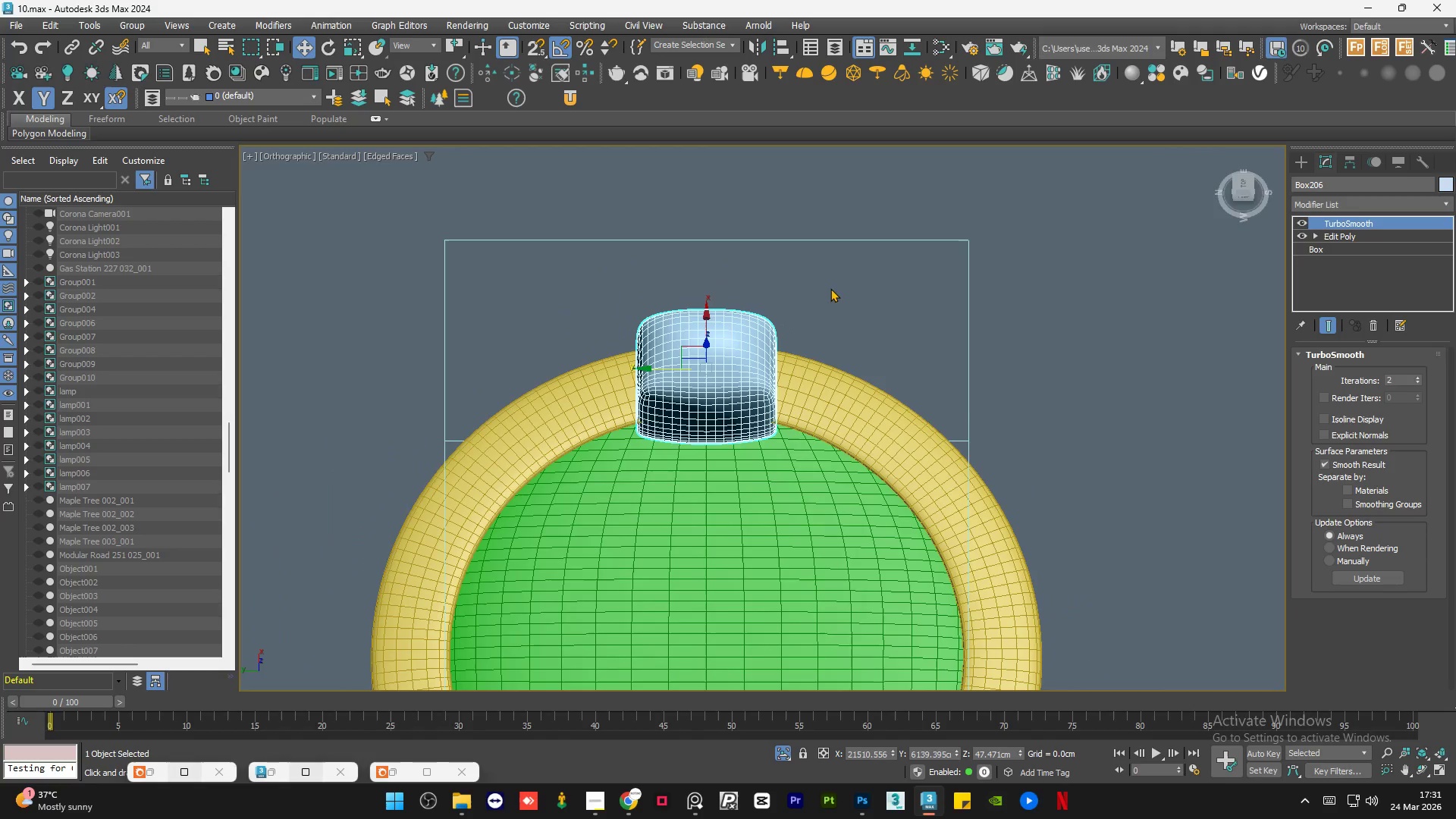 
left_click([1244, 180])
 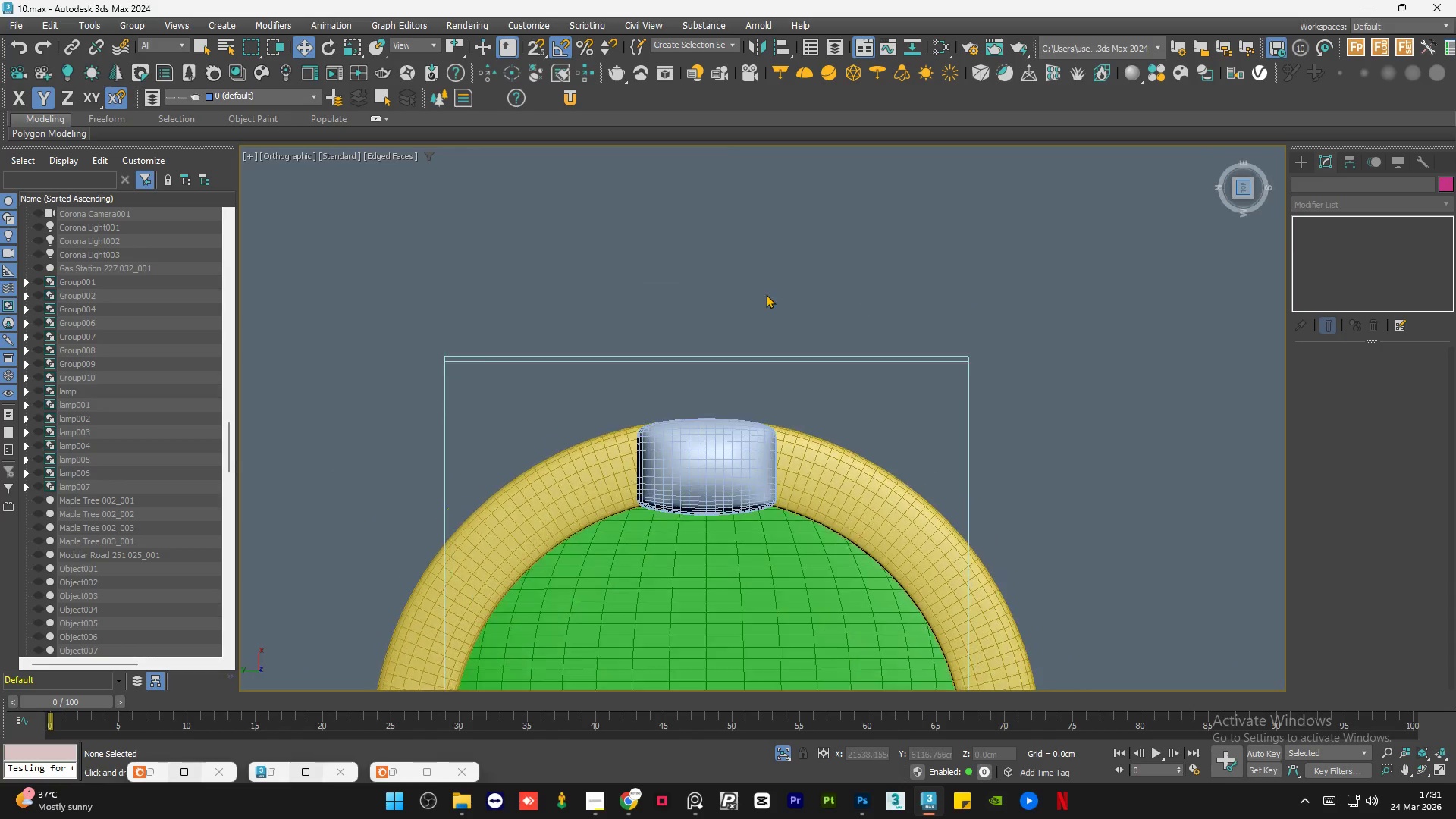 
scroll: coordinate [764, 300], scroll_direction: down, amount: 2.0
 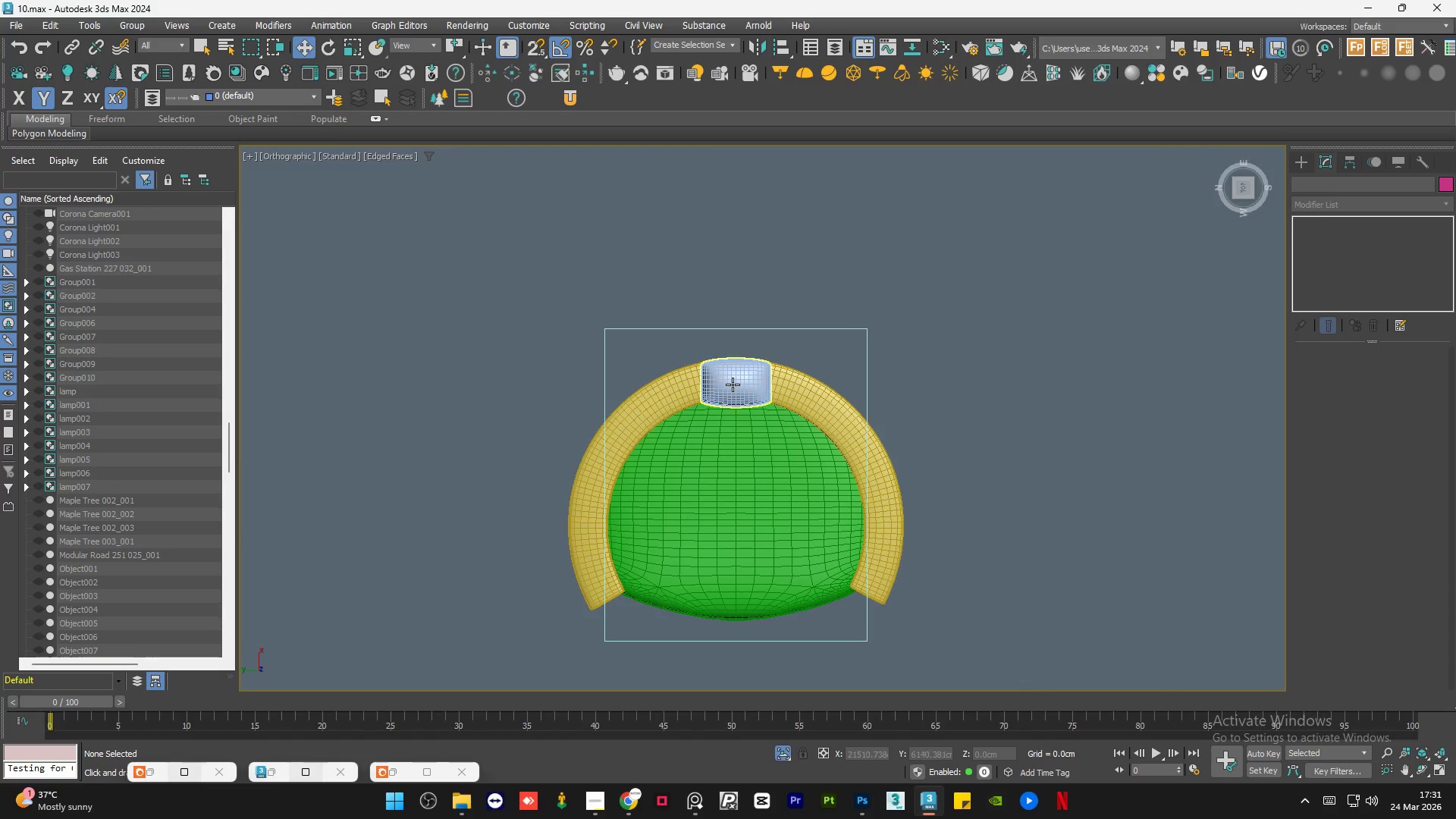 
left_click([733, 384])
 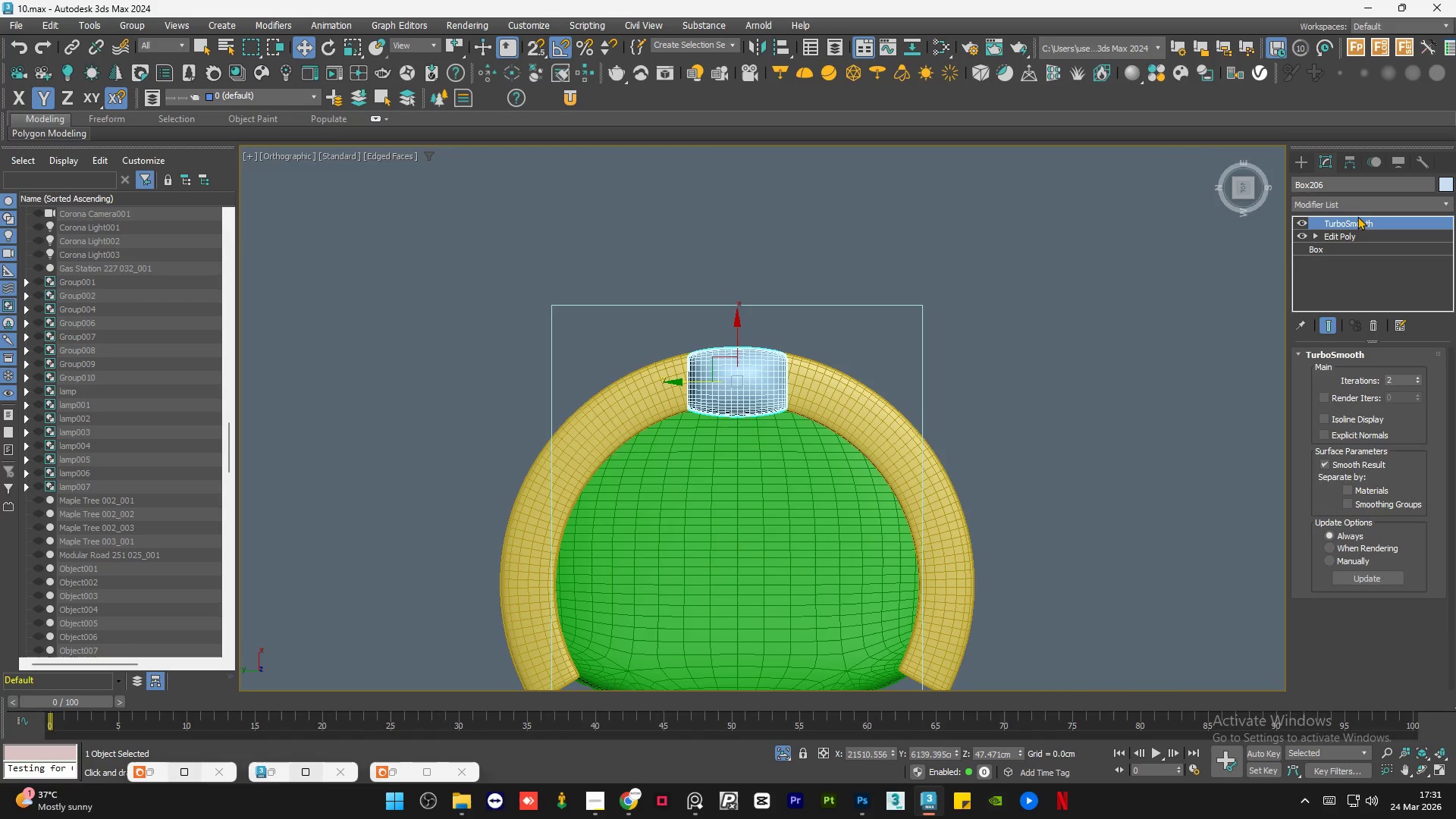 
scroll: coordinate [733, 384], scroll_direction: up, amount: 1.0
 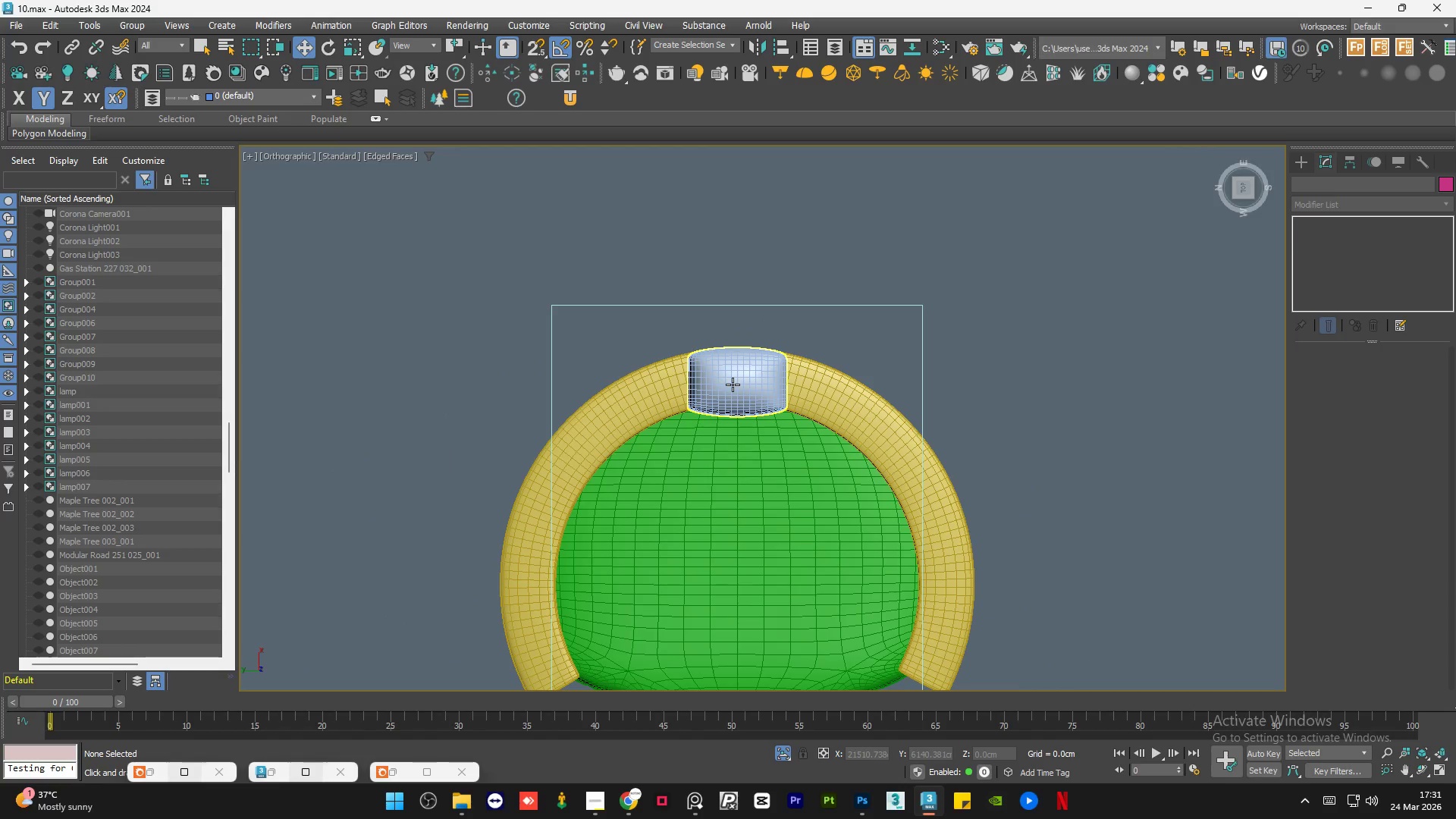 
left_click([1350, 202])
 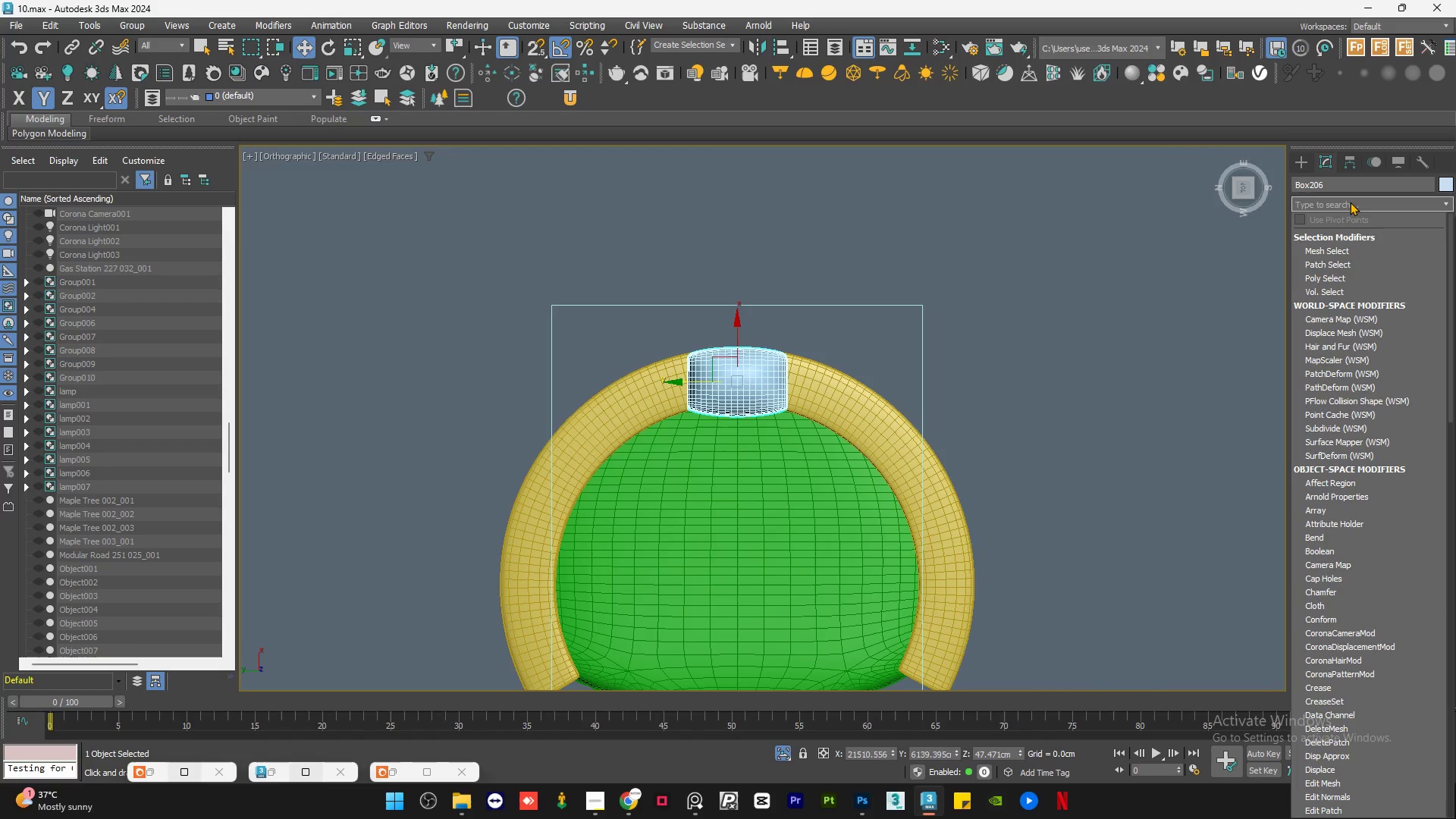 
type(arr)
 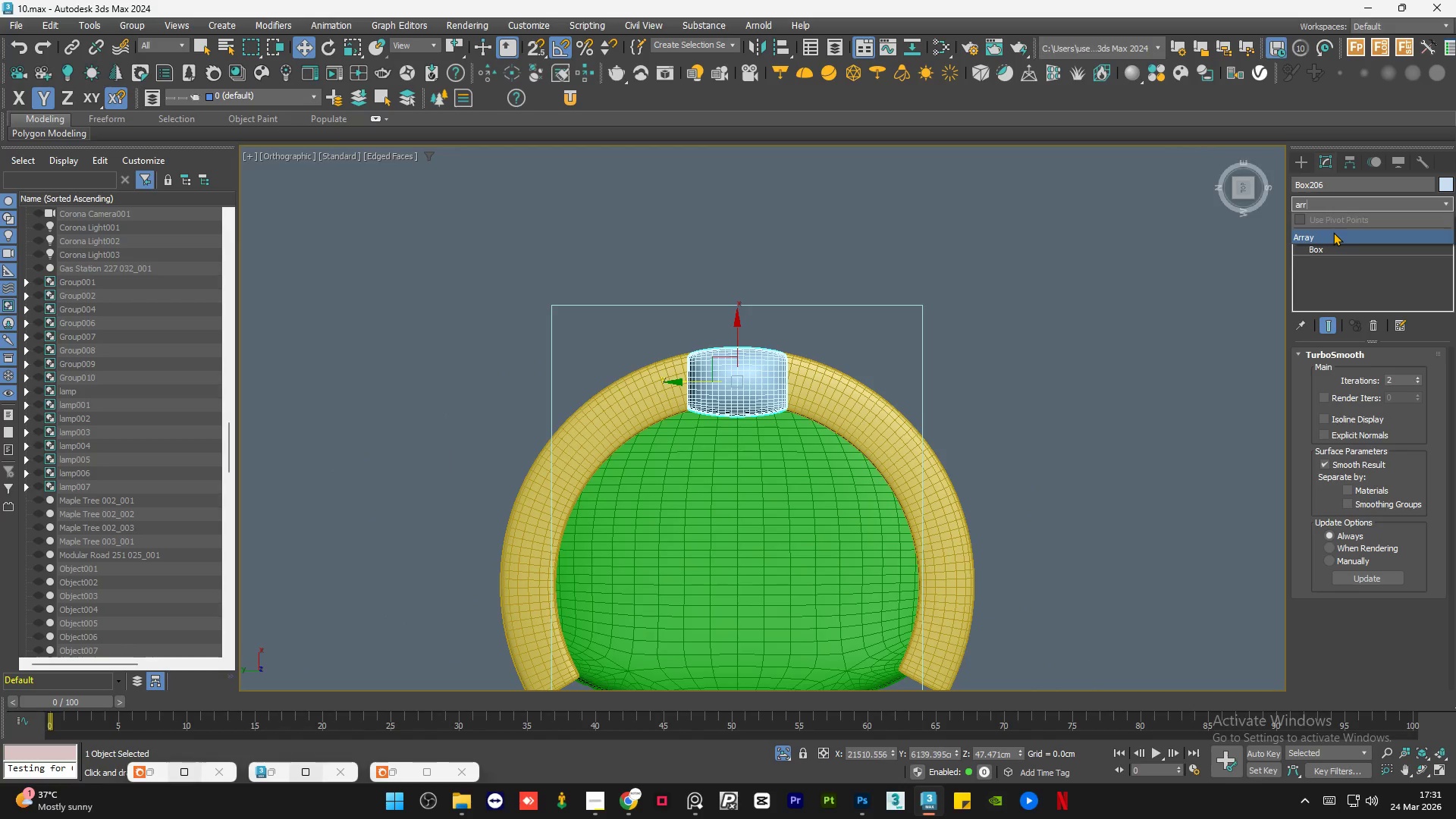 
left_click([1333, 232])
 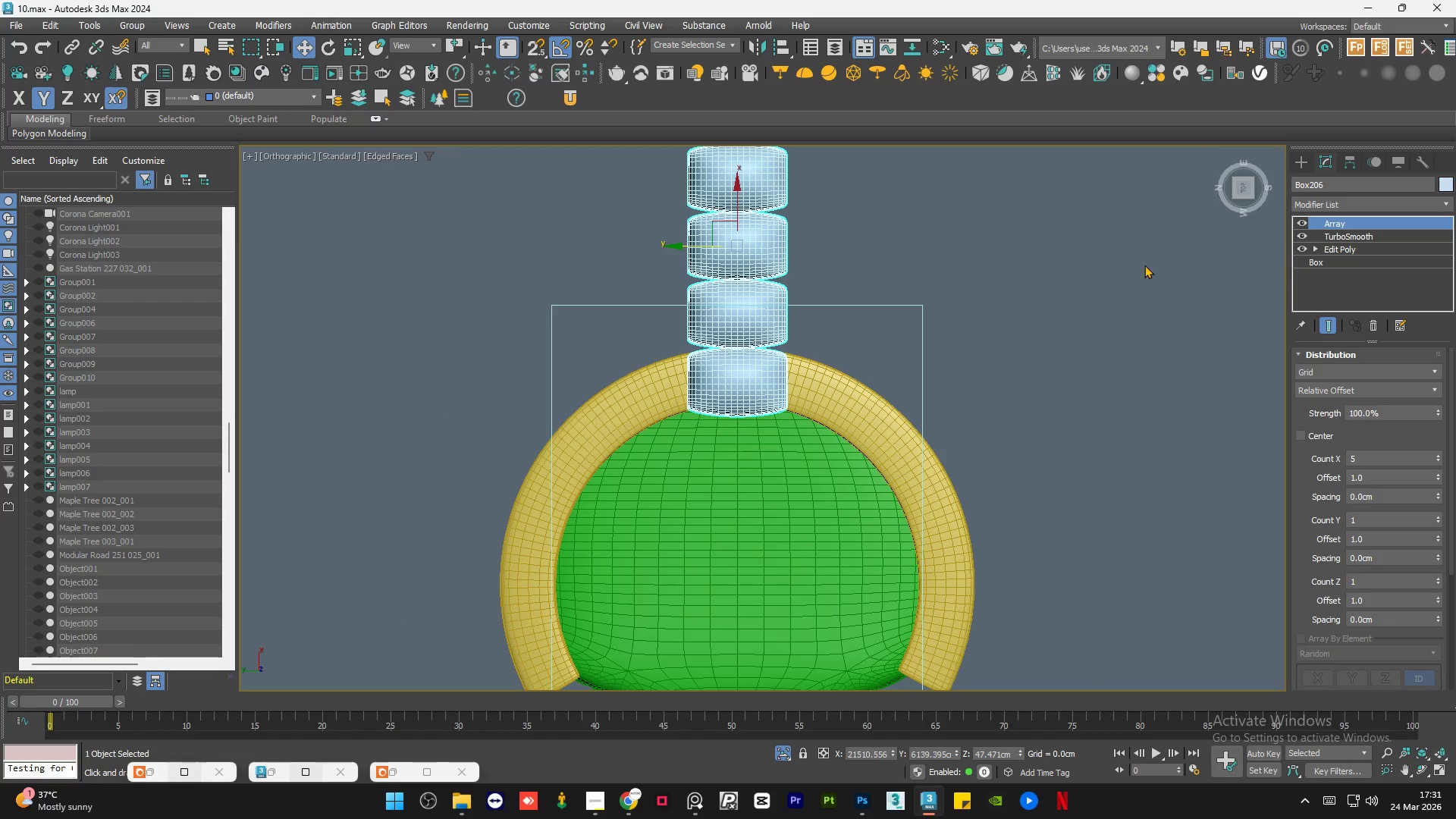 
scroll: coordinate [728, 350], scroll_direction: down, amount: 2.0
 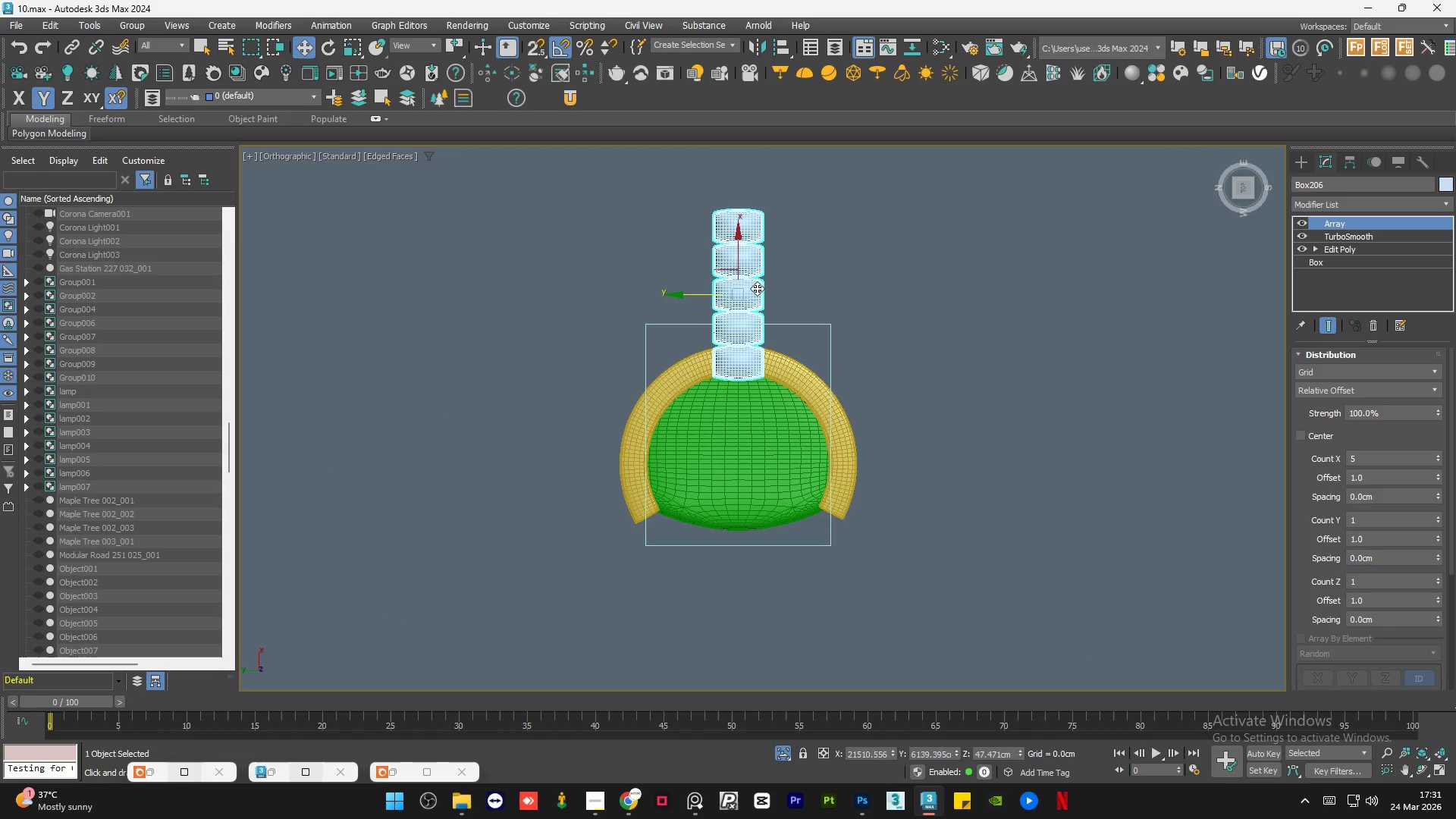 
scroll: coordinate [791, 239], scroll_direction: up, amount: 1.0
 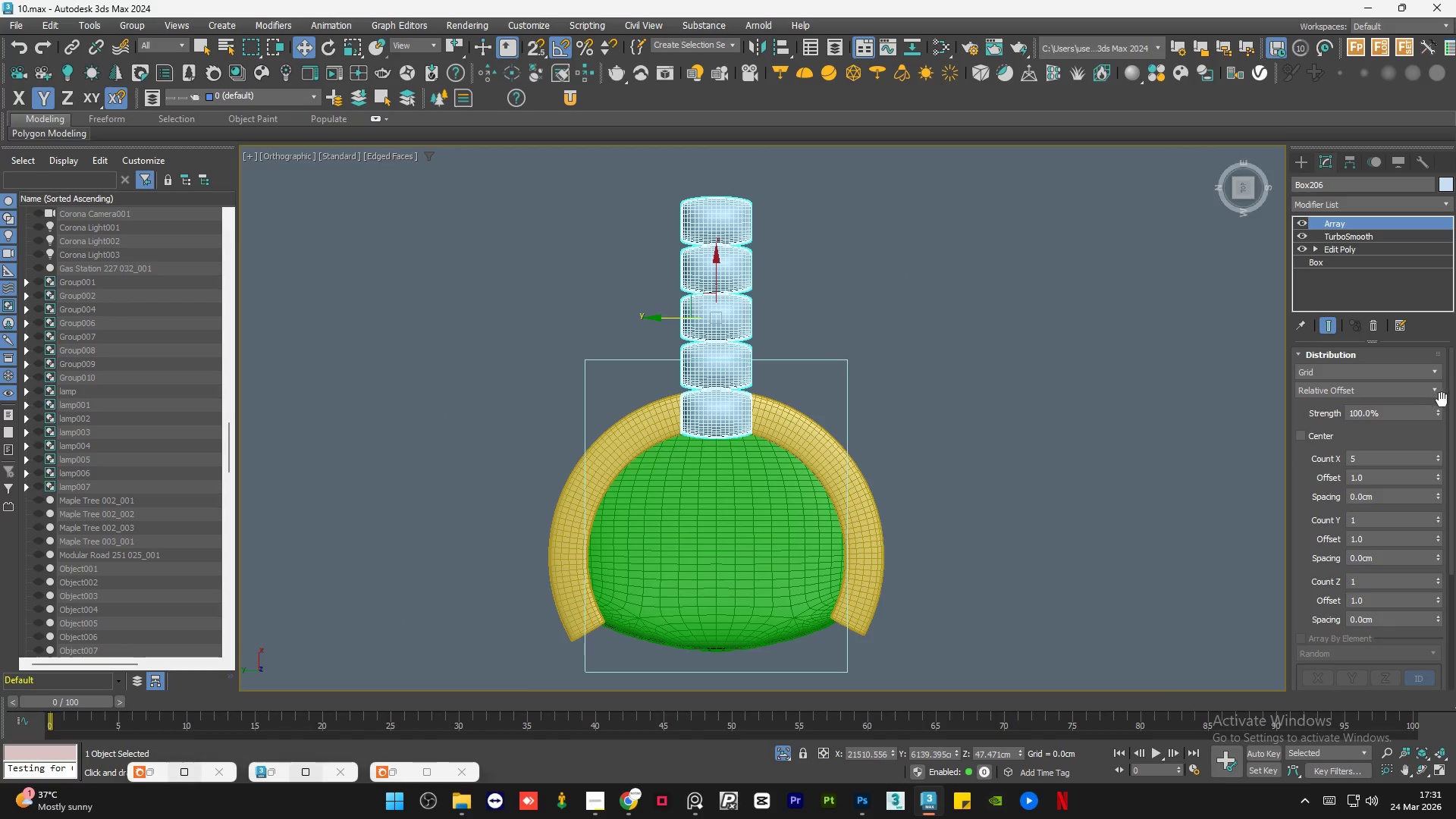 
left_click_drag(start_coordinate=[1453, 400], to_coordinate=[1448, 369])
 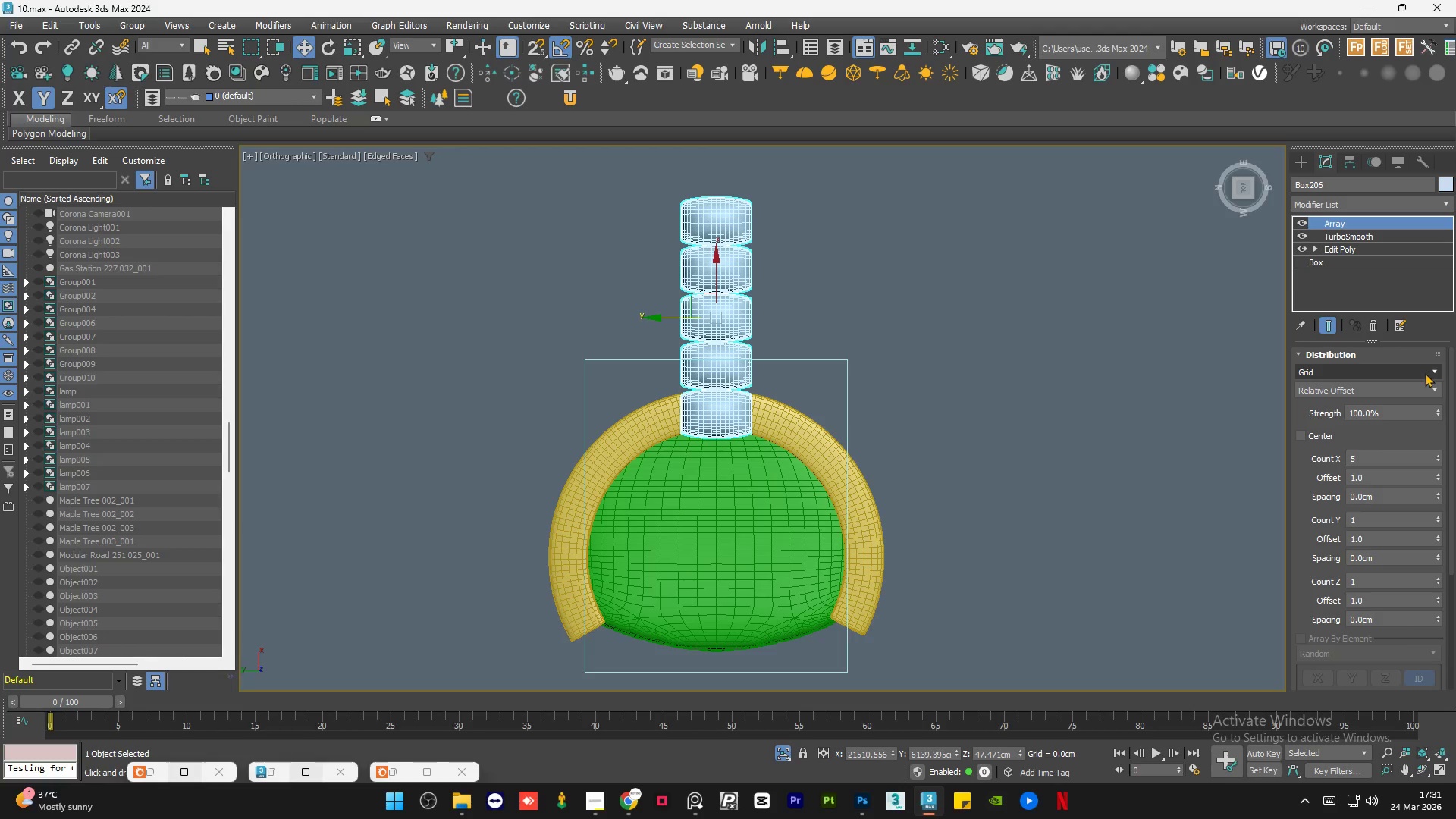 
left_click([1429, 367])
 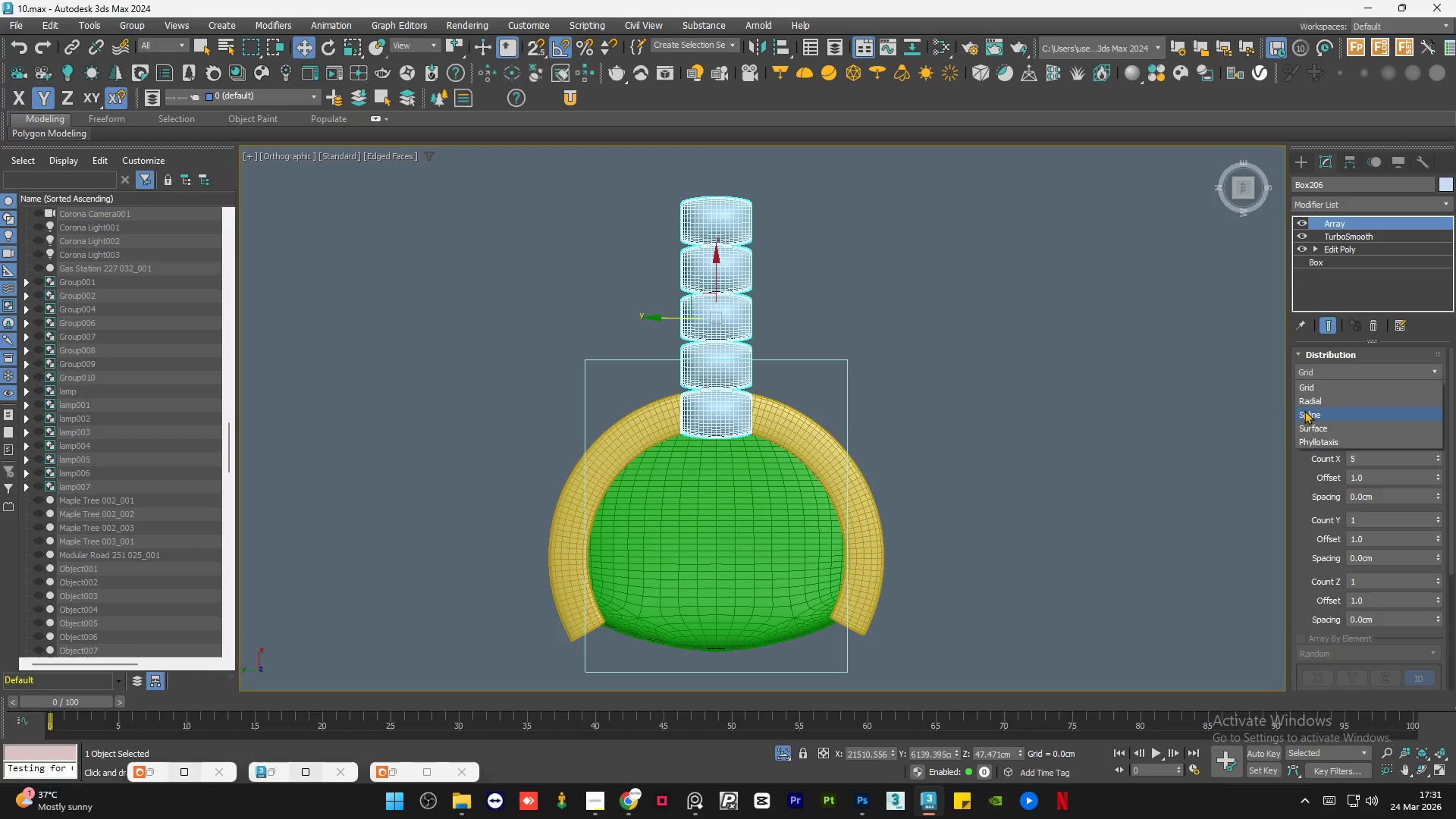 
left_click([1319, 400])
 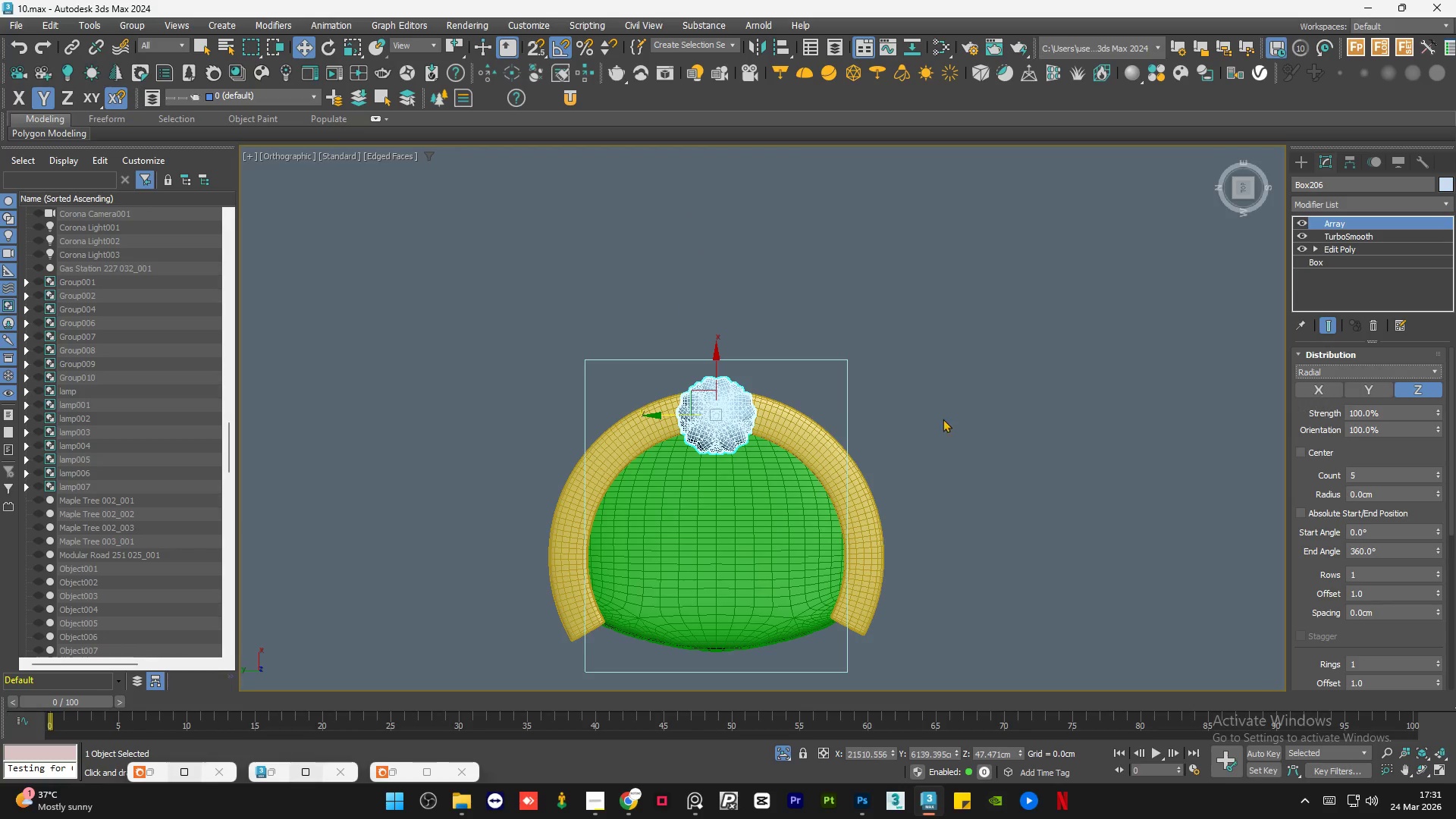 
scroll: coordinate [739, 425], scroll_direction: up, amount: 5.0
 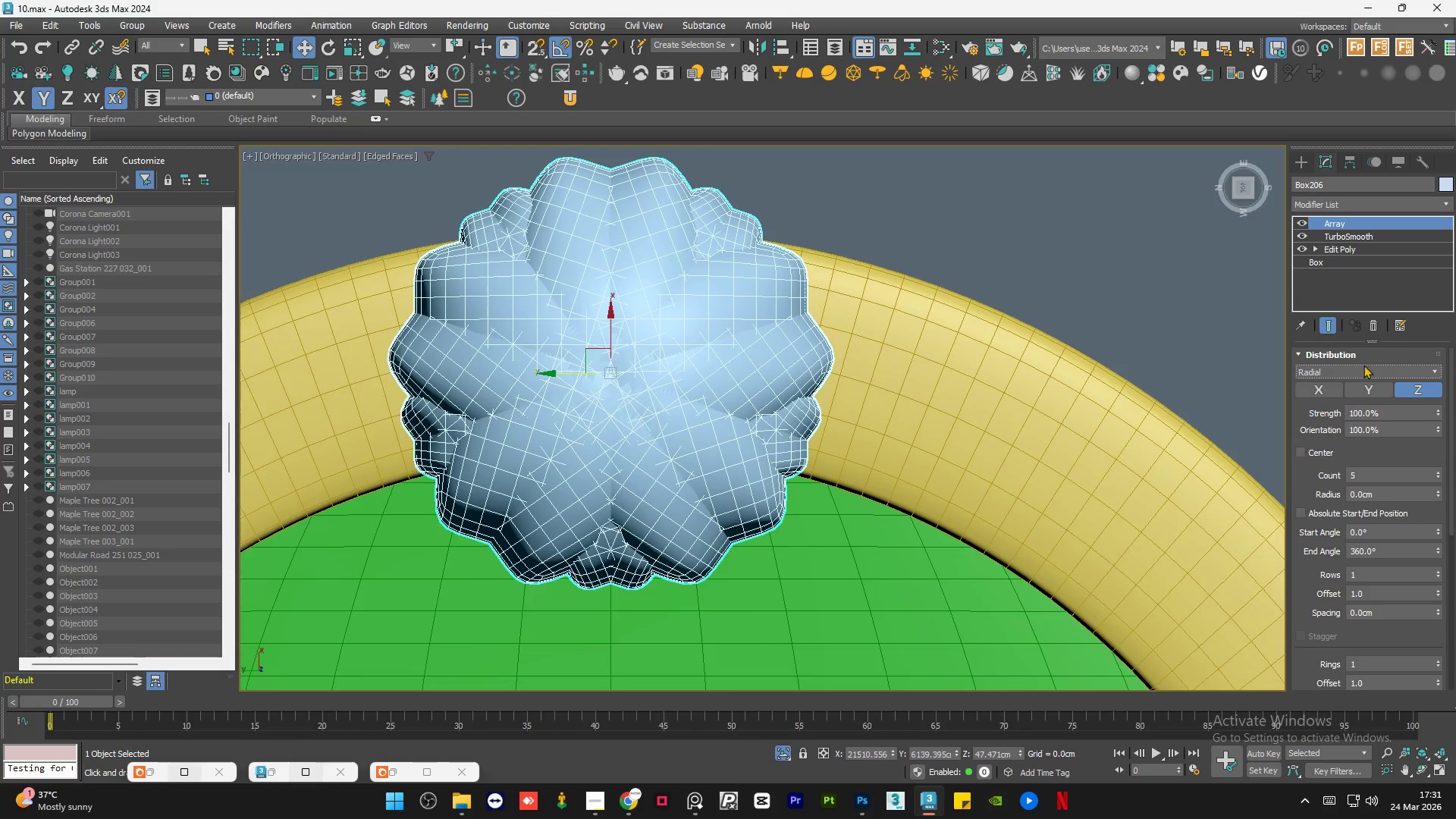 
left_click([1362, 369])
 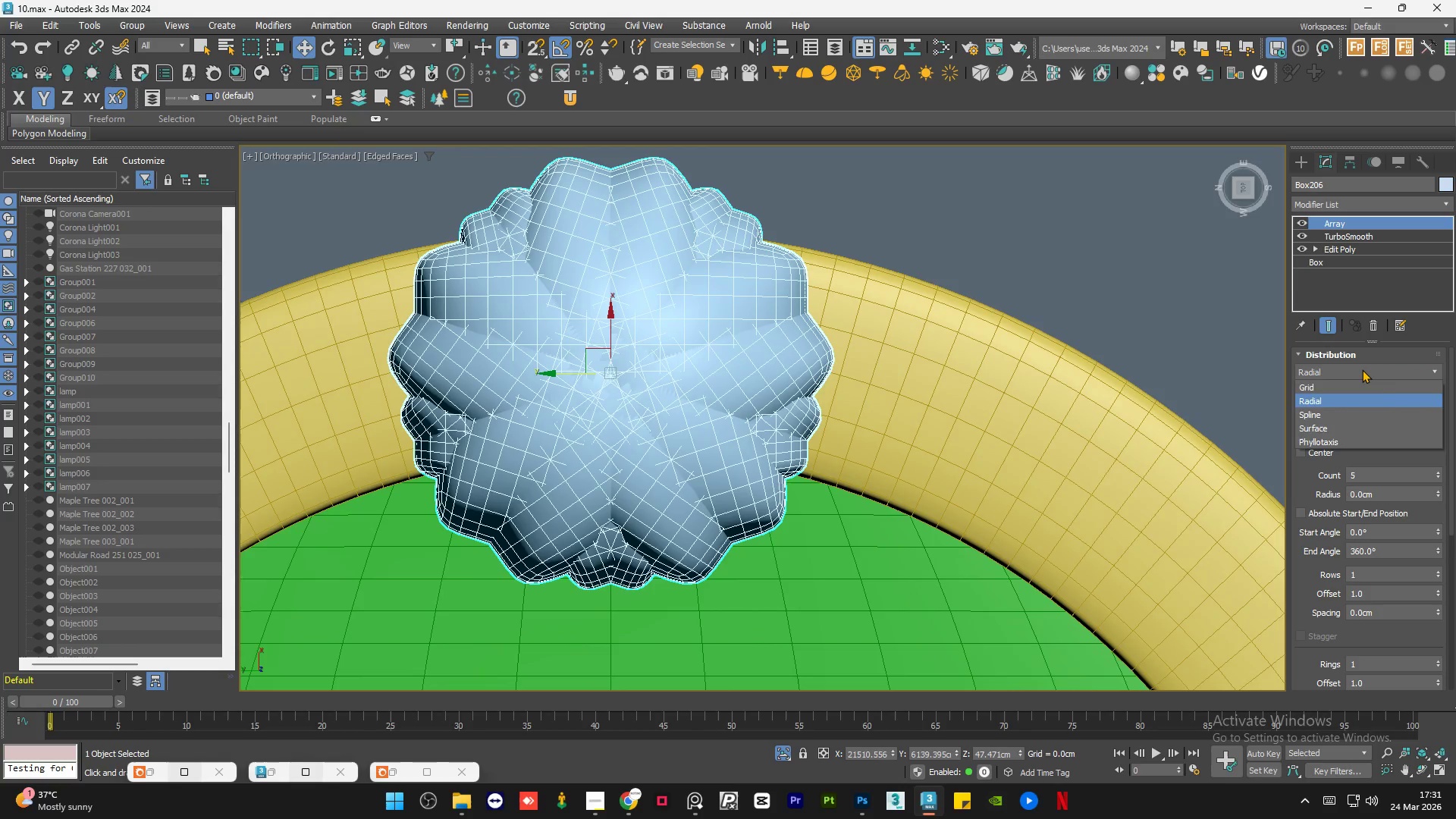 
left_click([1362, 369])
 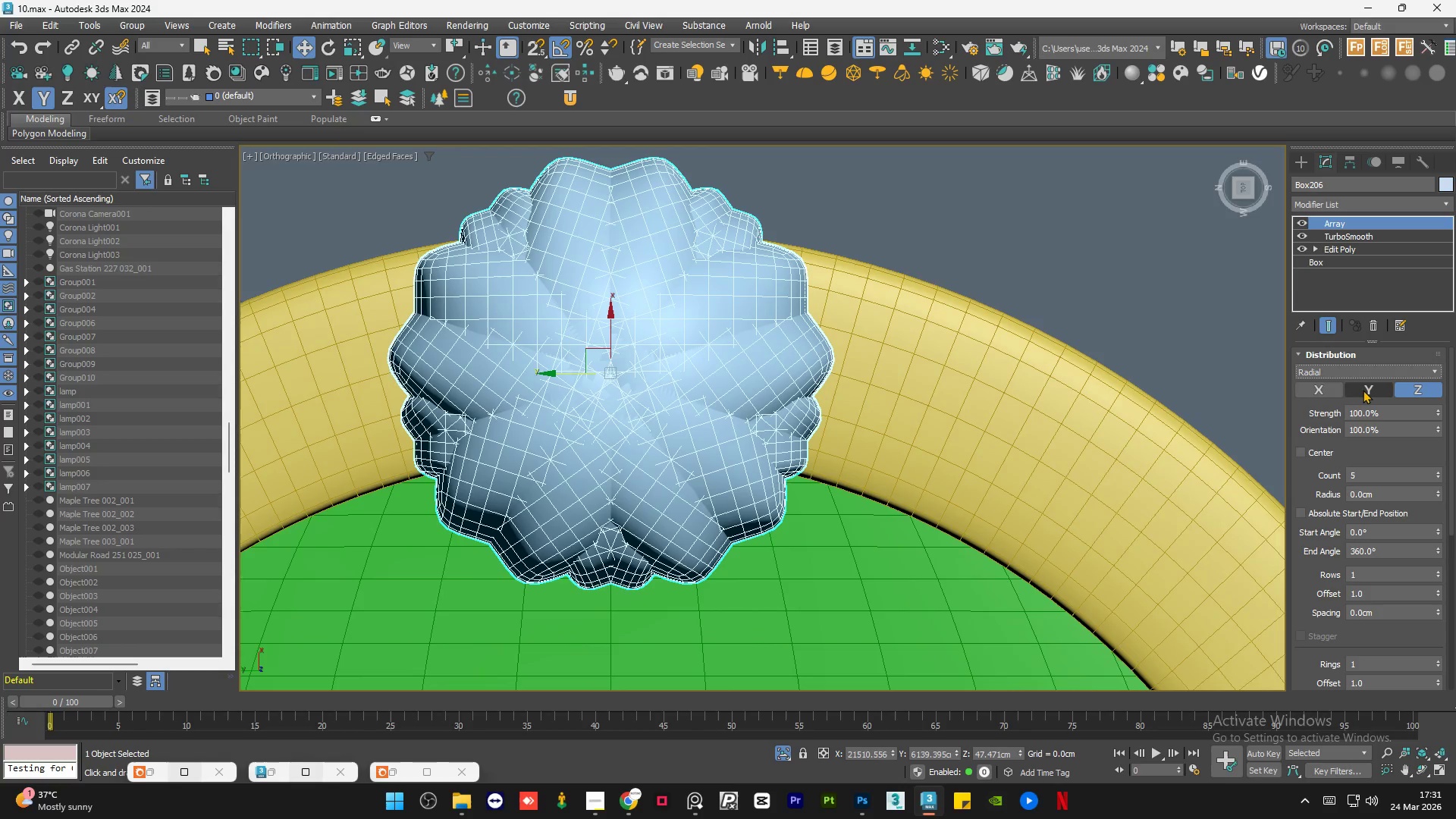 
double_click([1363, 390])
 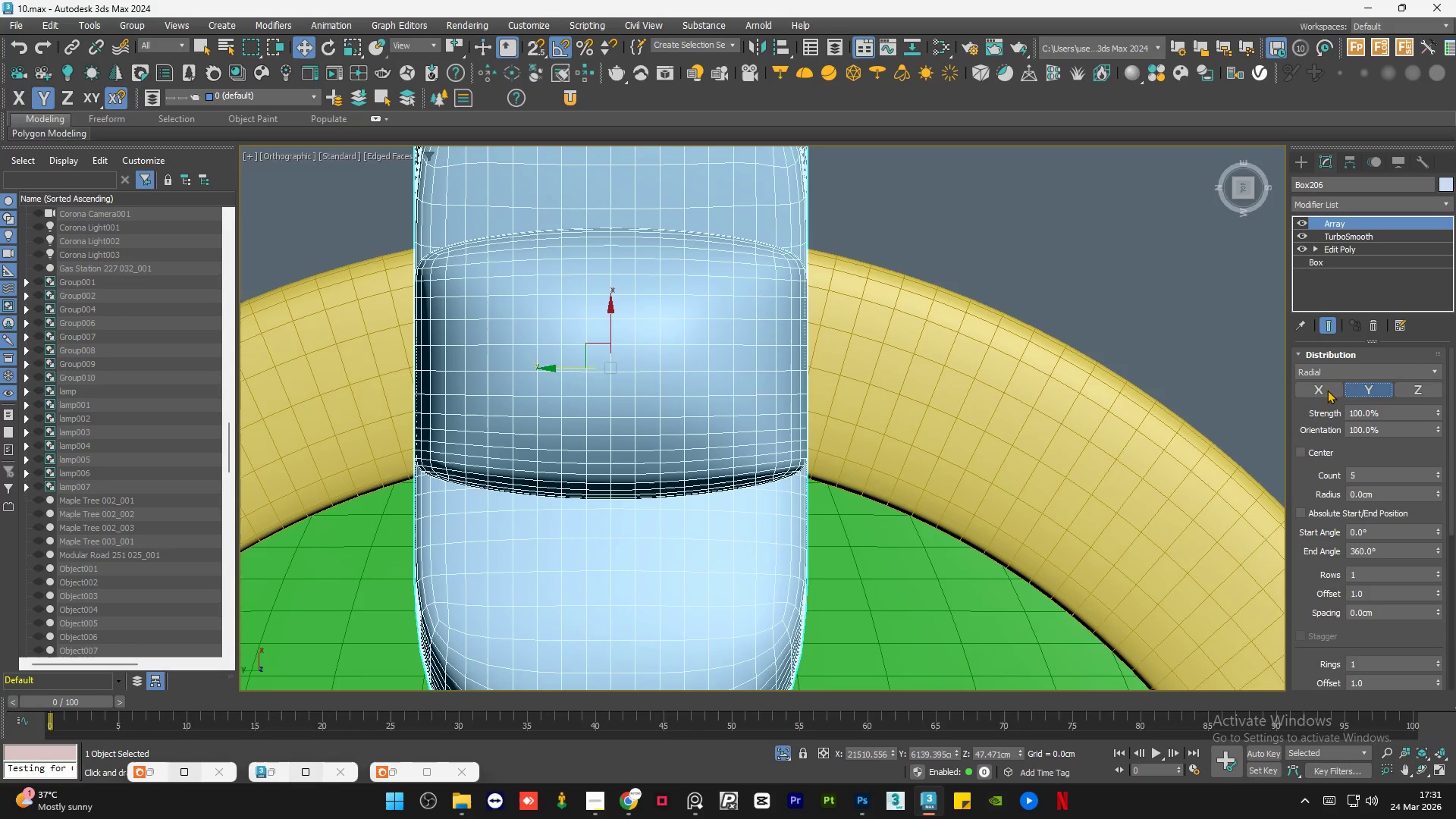 
scroll: coordinate [689, 426], scroll_direction: down, amount: 3.0
 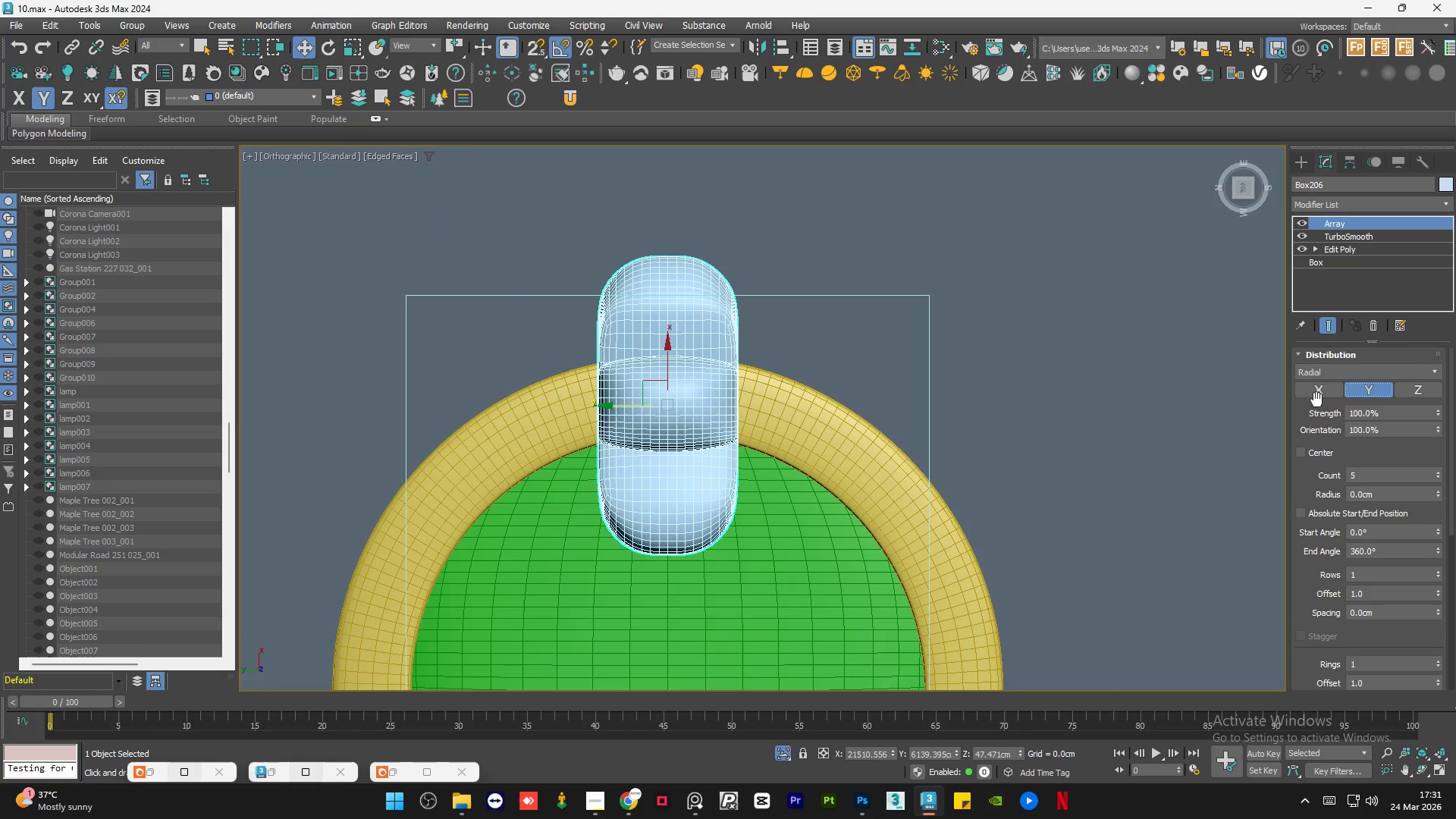 
left_click([1320, 393])
 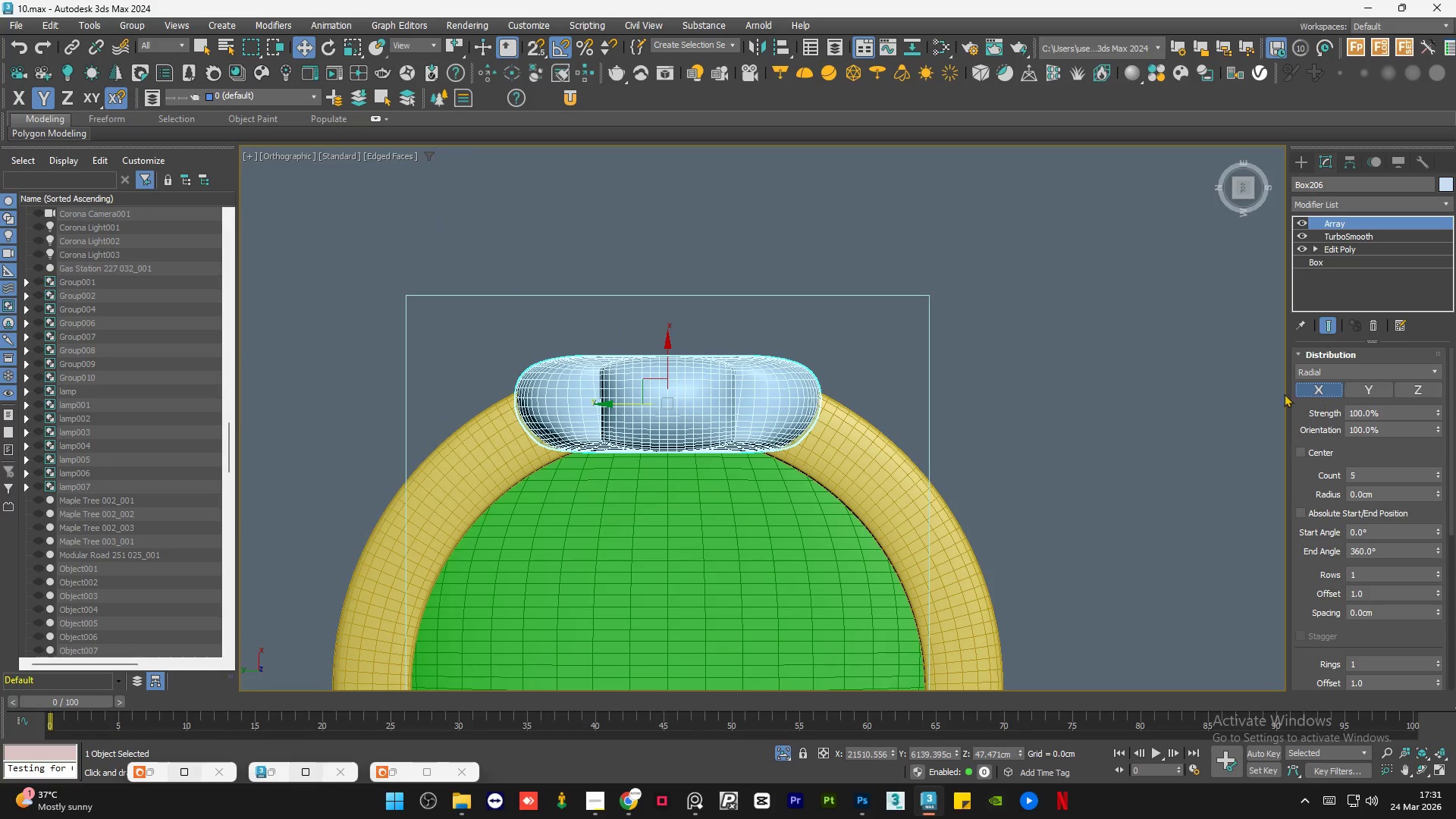 
hold_key(key=AltLeft, duration=1.5)
 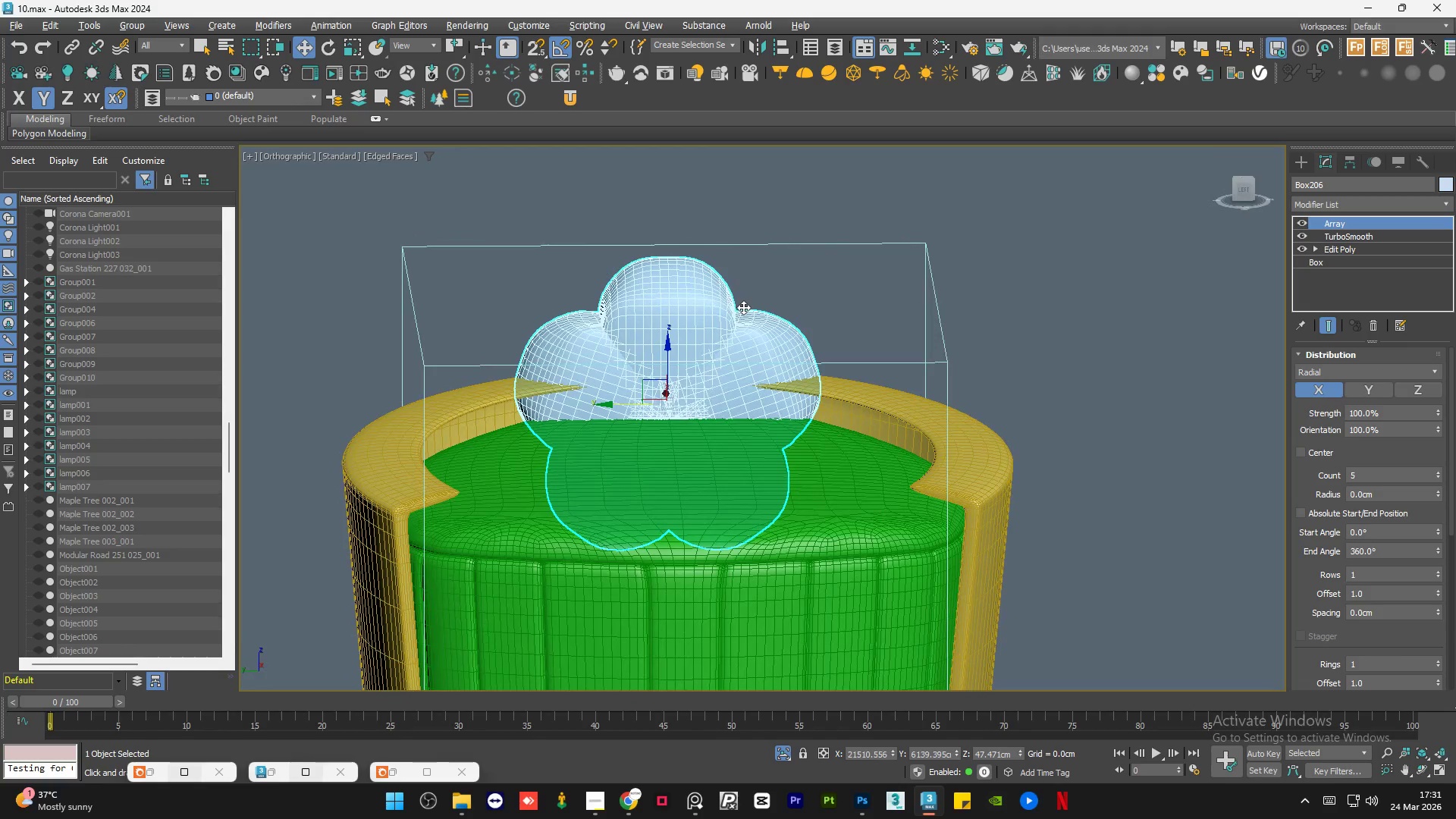 
hold_key(key=AltLeft, duration=1.25)
 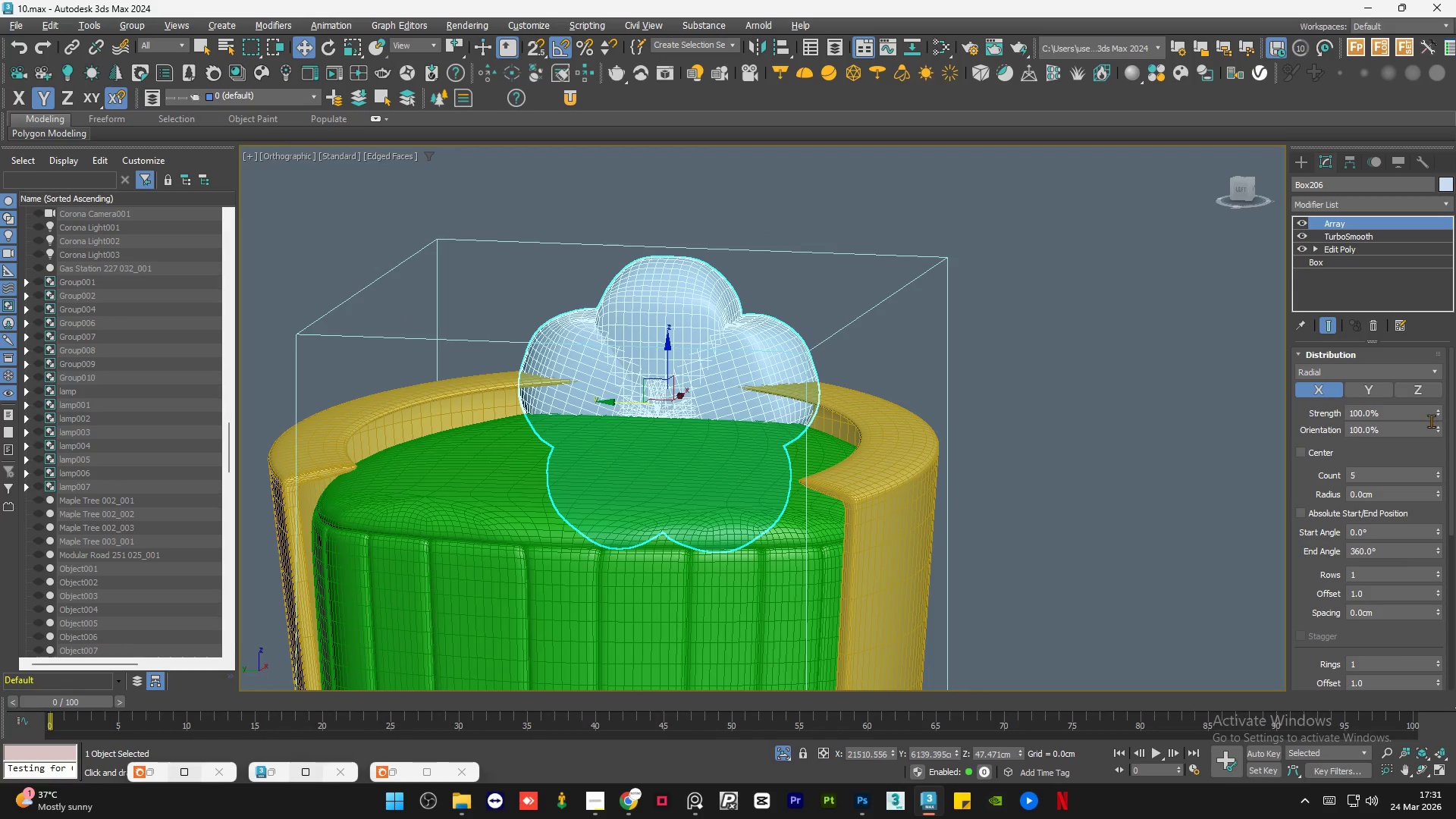 
double_click([1417, 428])
 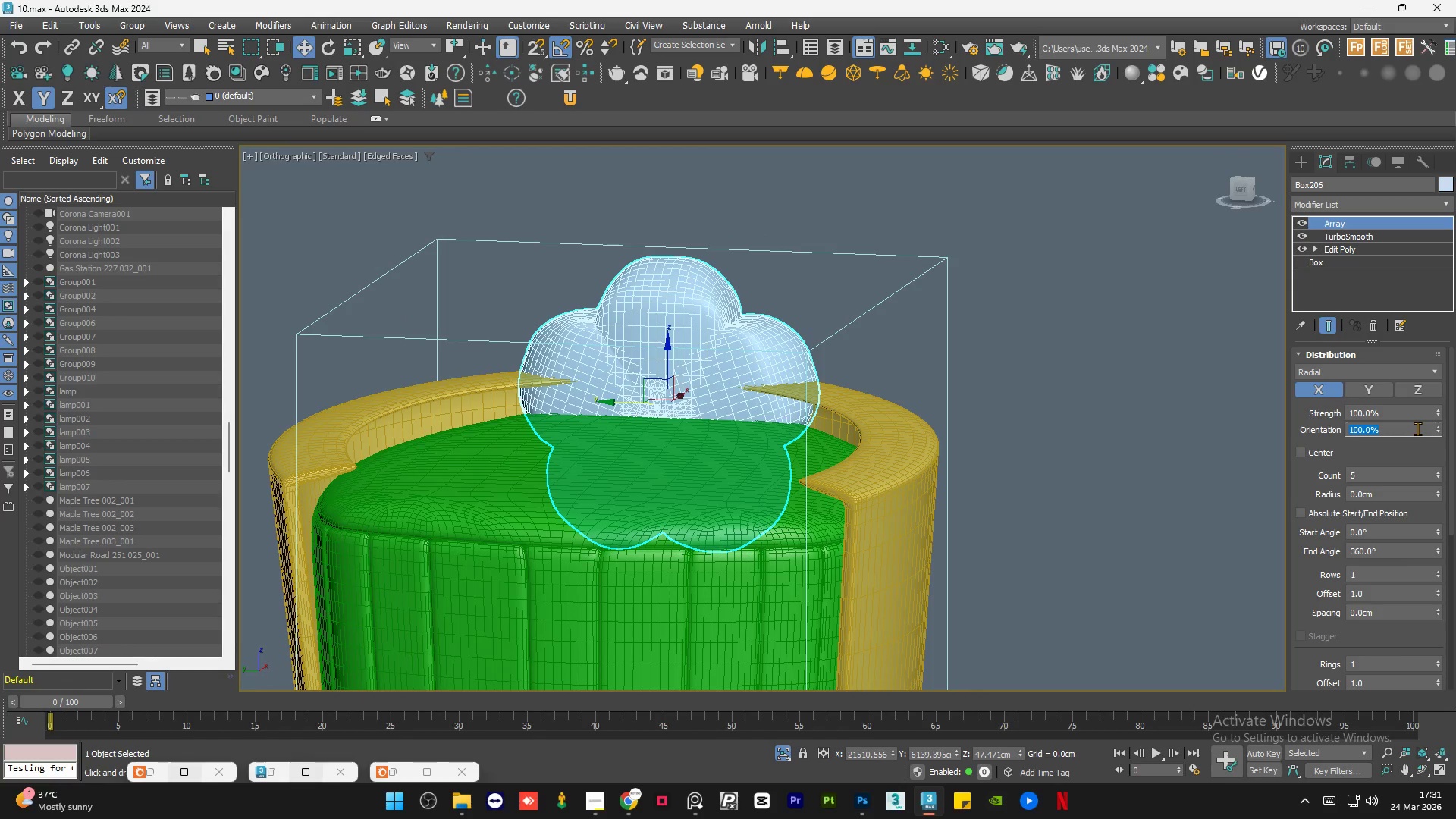 
key(Numpad5)
 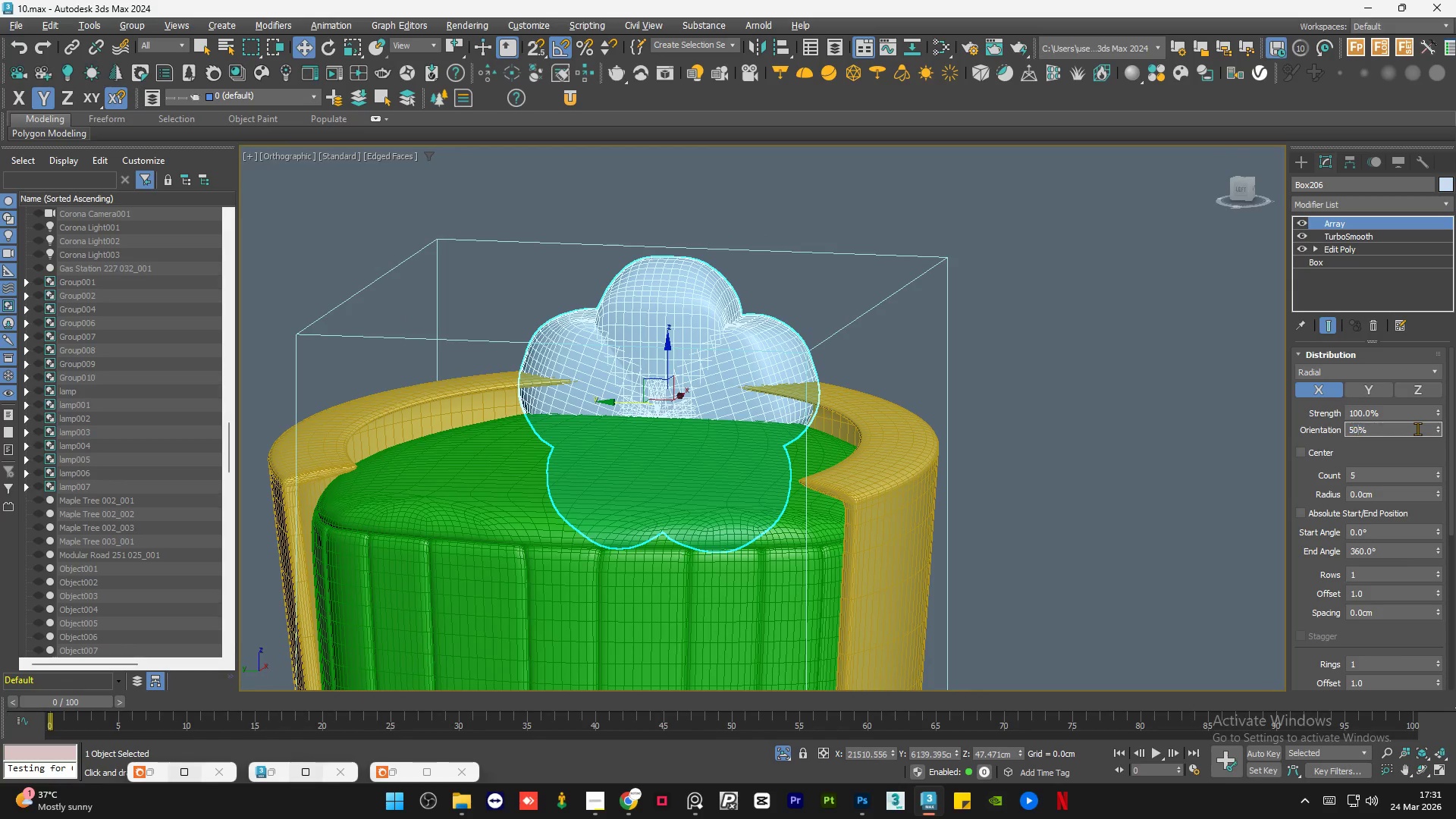 
key(Numpad0)
 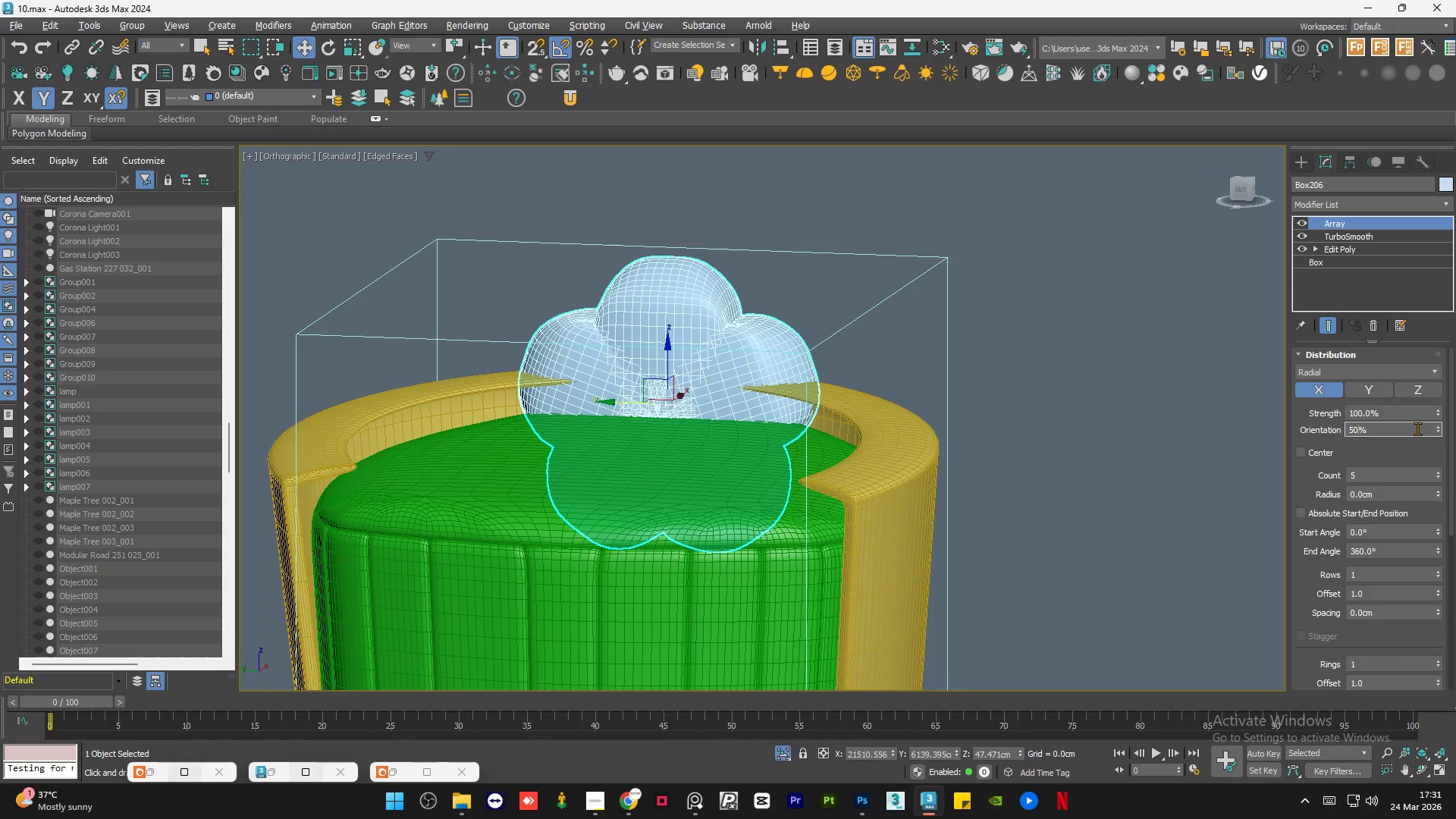 
key(NumpadEnter)
 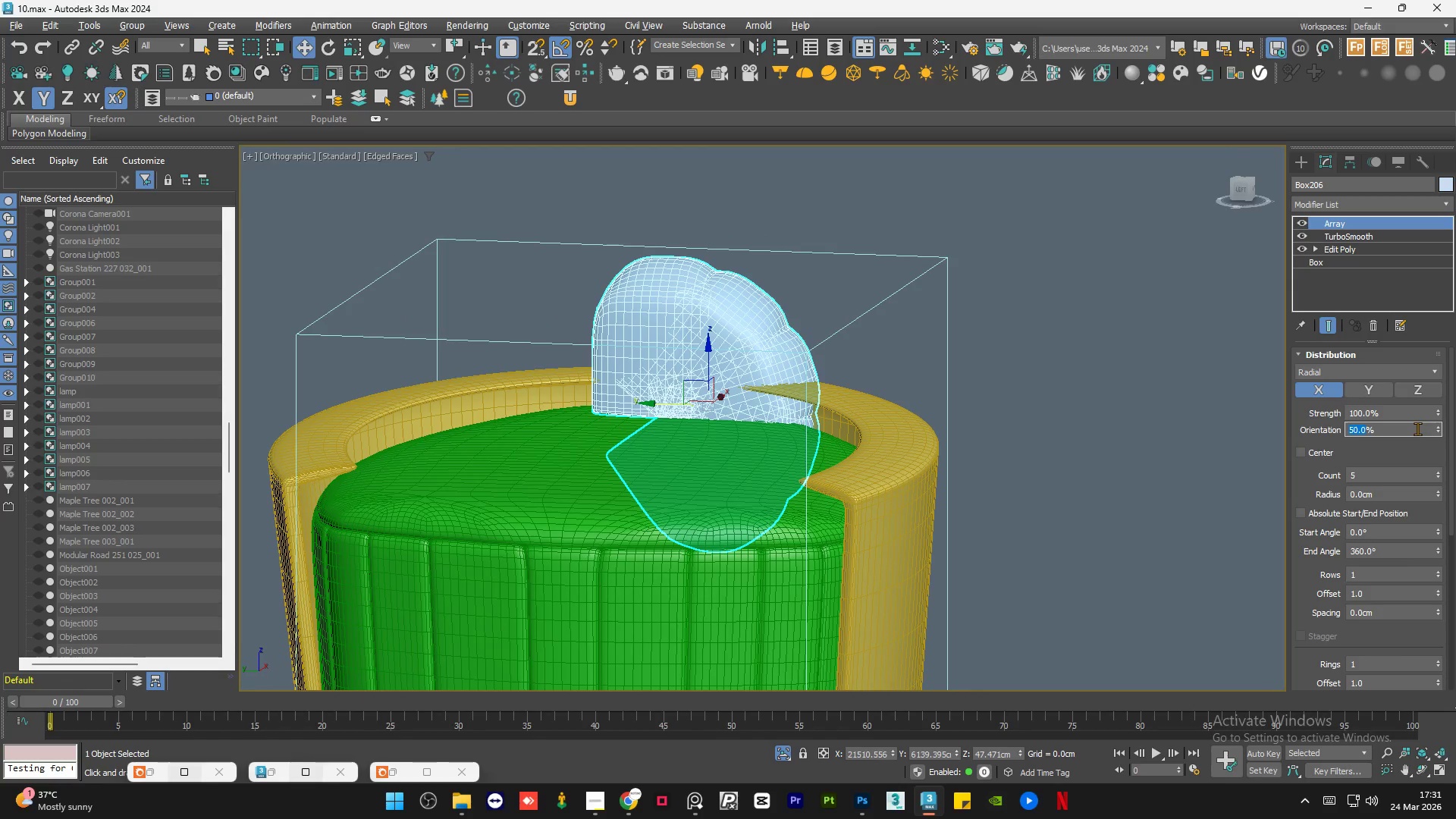 
key(Numpad1)
 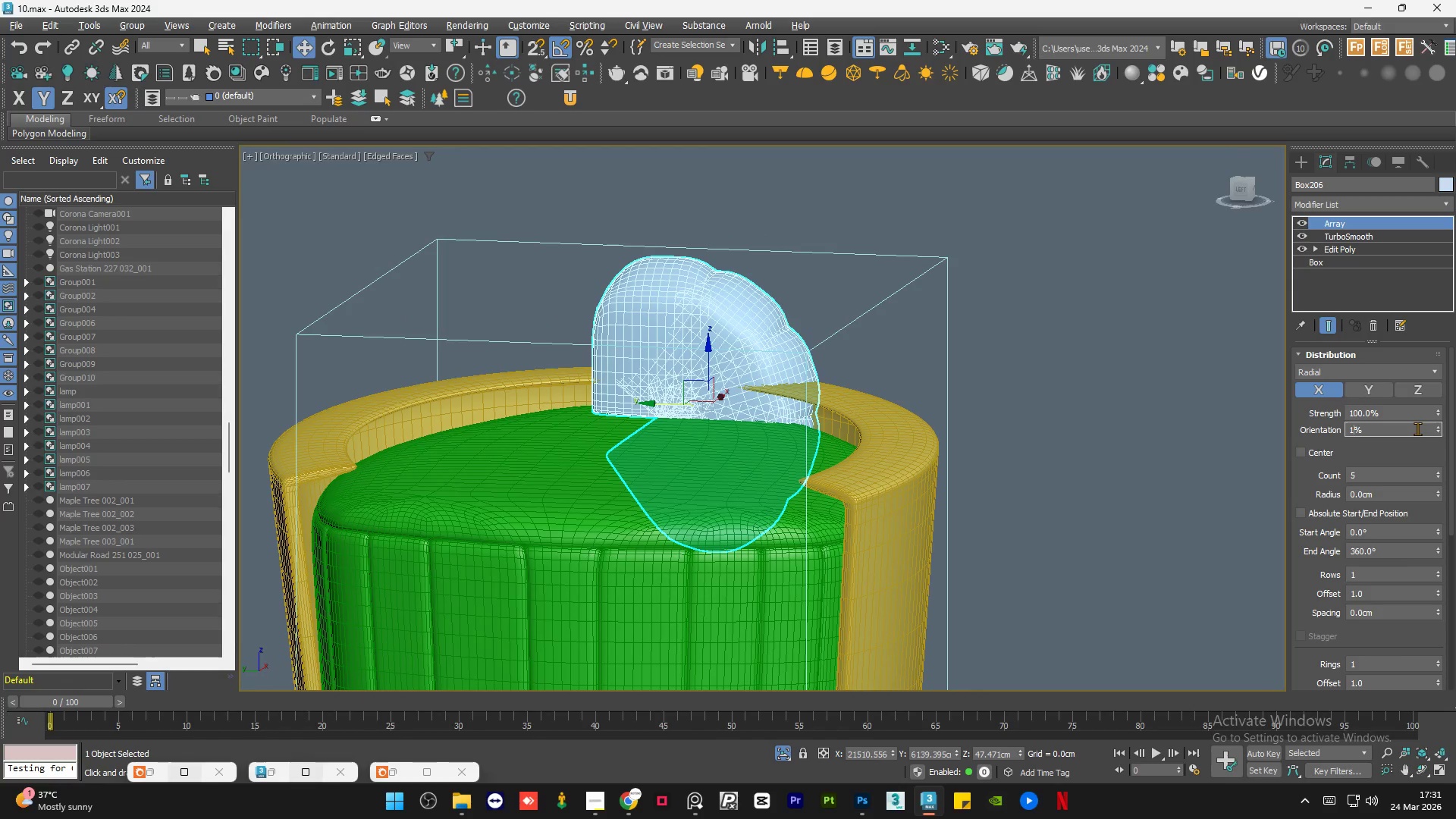 
key(Numpad0)
 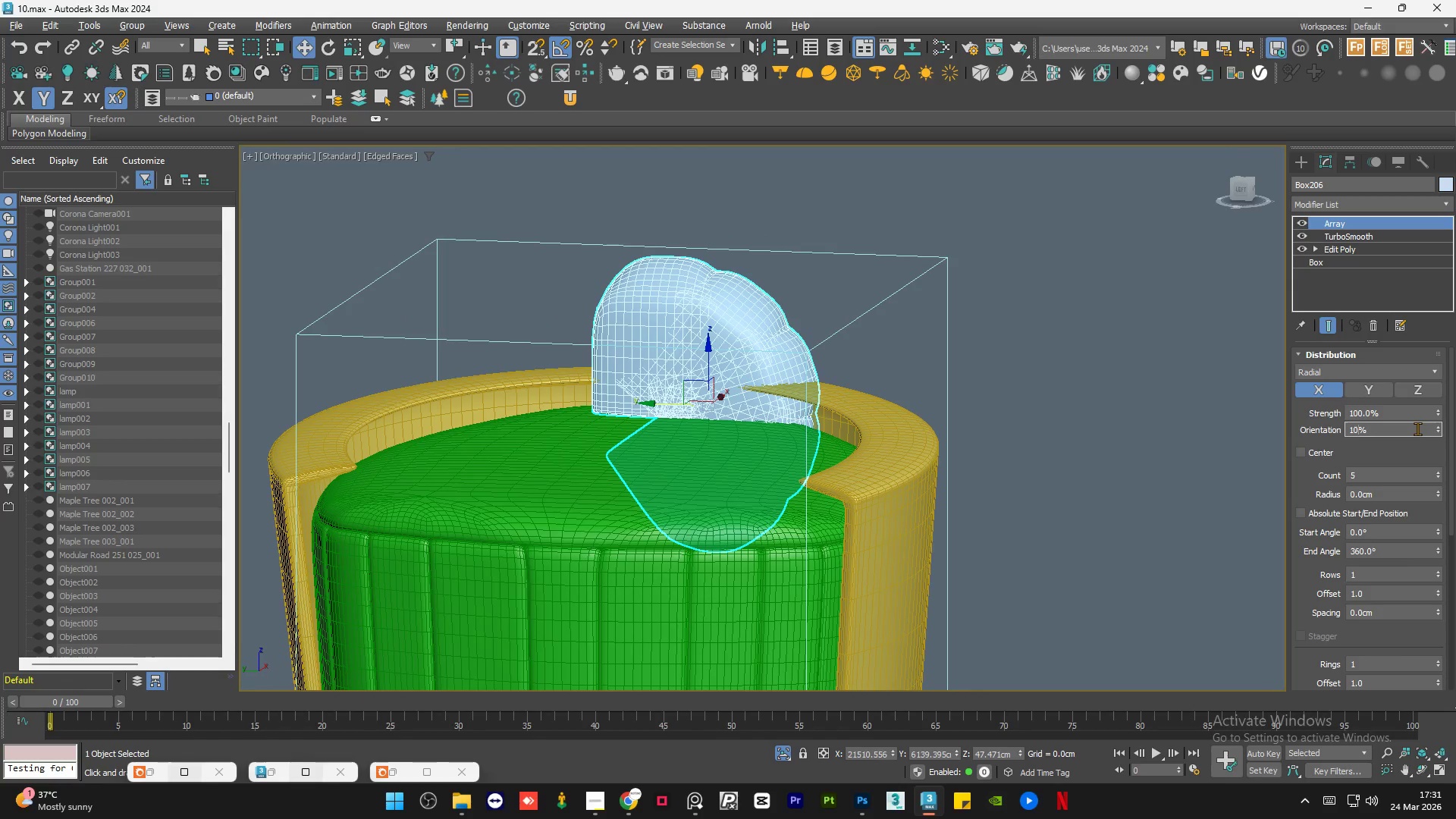 
key(Numpad0)
 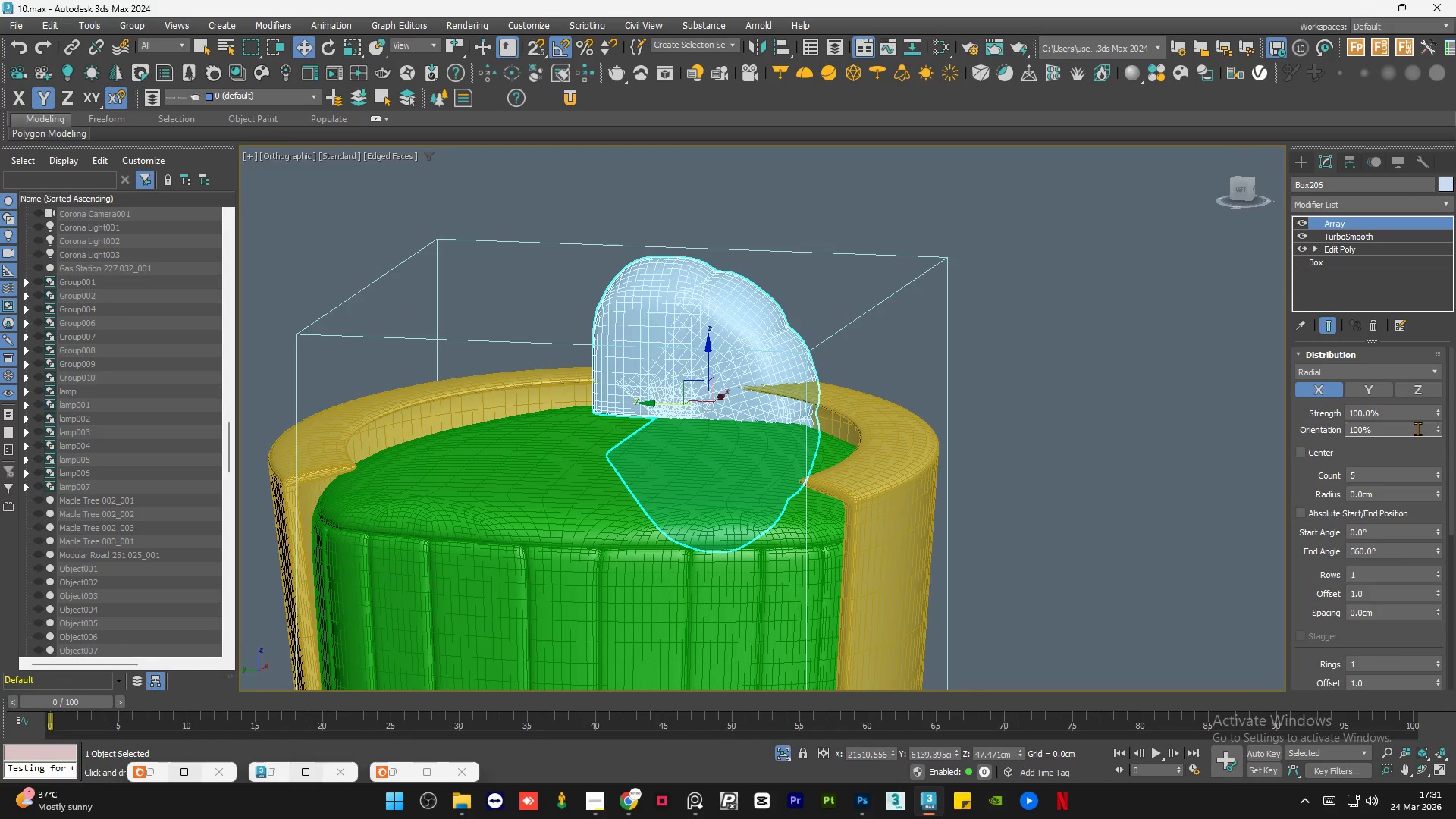 
key(NumpadEnter)
 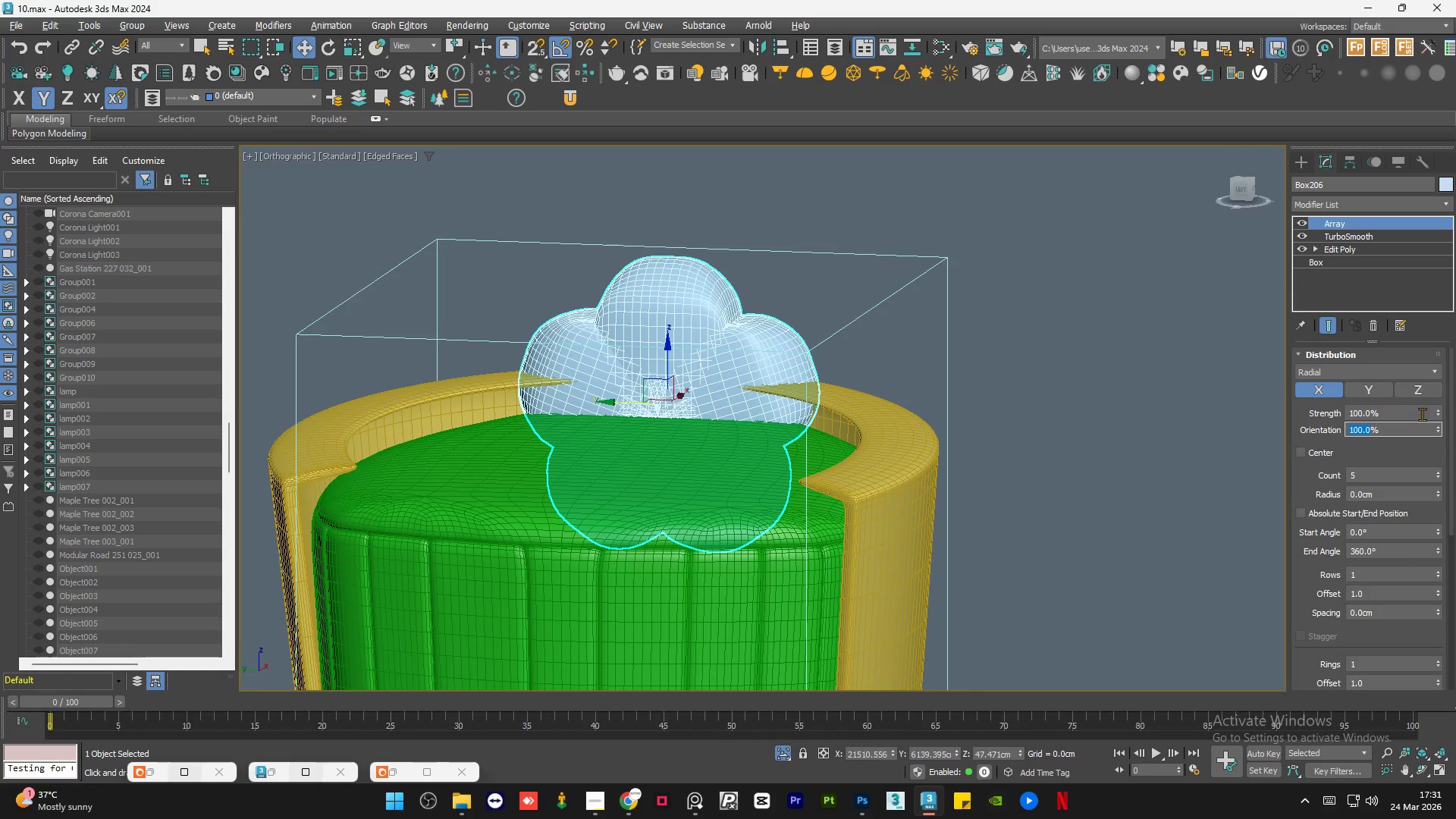 
double_click([1414, 413])
 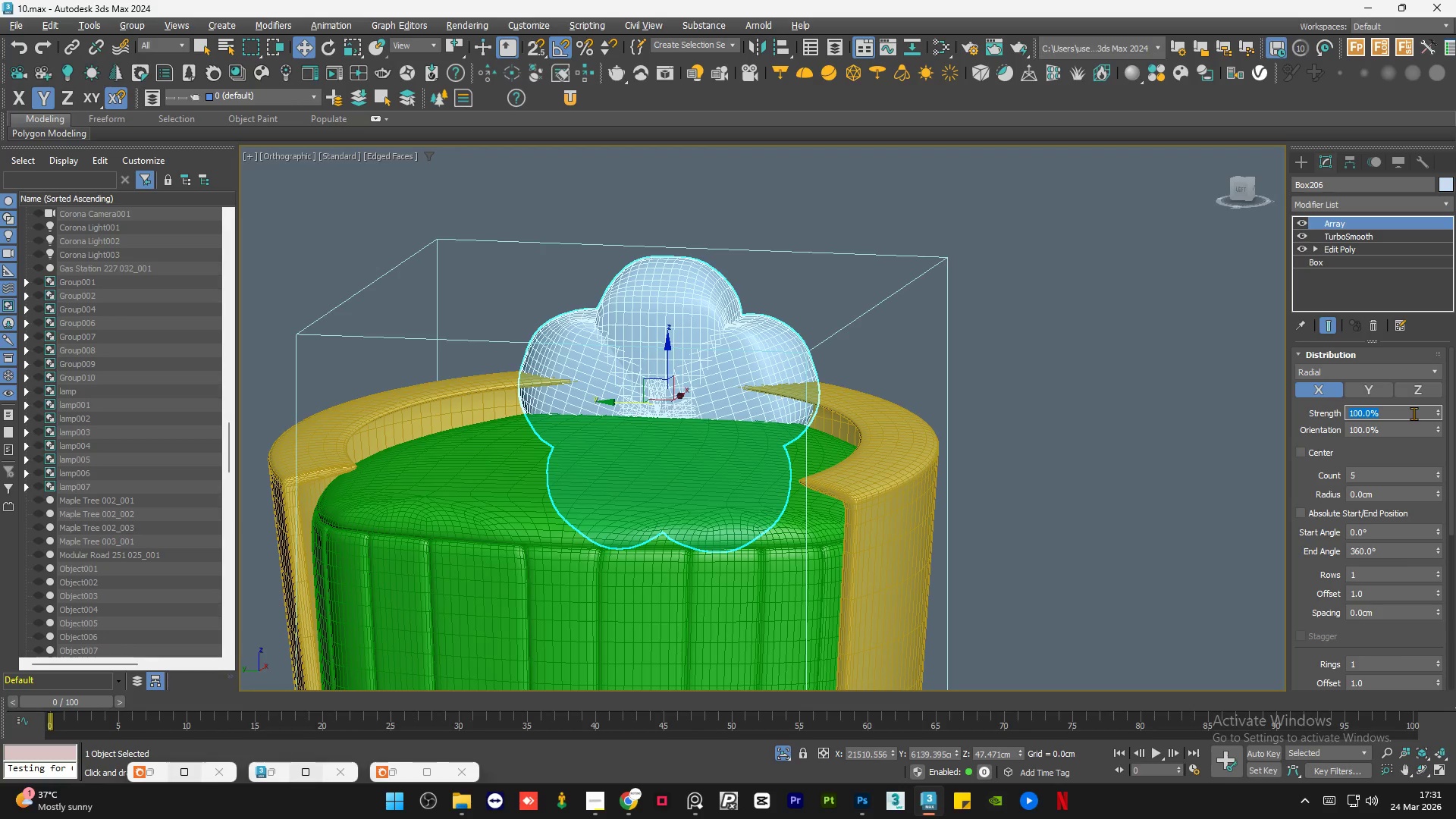 
key(Numpad5)
 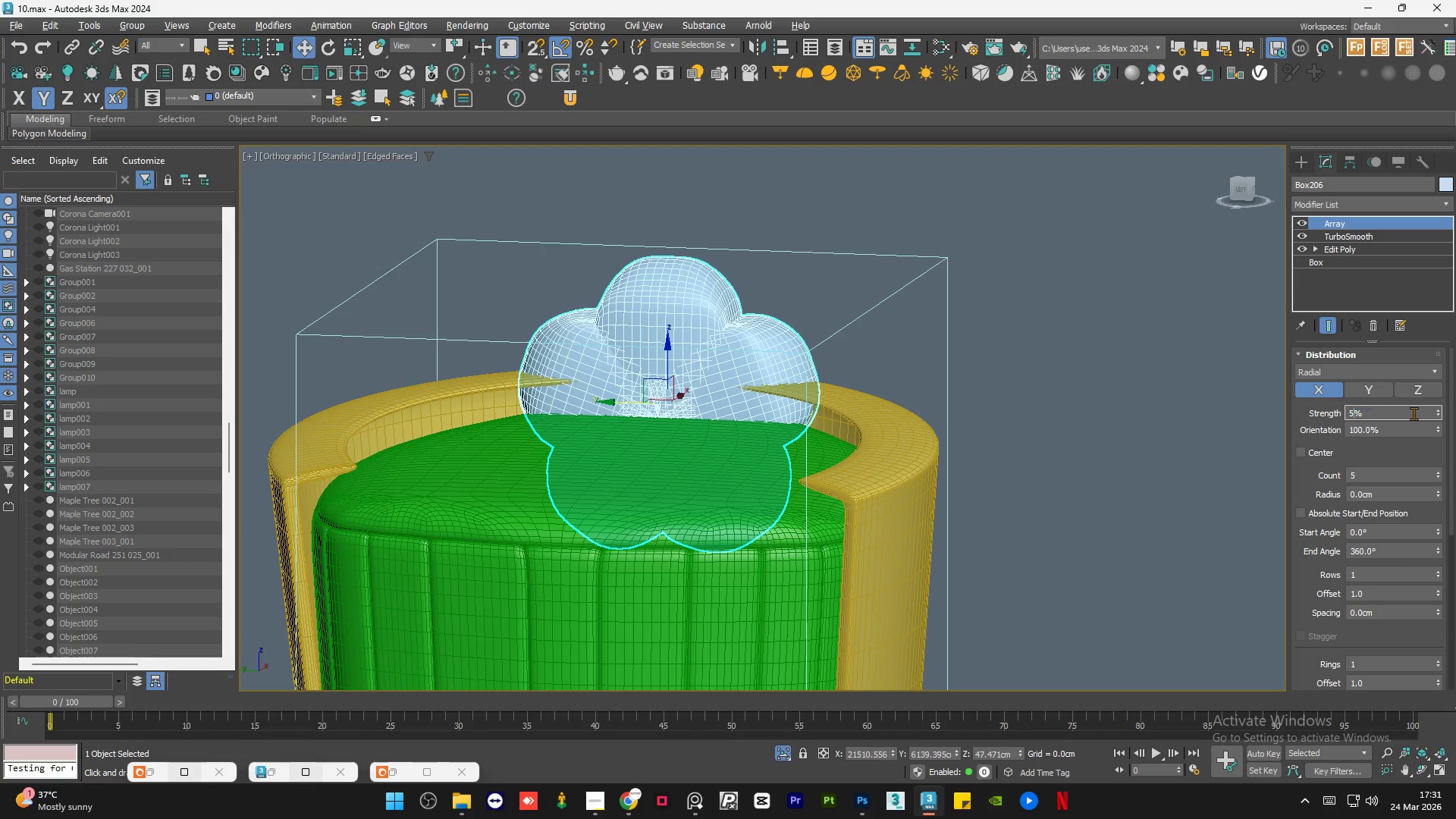 
key(Numpad0)
 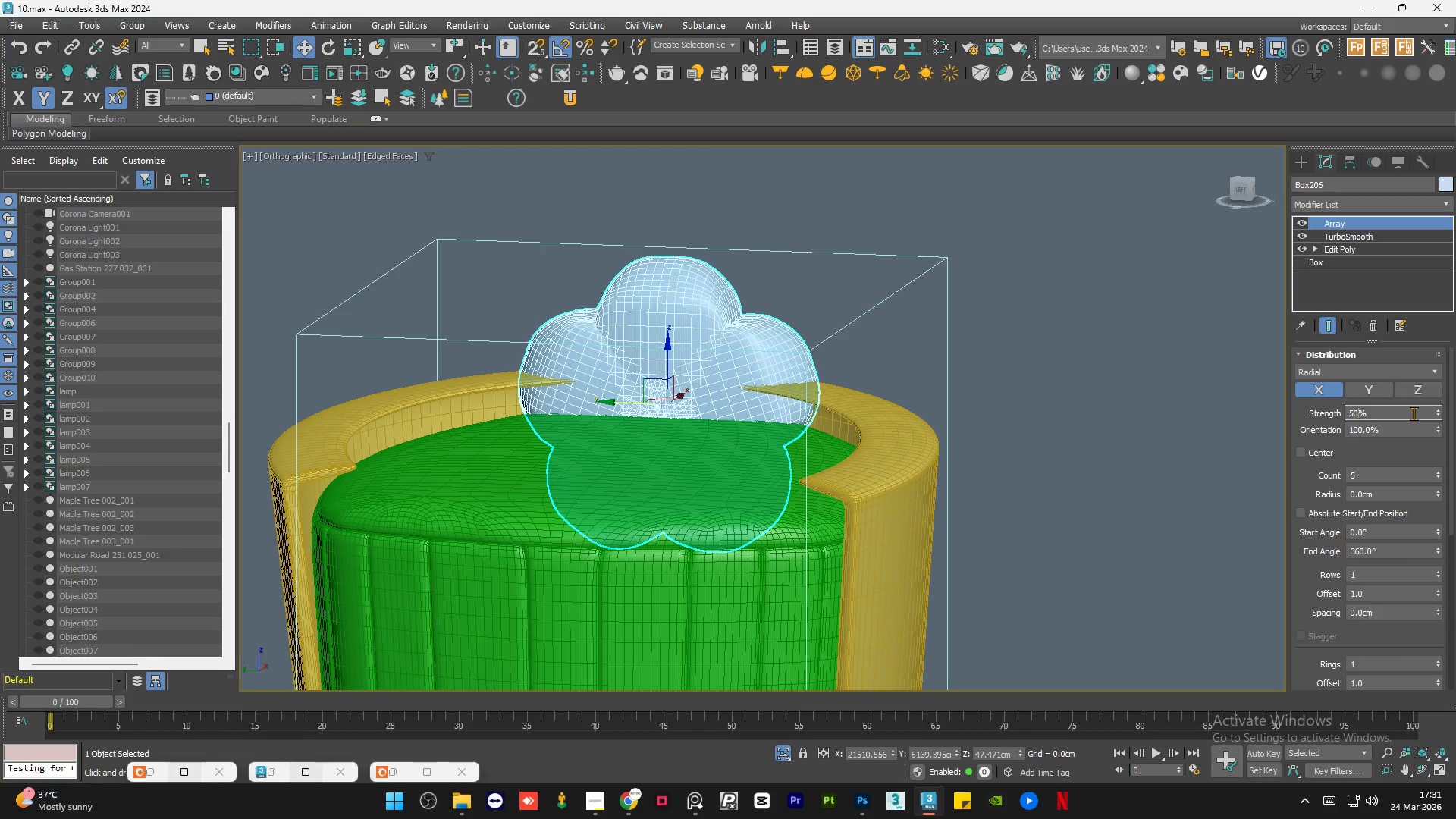 
key(NumpadEnter)
 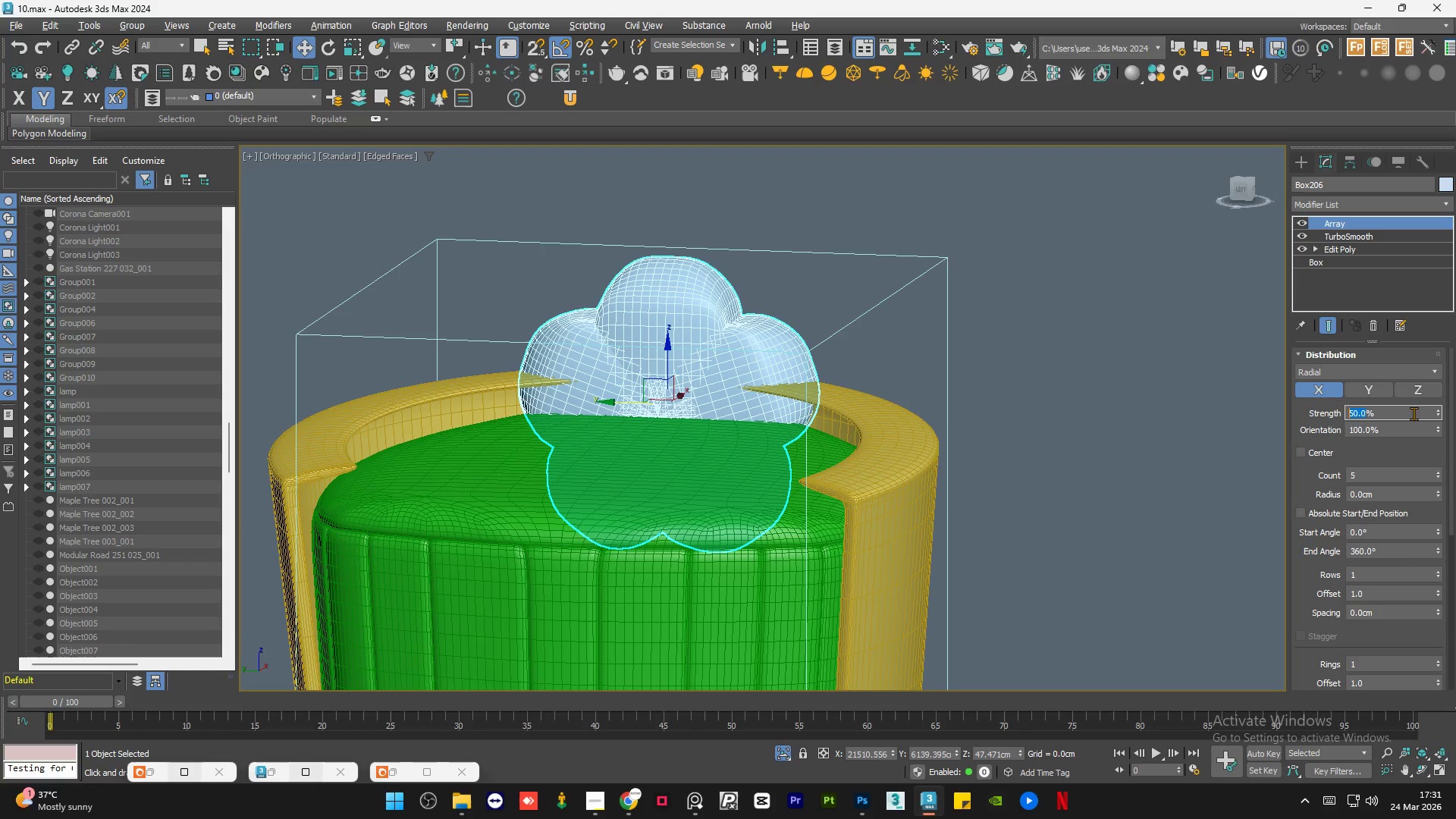 
key(Numpad1)
 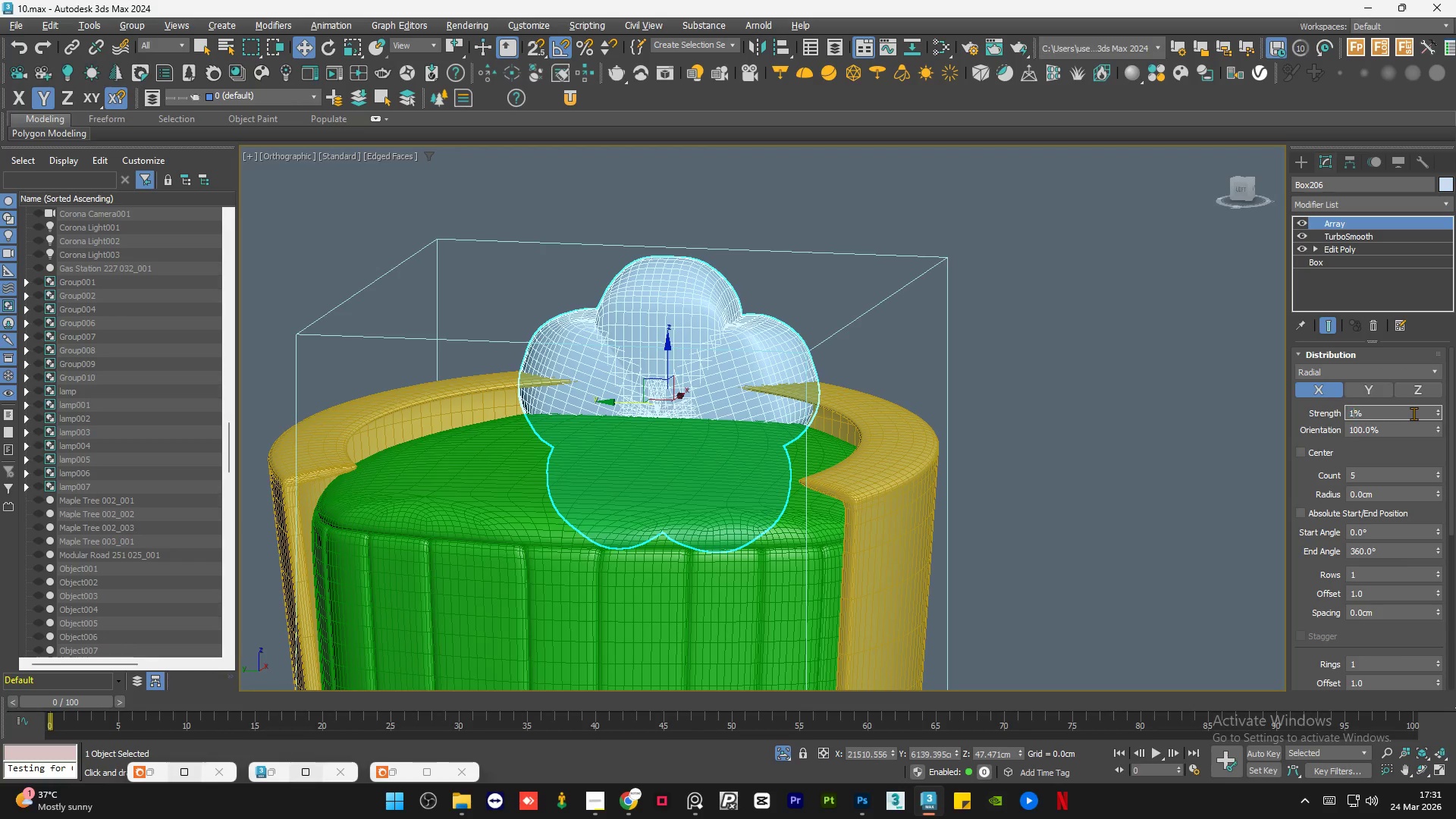 
key(Numpad0)
 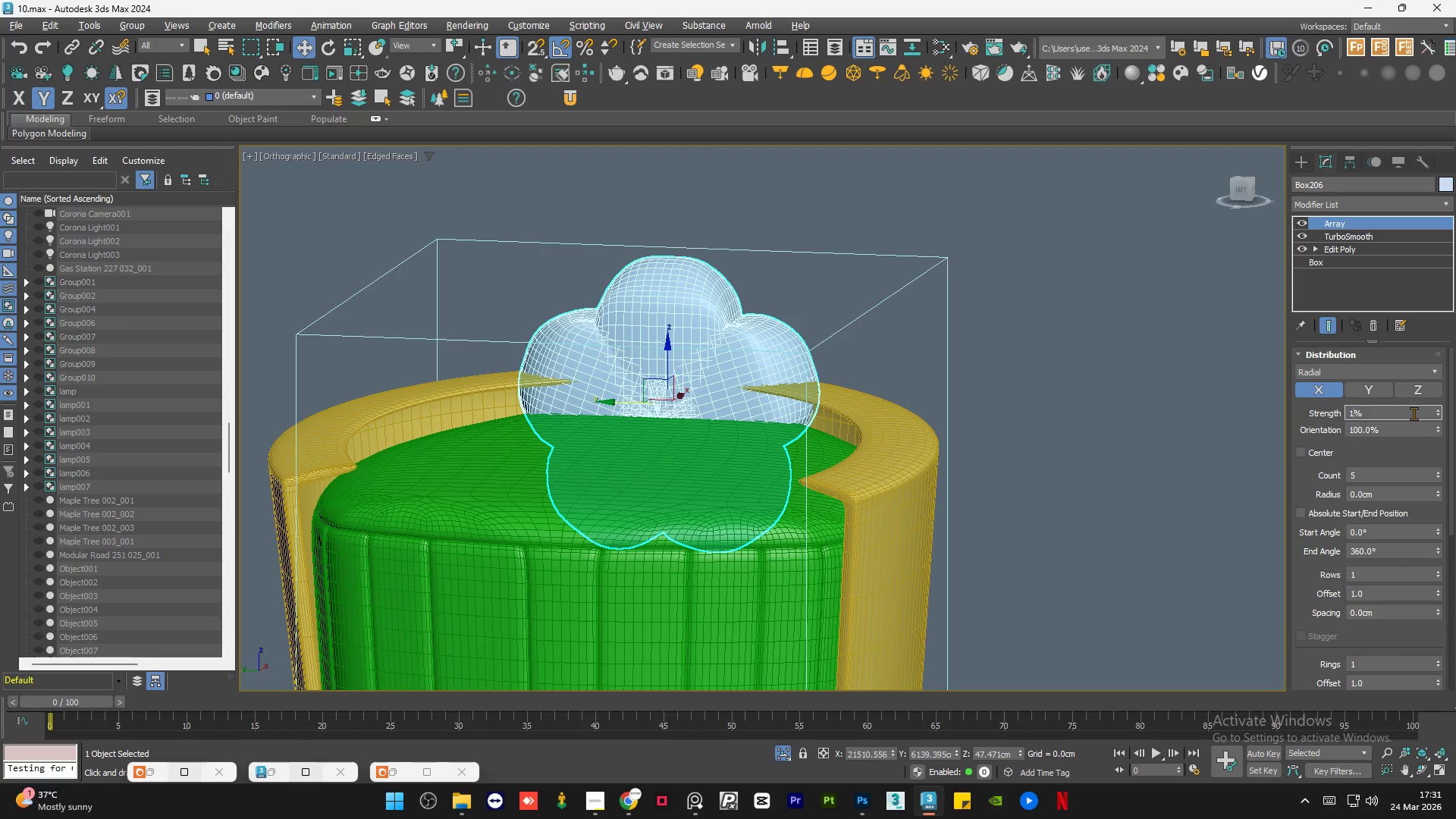 
key(Numpad0)
 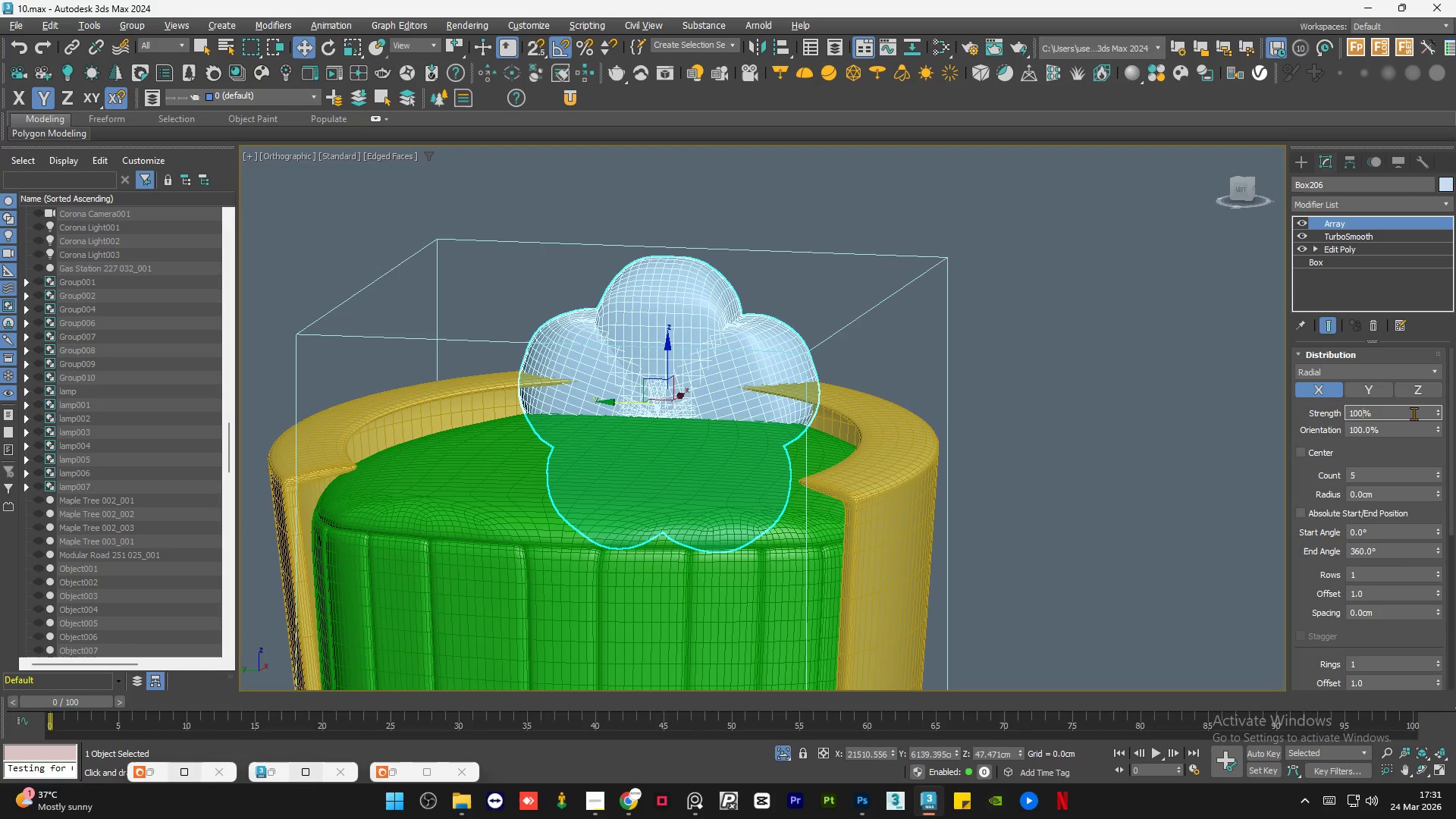 
key(NumpadEnter)
 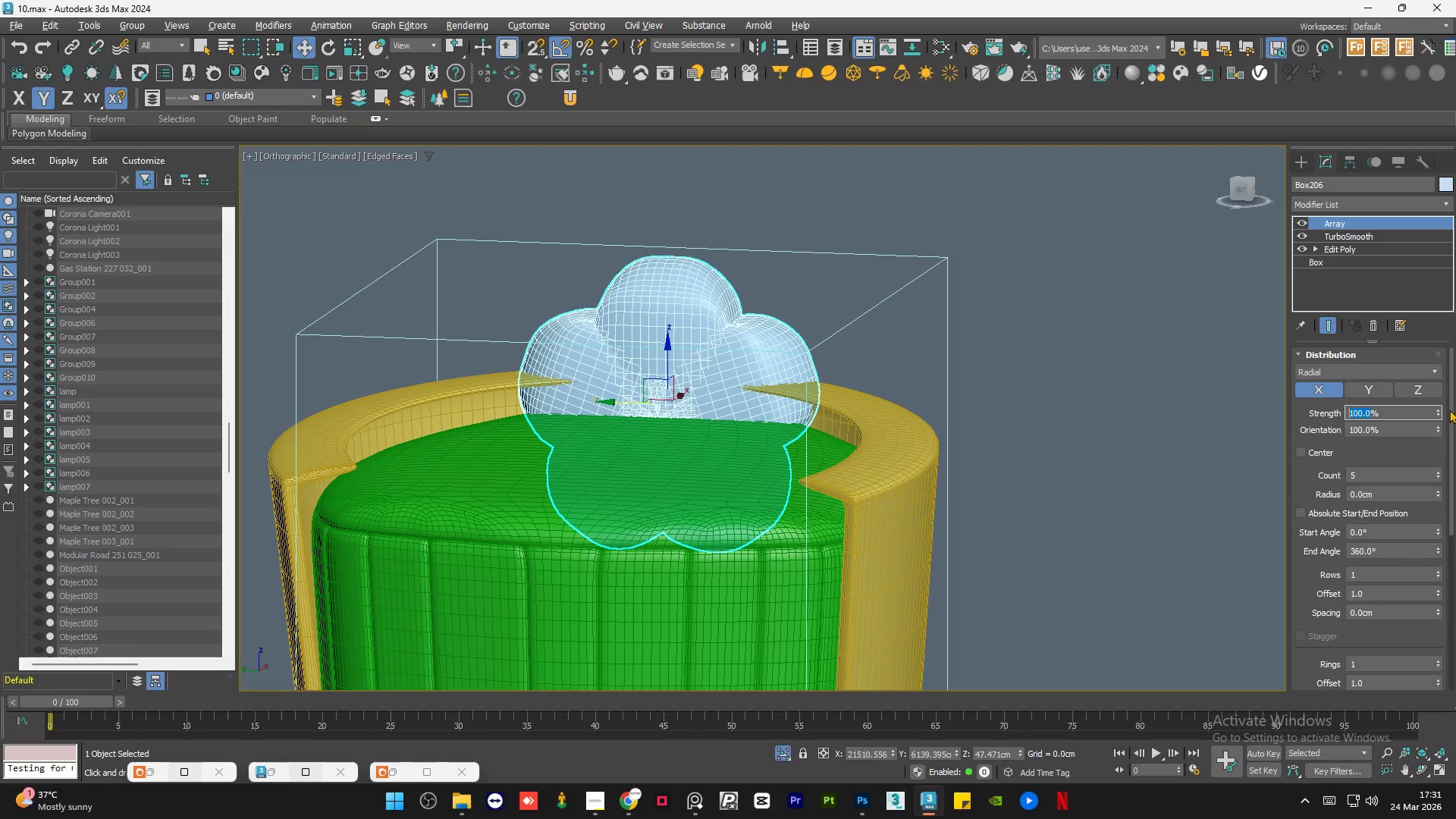 
wait(7.55)
 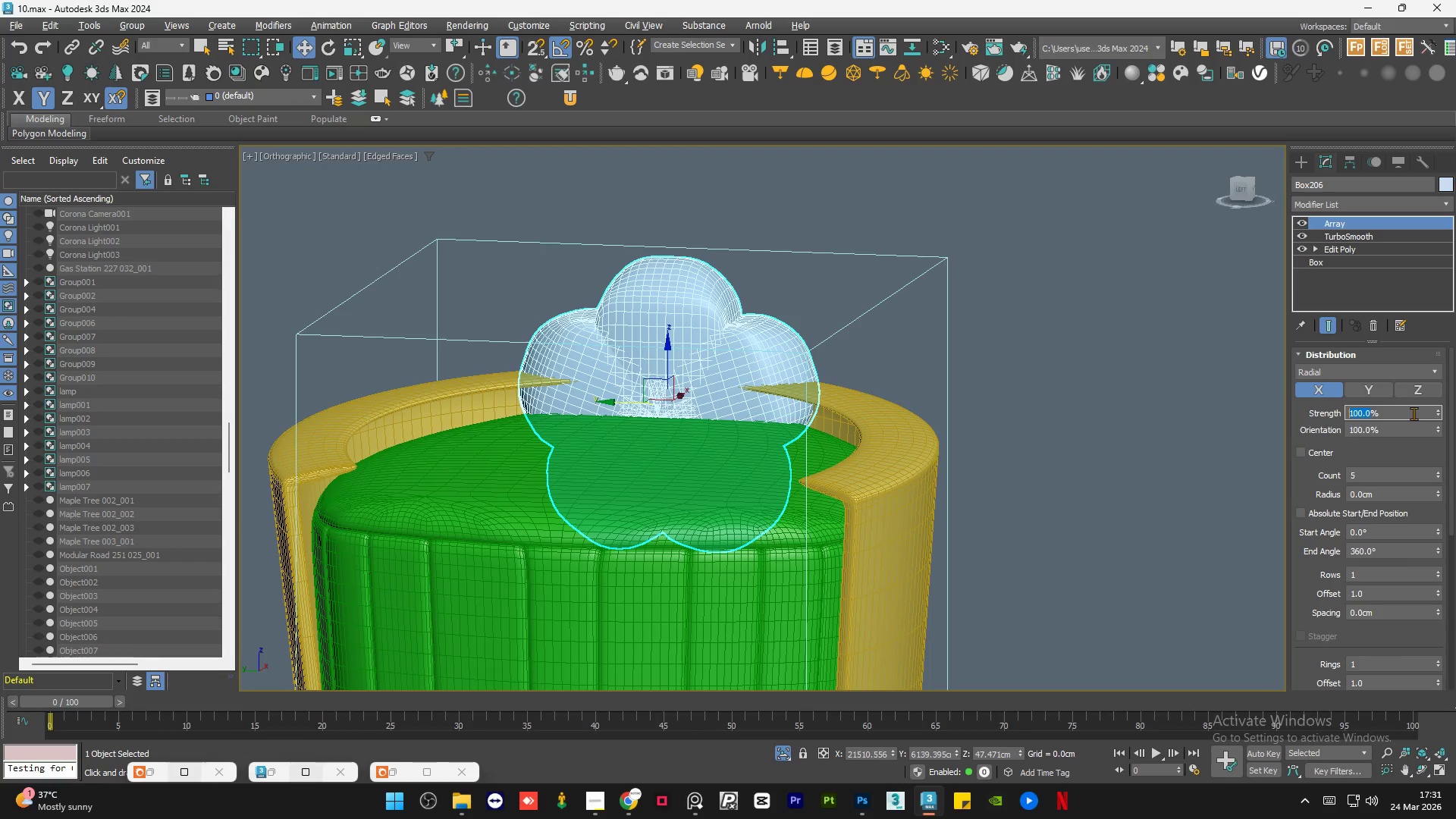 
left_click([1307, 452])
 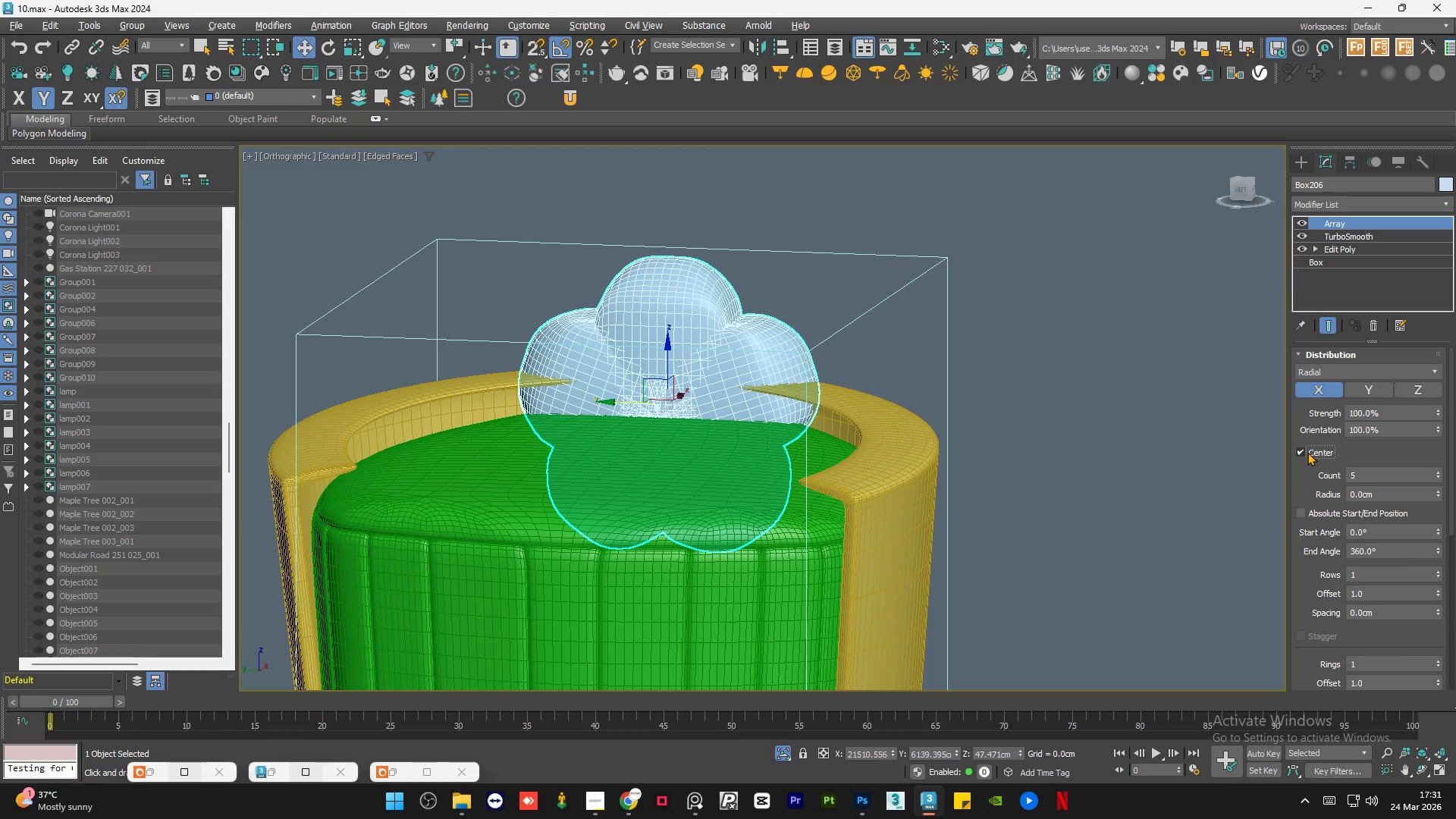 
left_click([1307, 452])
 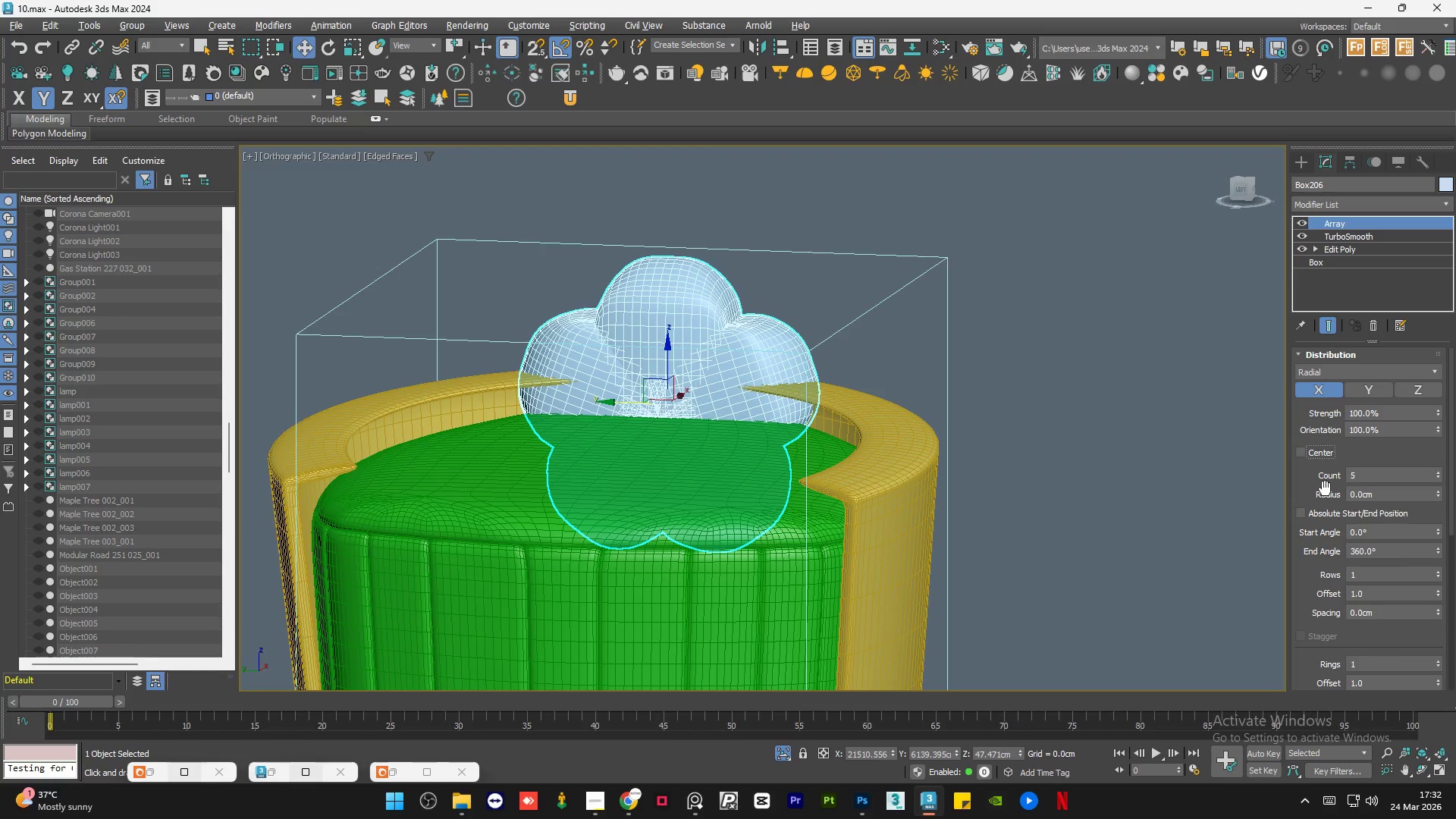 
wait(33.45)
 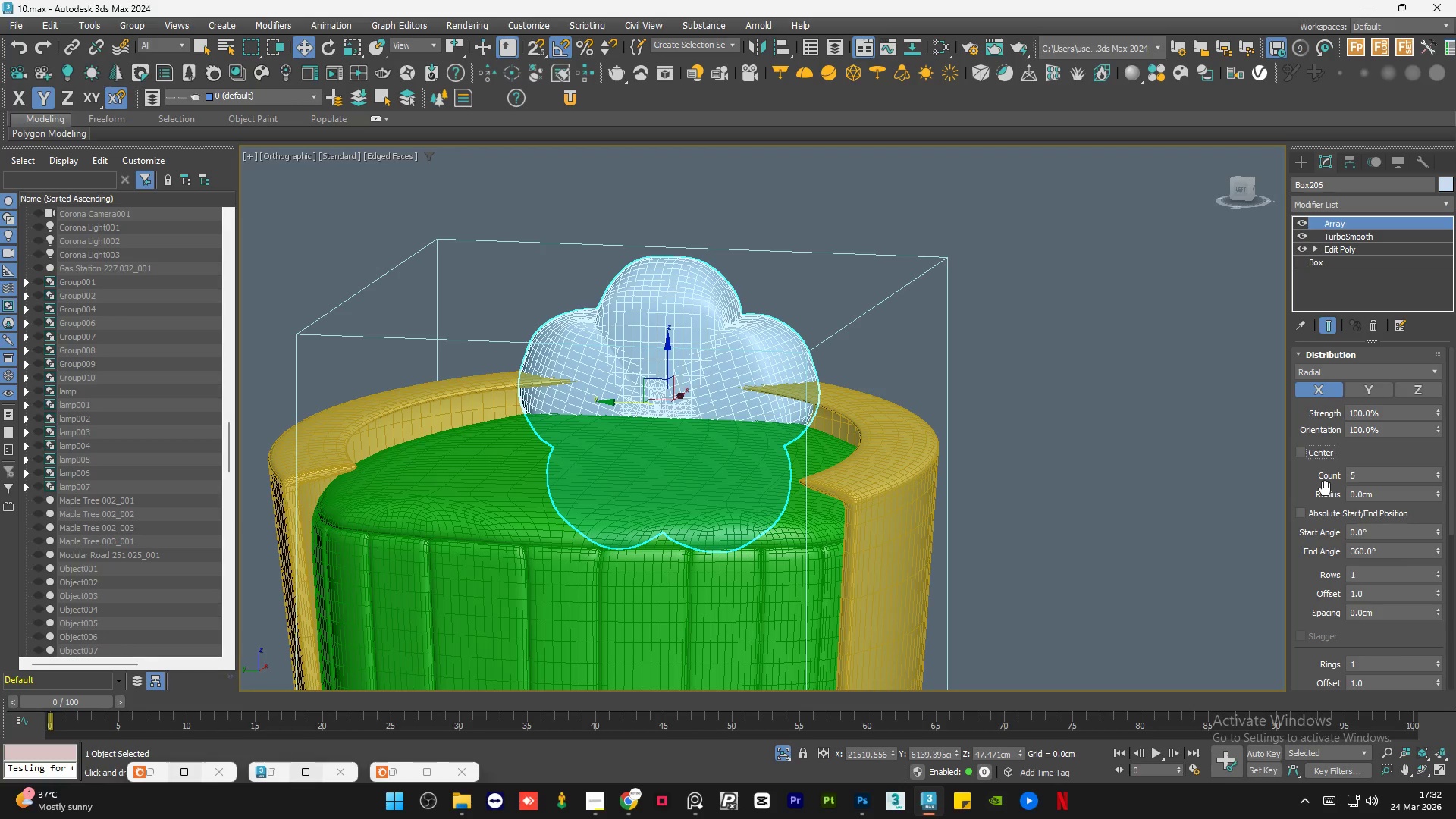 
left_click([1432, 369])
 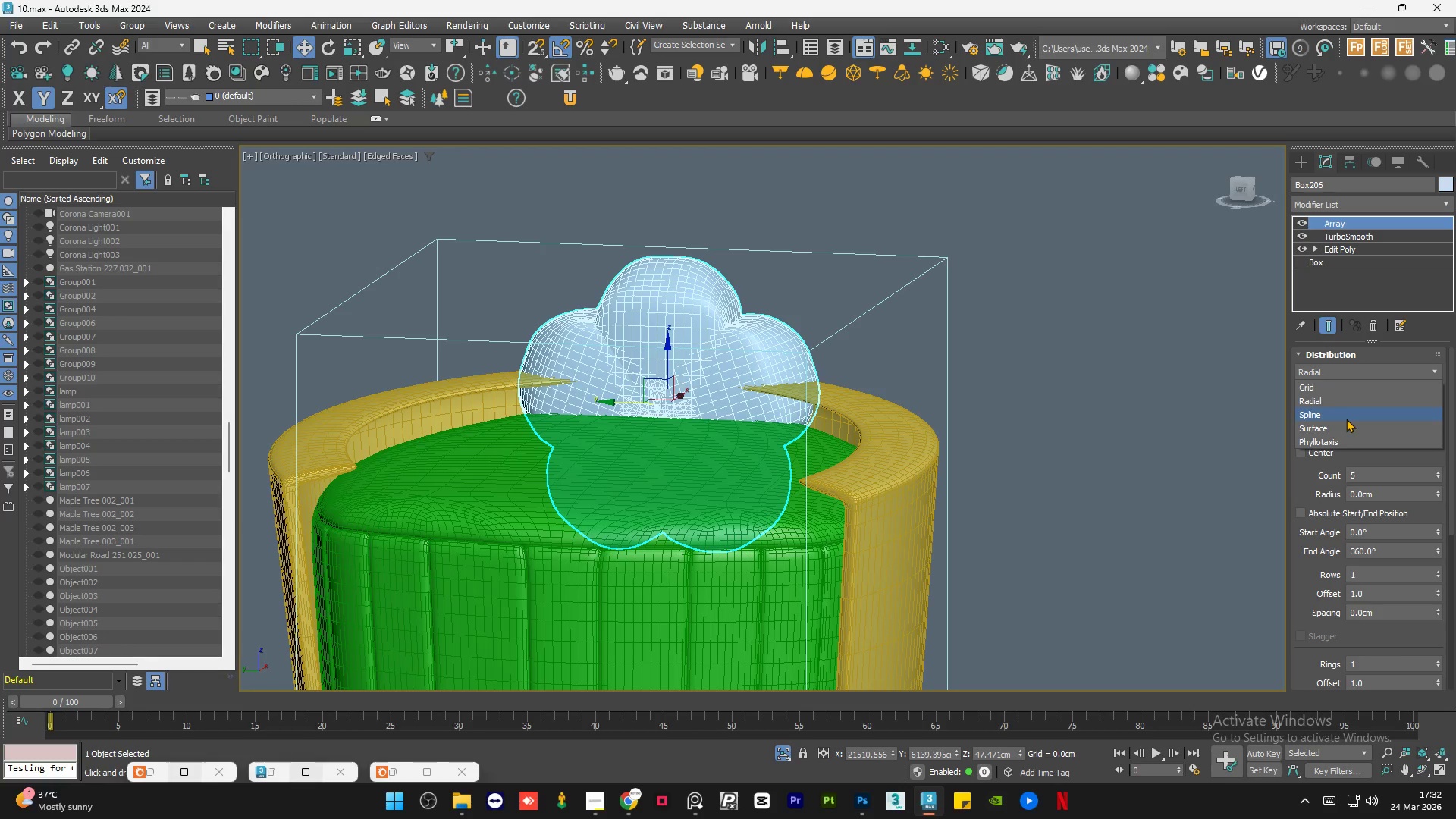 
left_click([1351, 413])
 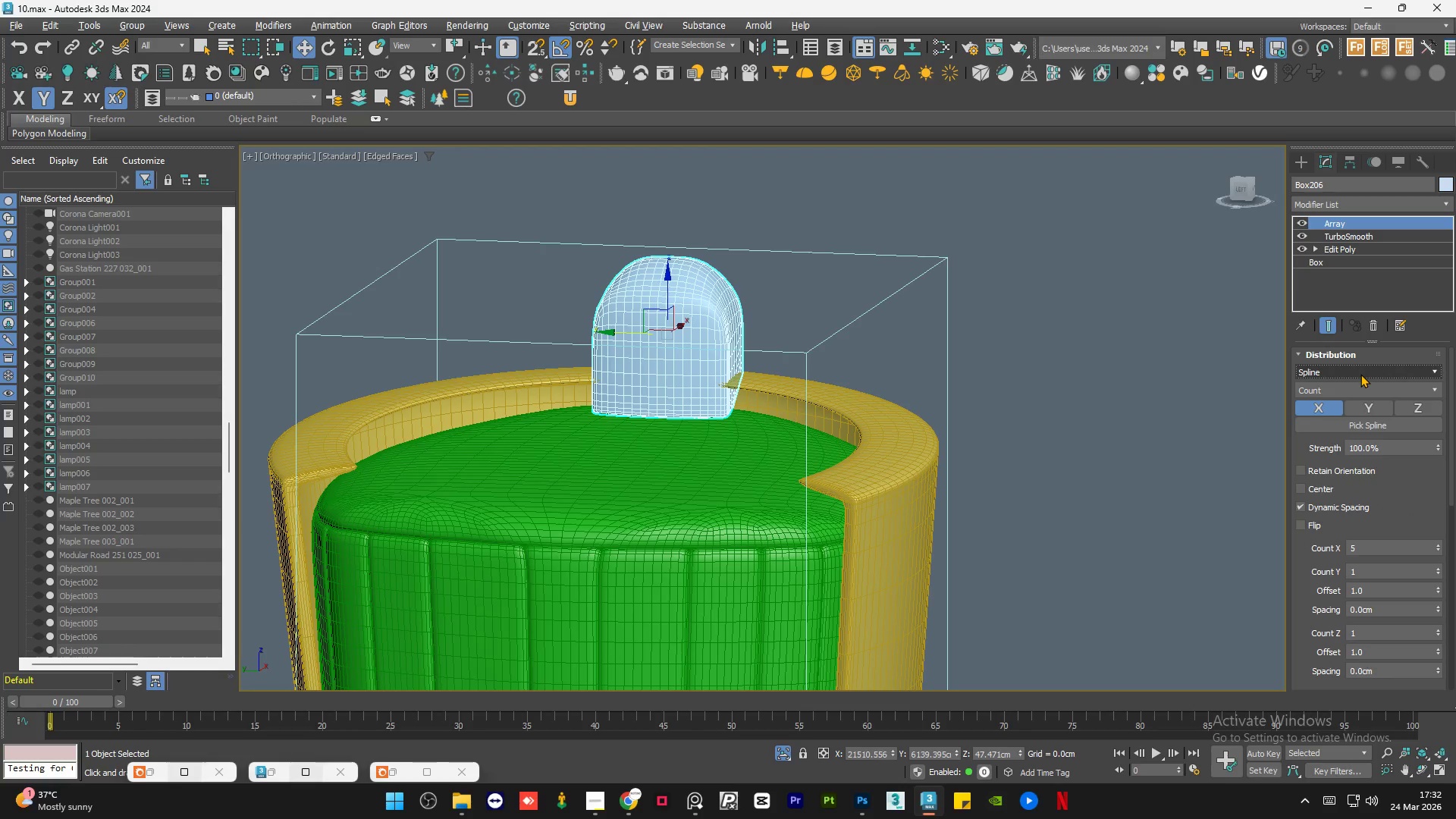 
scroll: coordinate [1360, 374], scroll_direction: down, amount: 1.0
 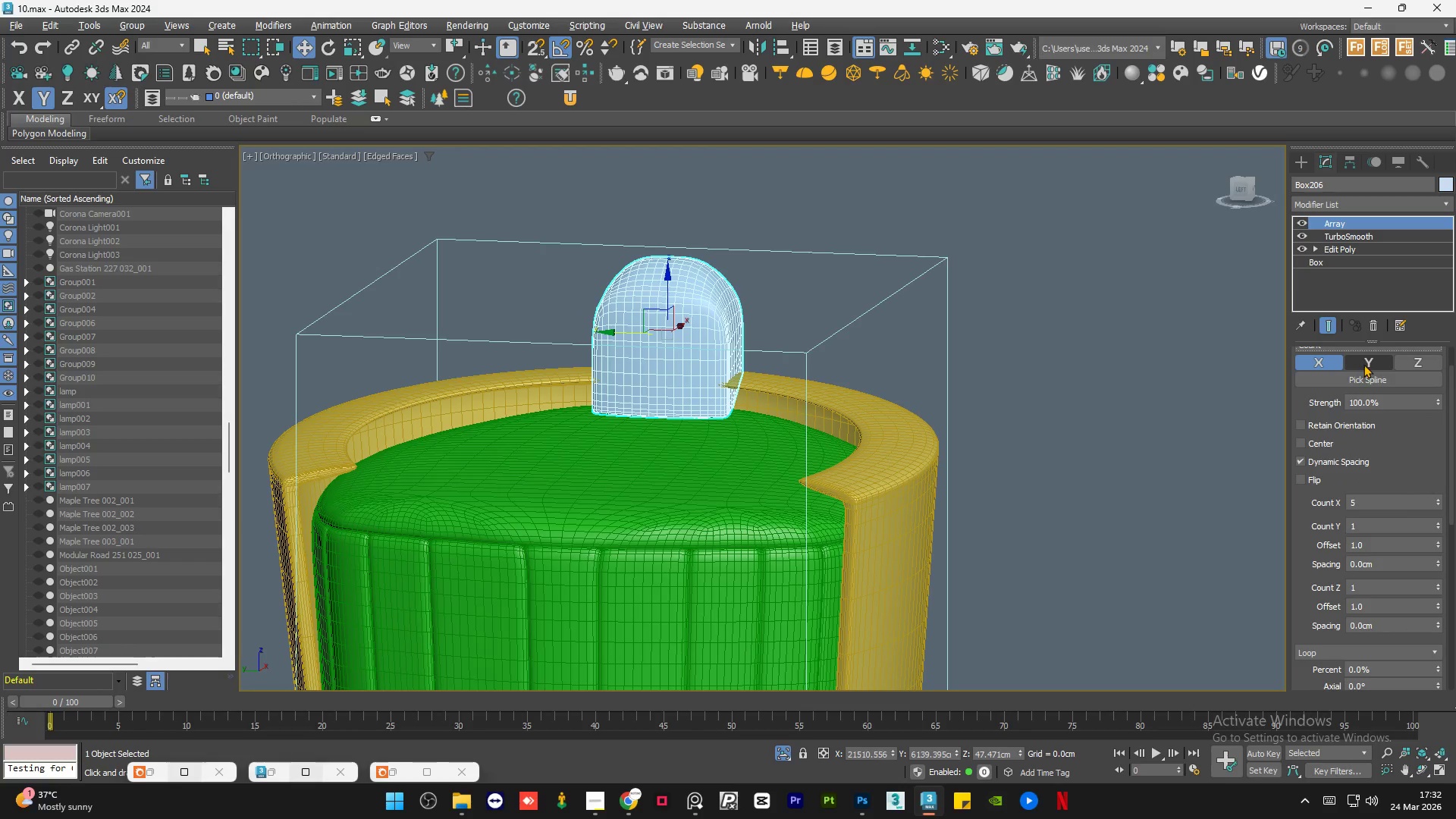 
scroll: coordinate [1382, 478], scroll_direction: up, amount: 3.0
 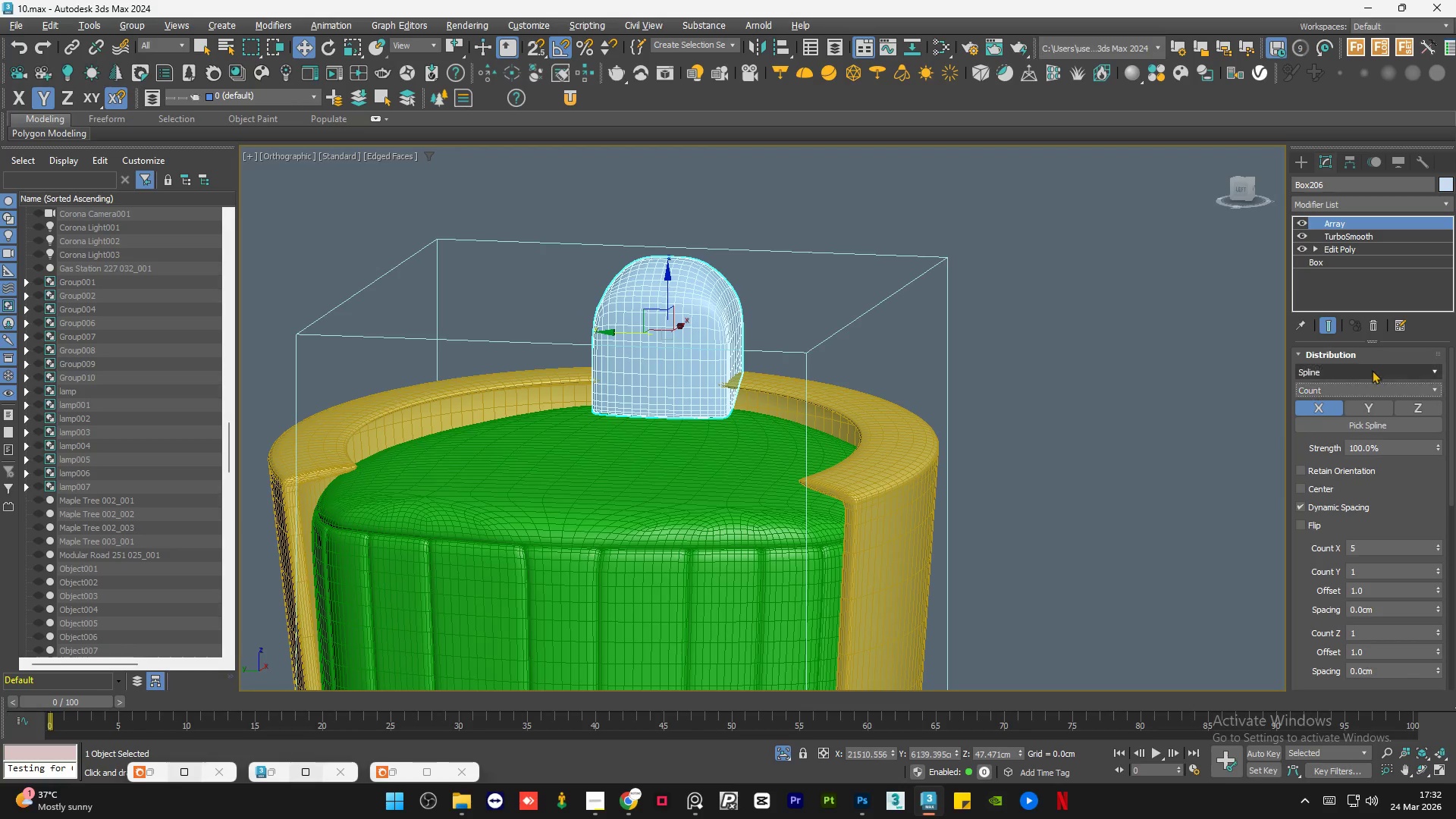 
left_click([1374, 366])
 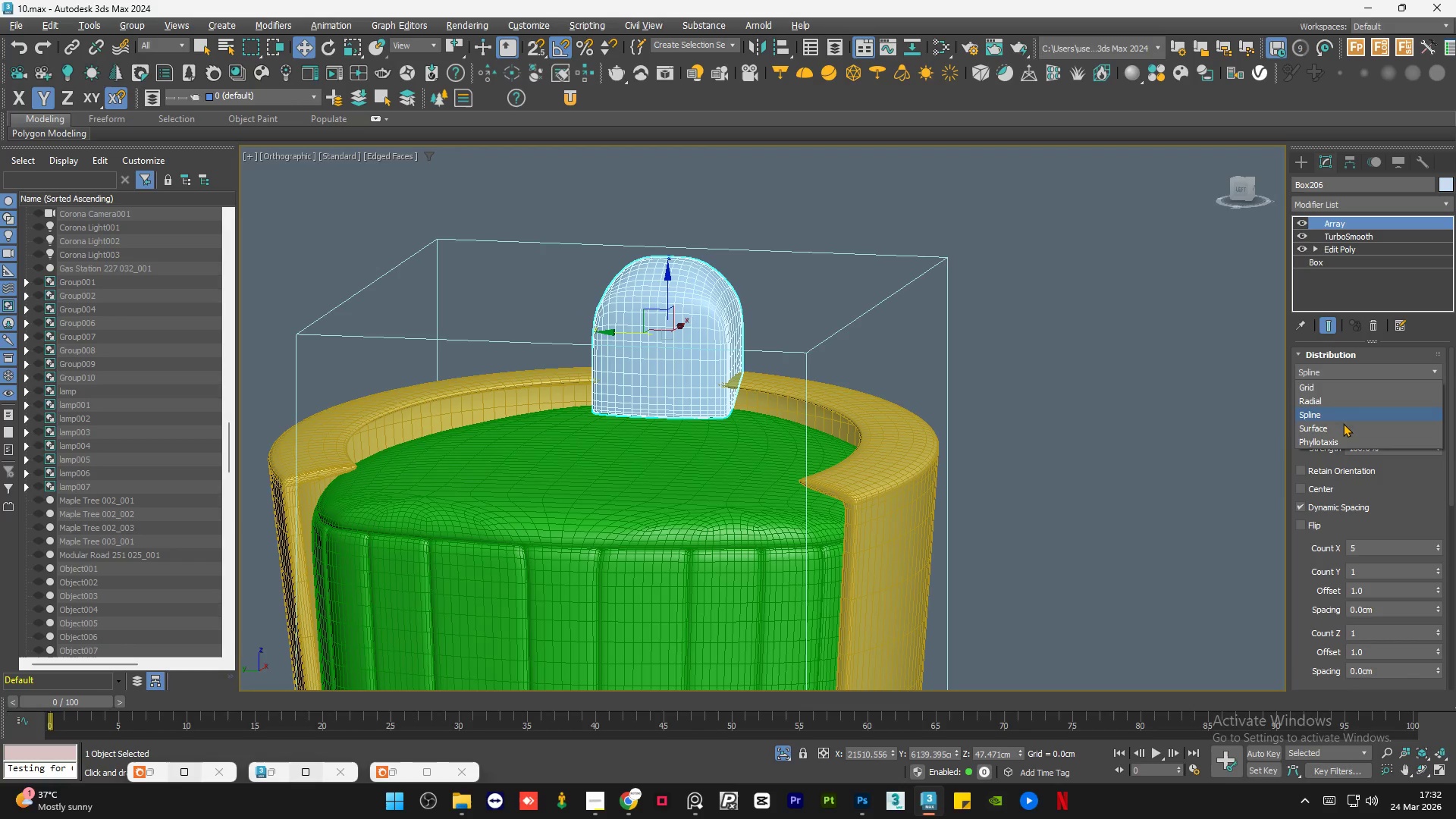 
left_click([1342, 425])
 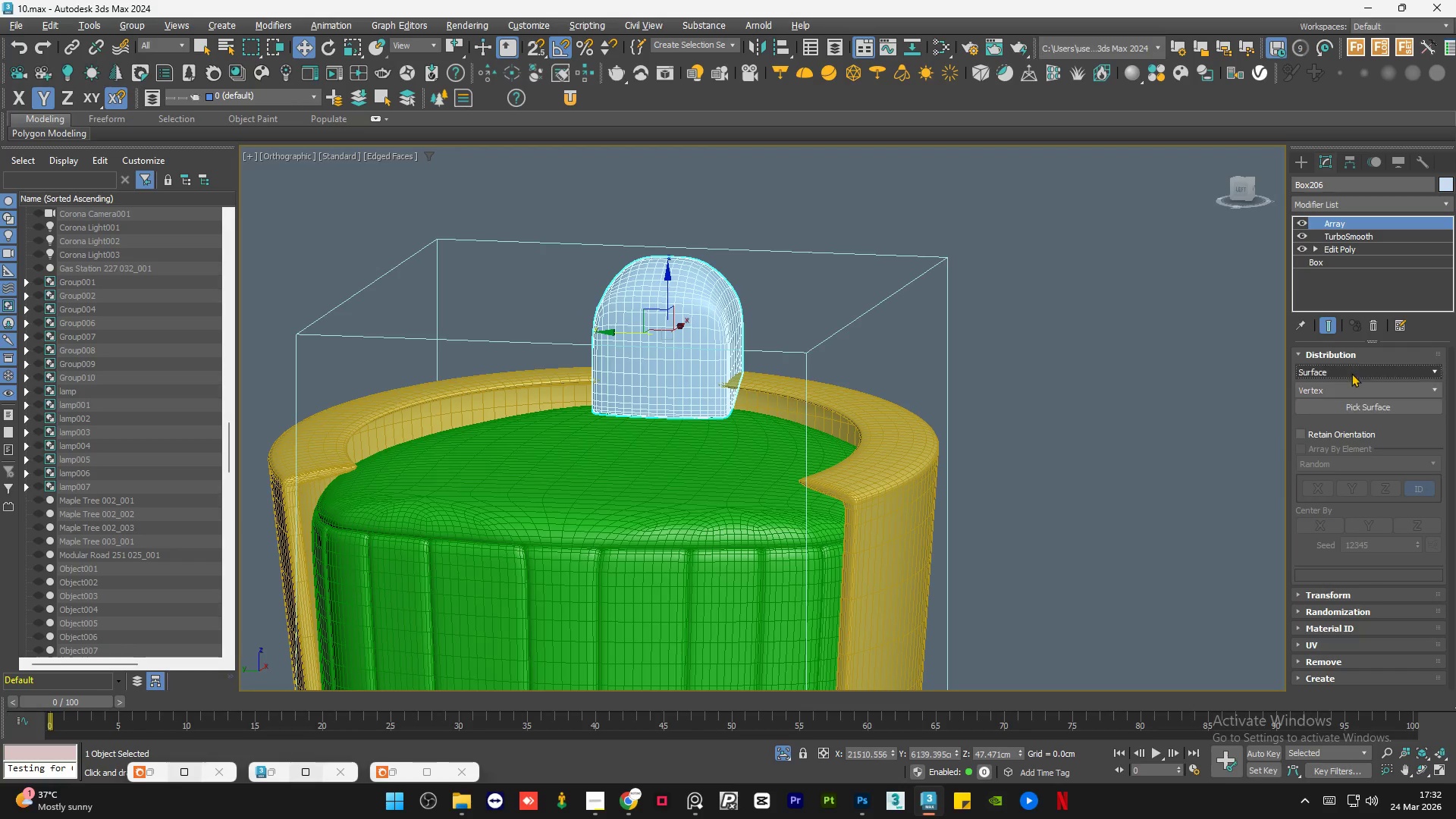 
left_click([1351, 374])
 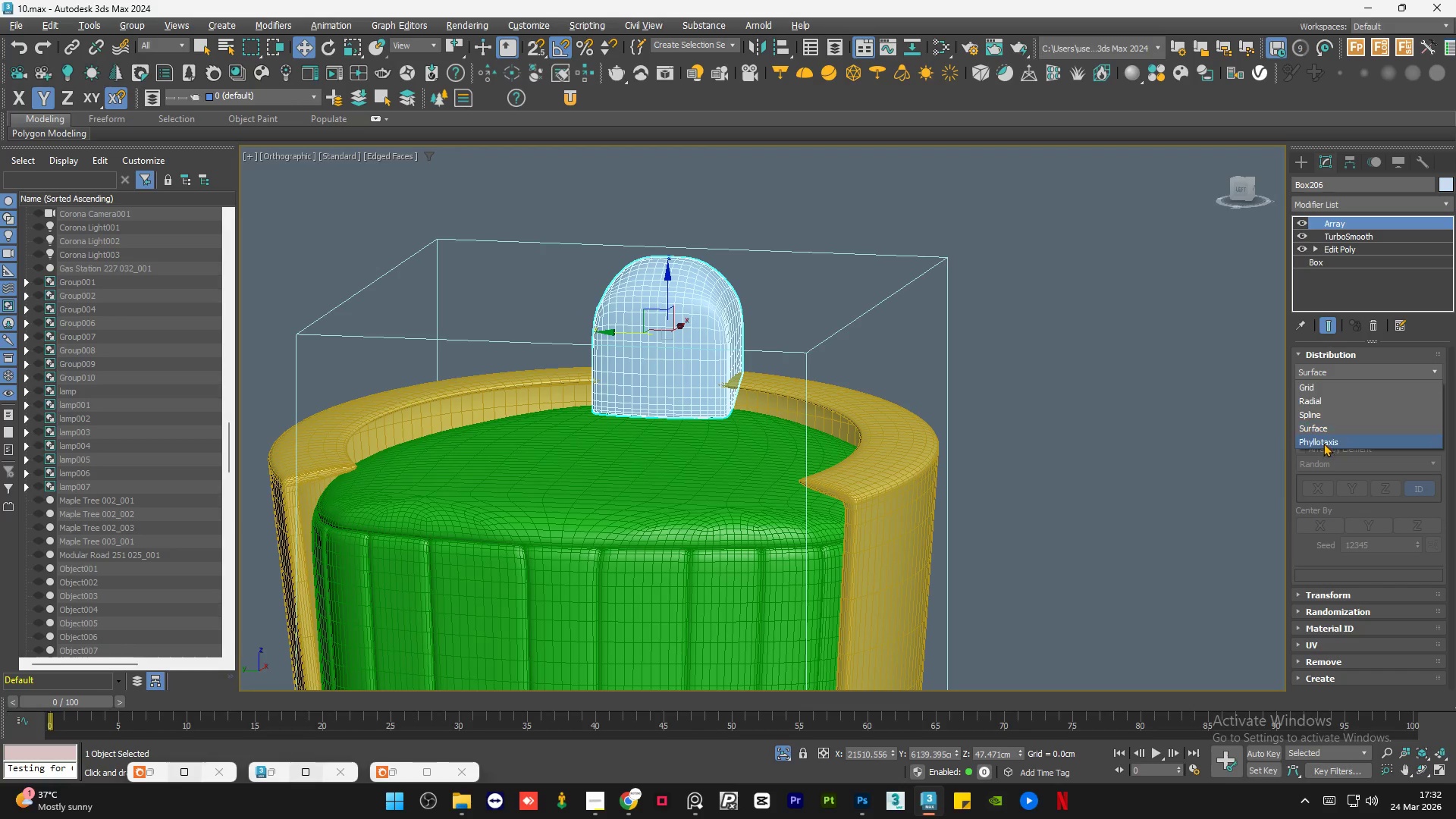 
left_click([1323, 443])
 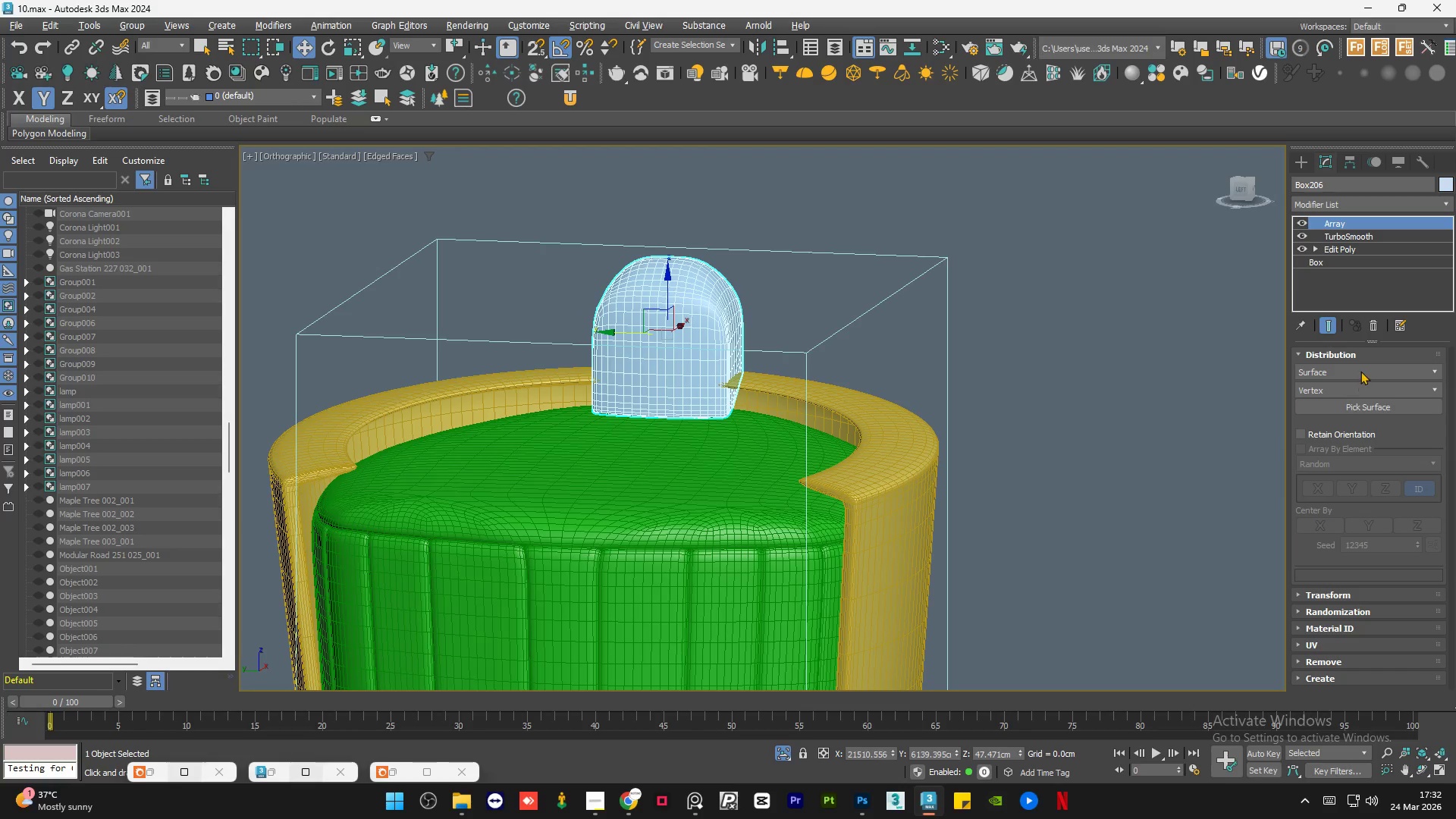 
left_click([1360, 370])
 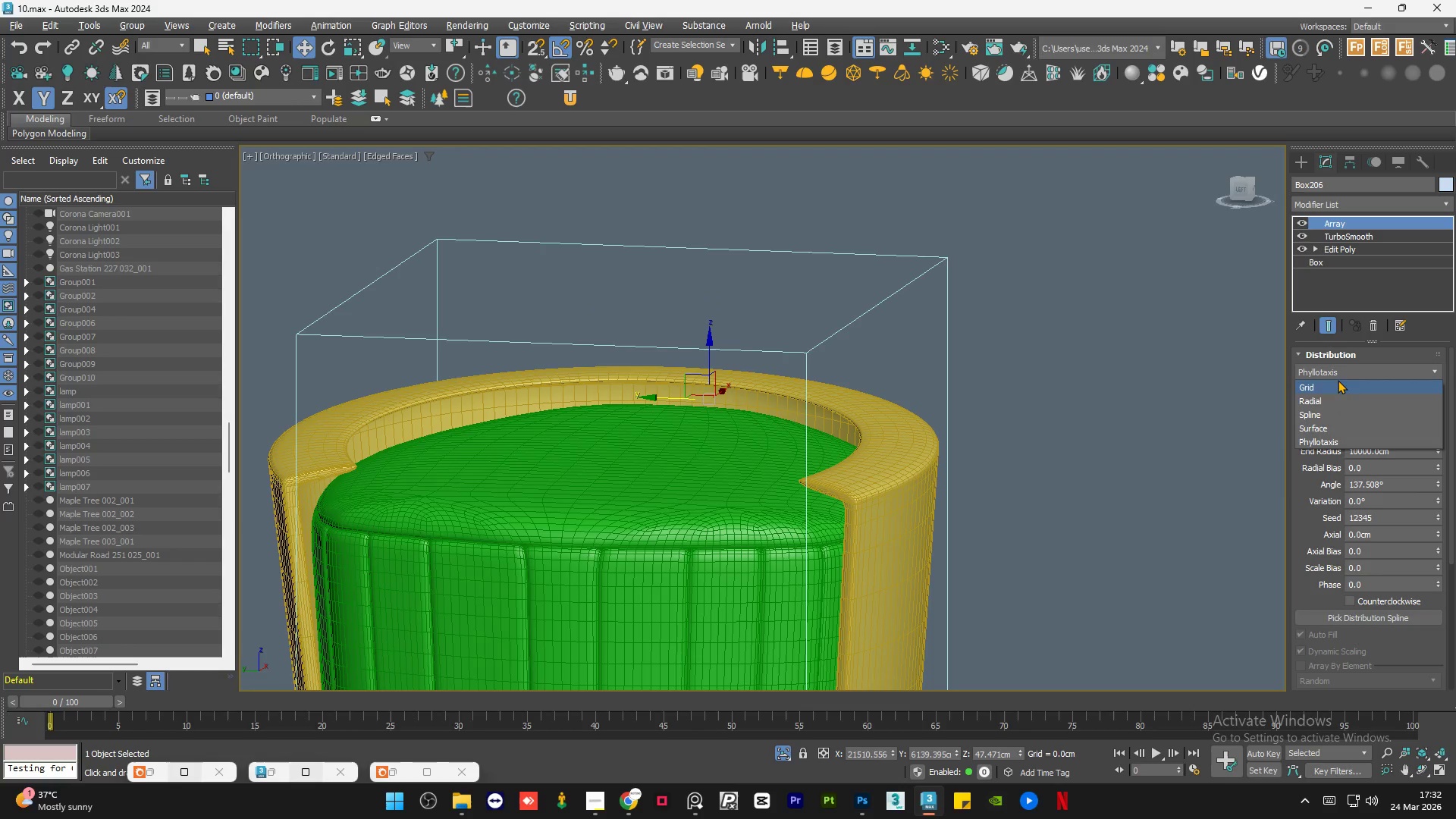 
left_click([1327, 383])
 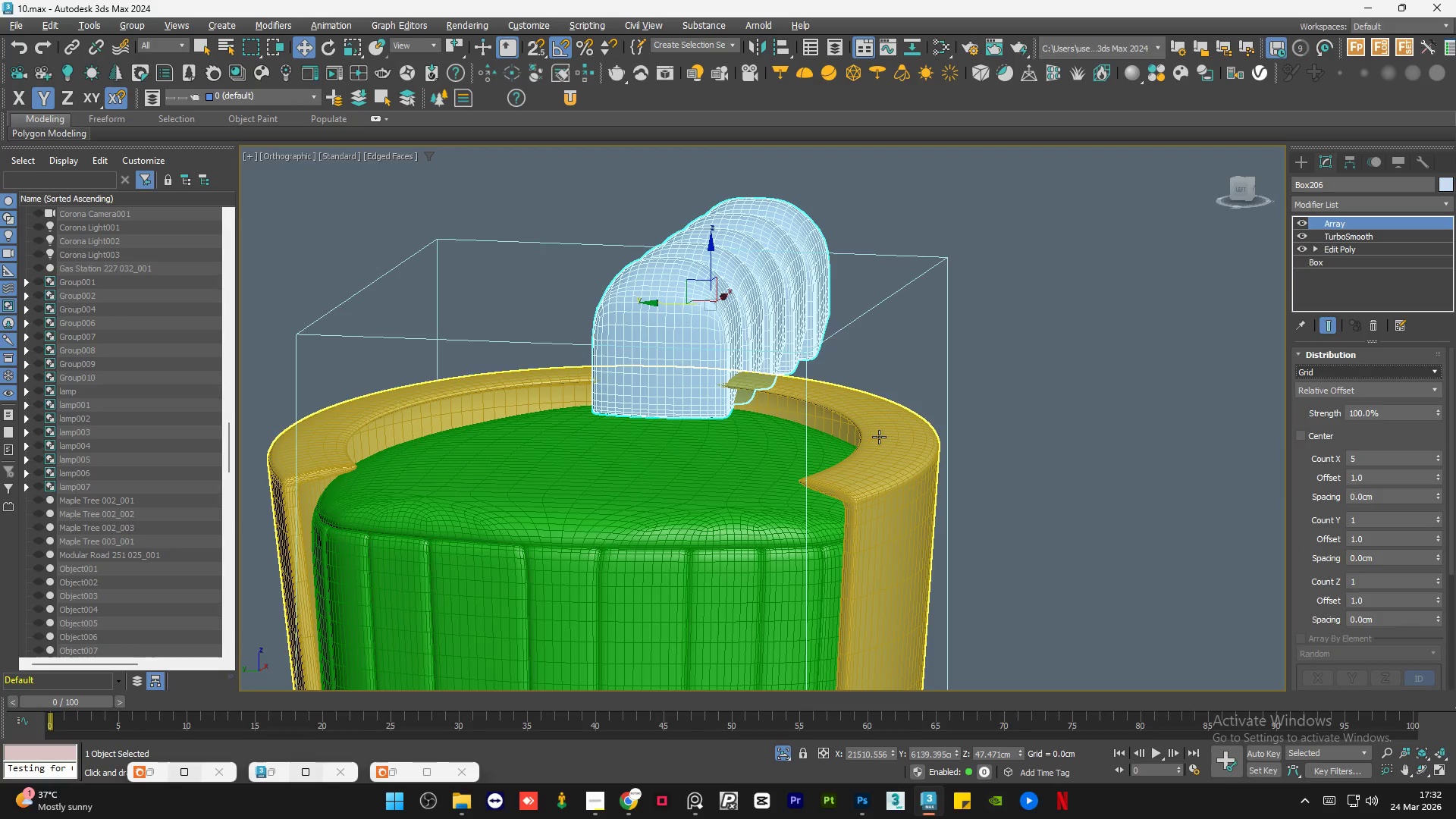 
key(Alt+AltLeft)
 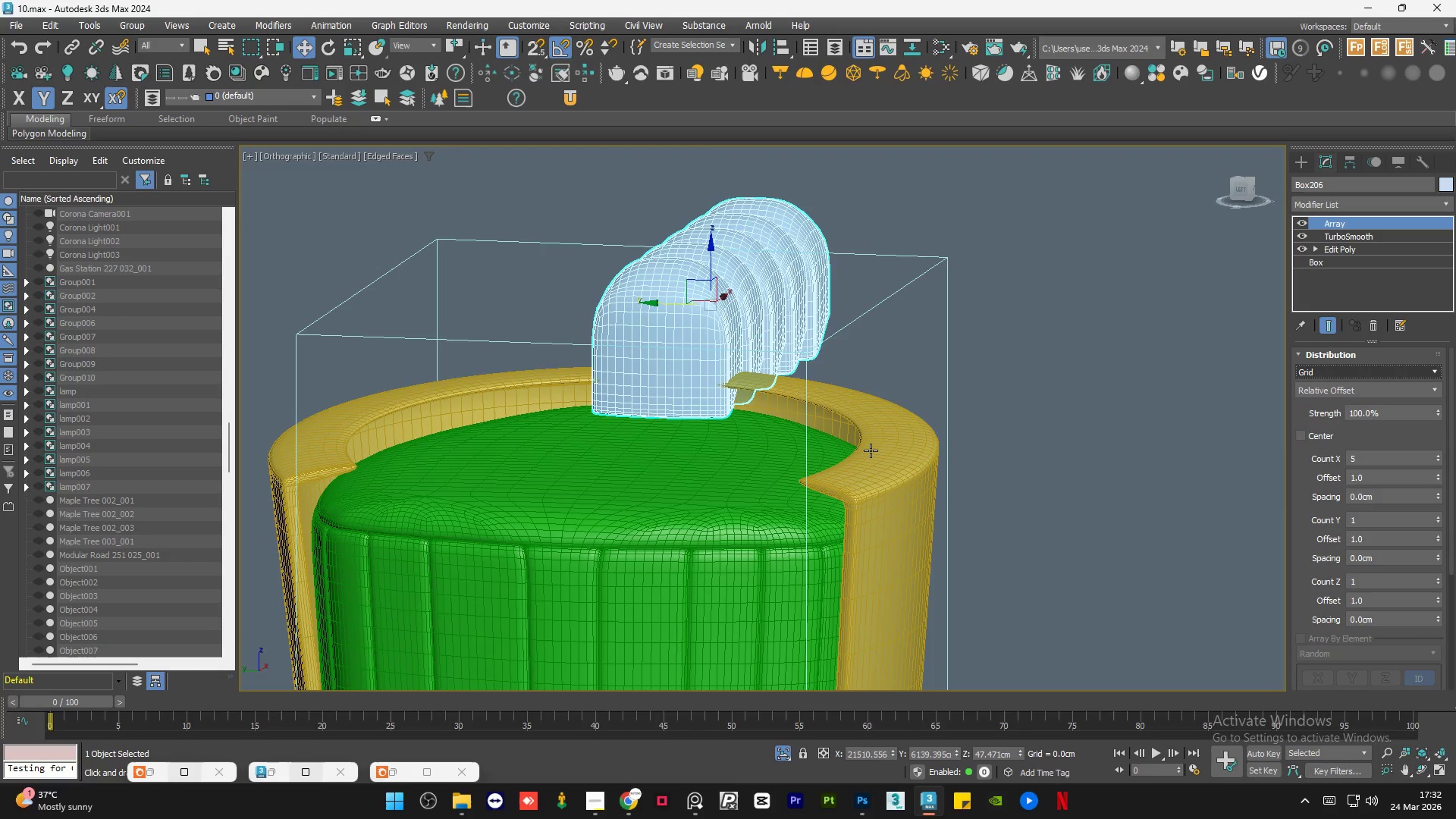 
key(Alt+AltLeft)
 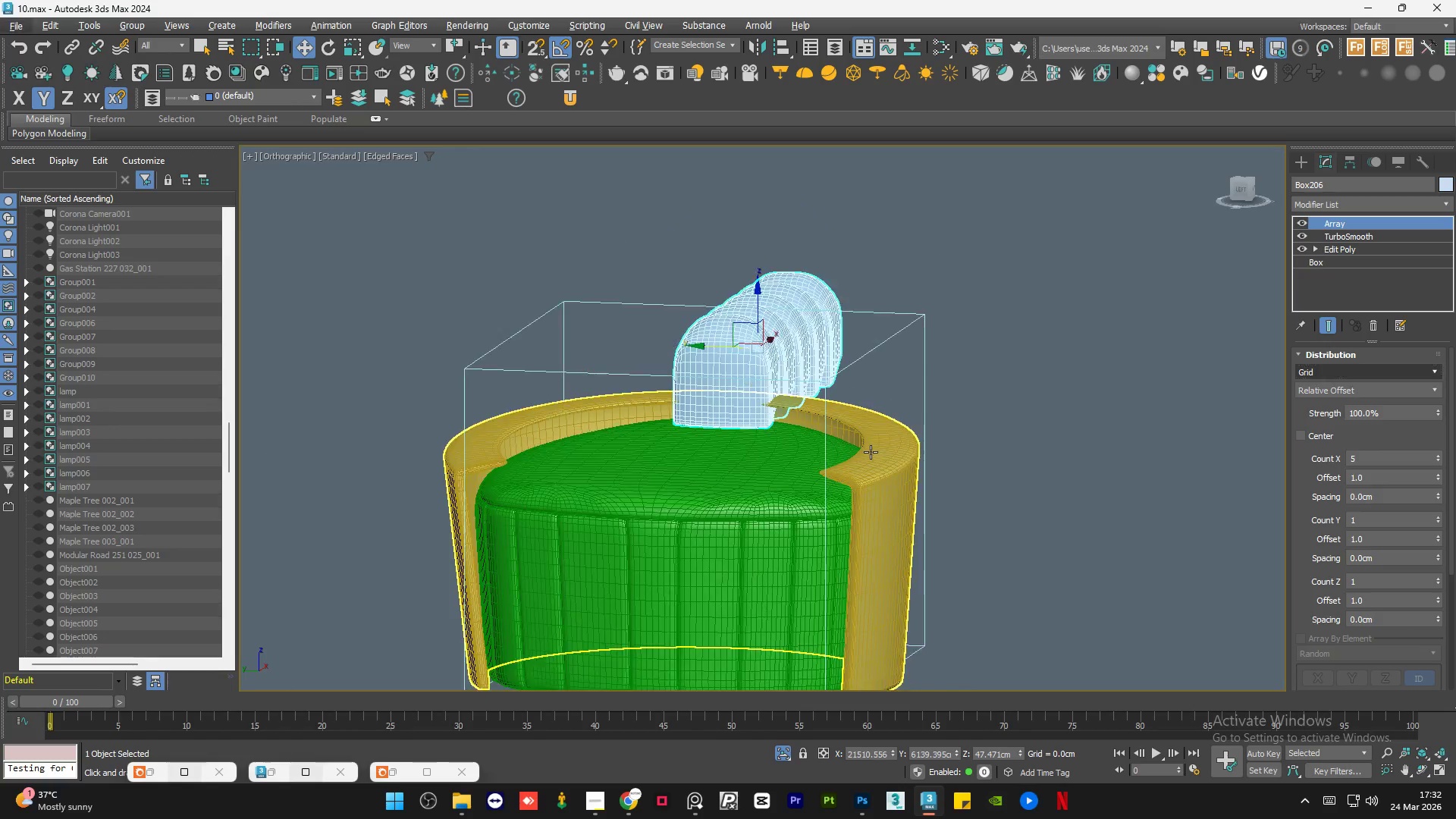 
hold_key(key=AltLeft, duration=1.23)
 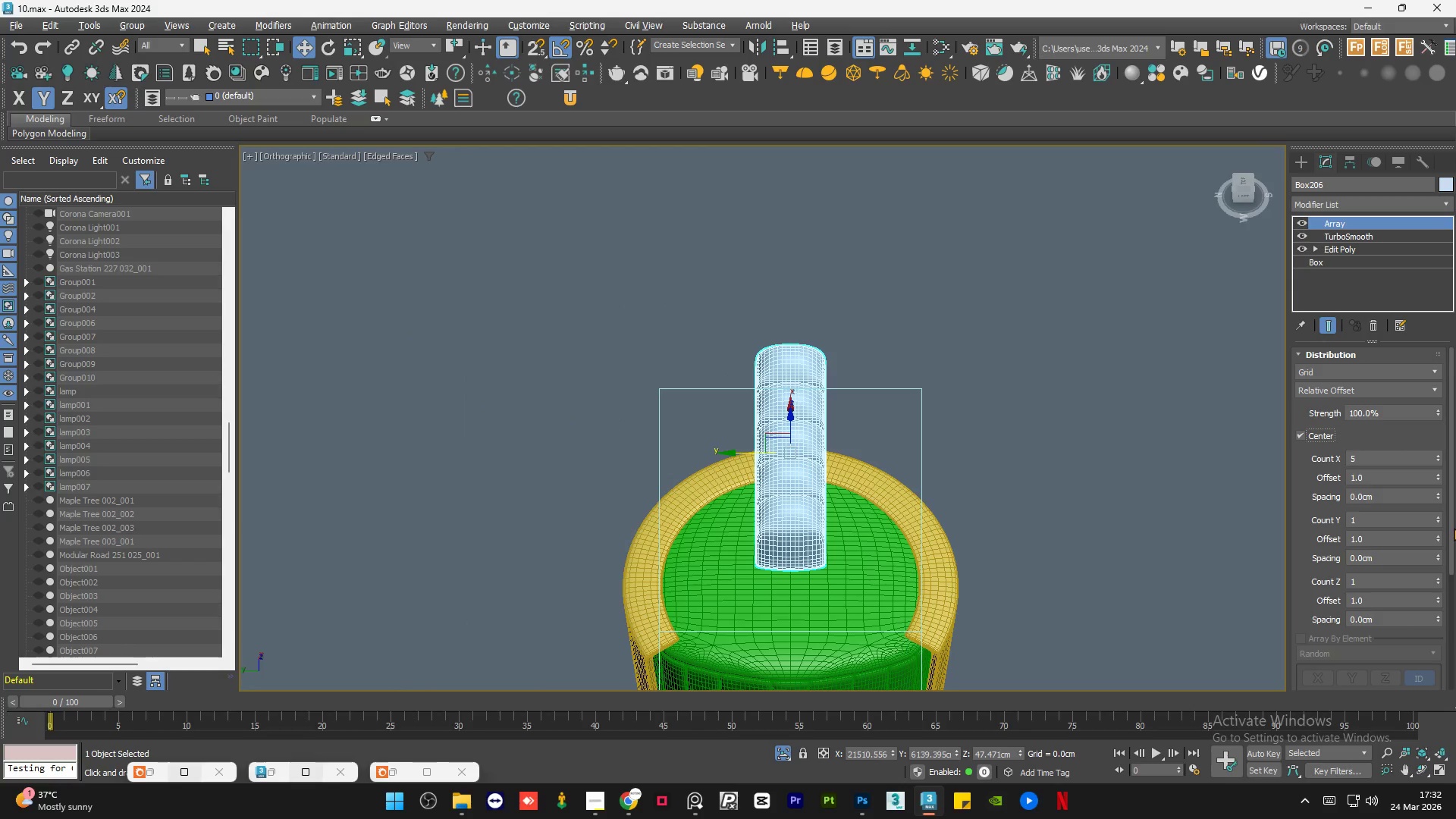 
scroll: coordinate [870, 451], scroll_direction: down, amount: 2.0
 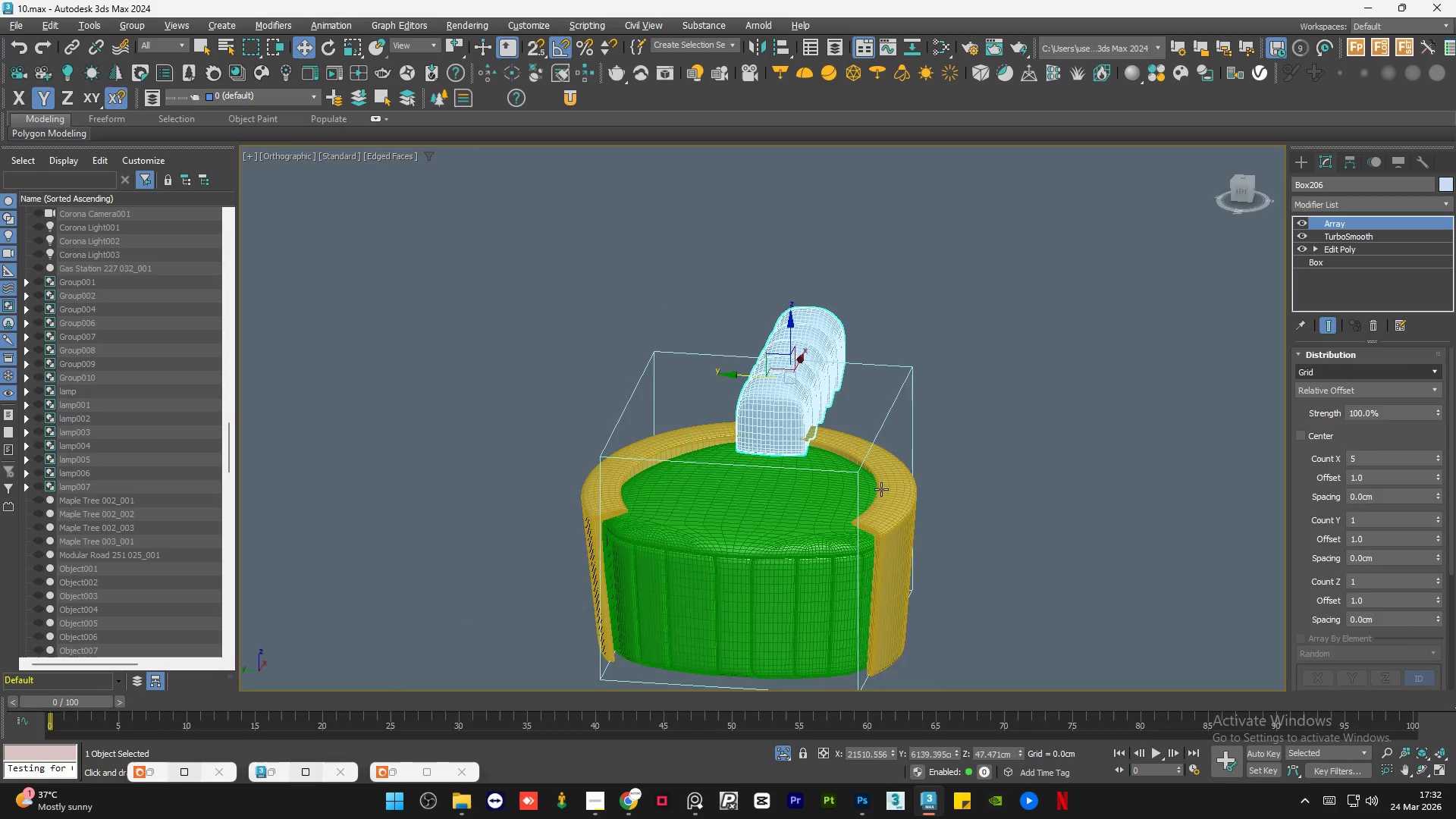 
wait(5.48)
 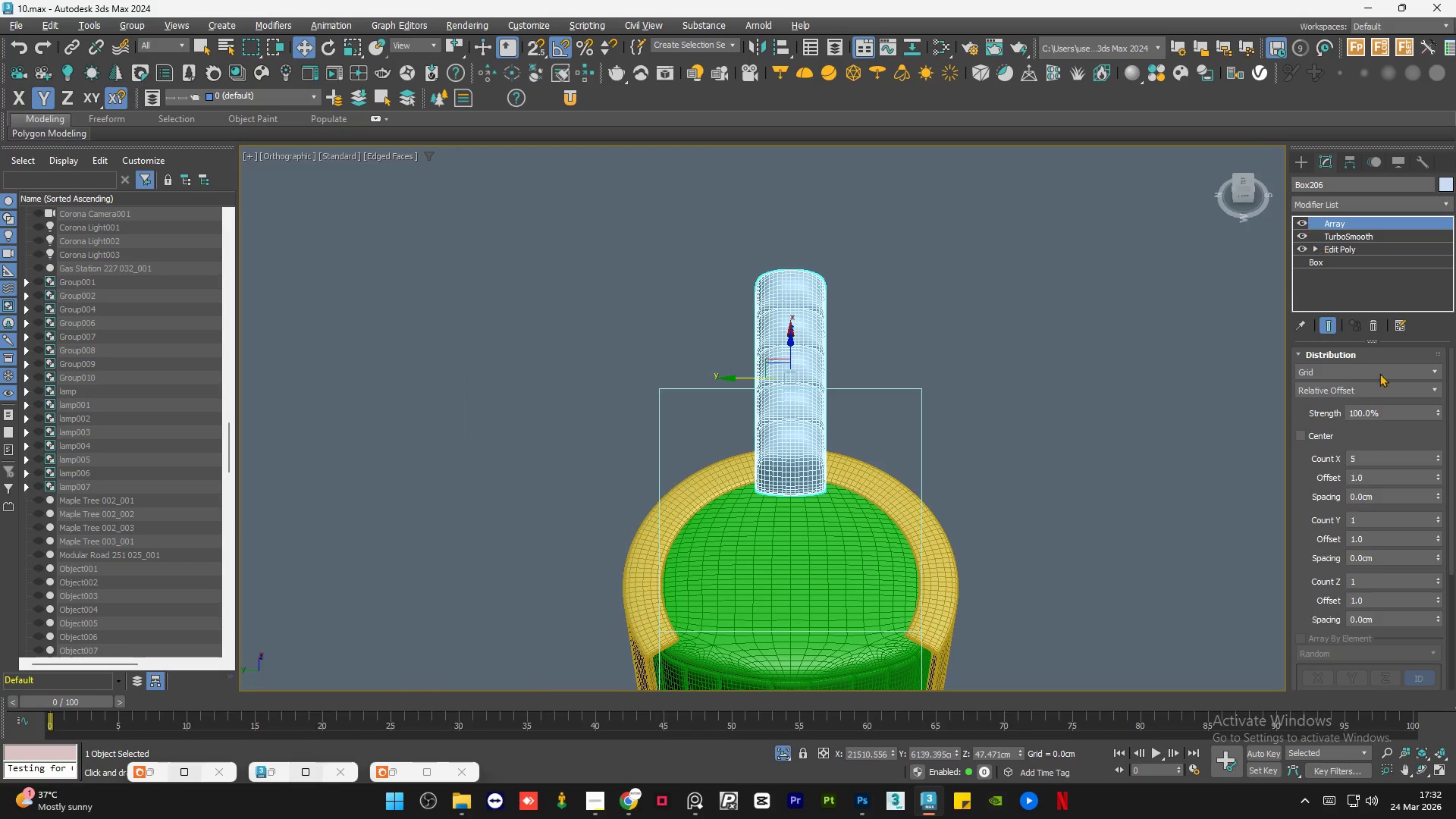 
left_click([1239, 180])
 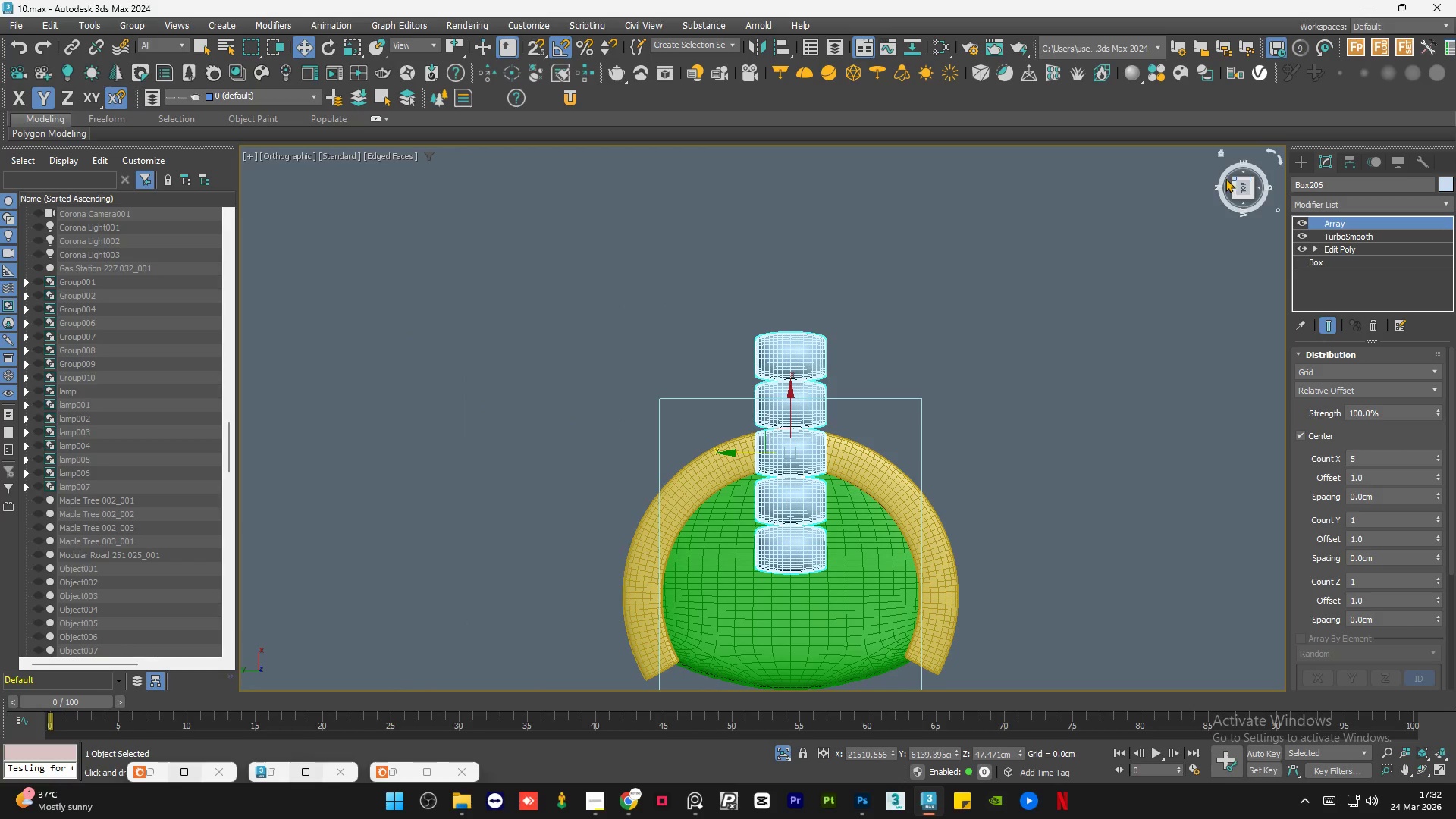 
scroll: coordinate [836, 380], scroll_direction: none, amount: 0.0
 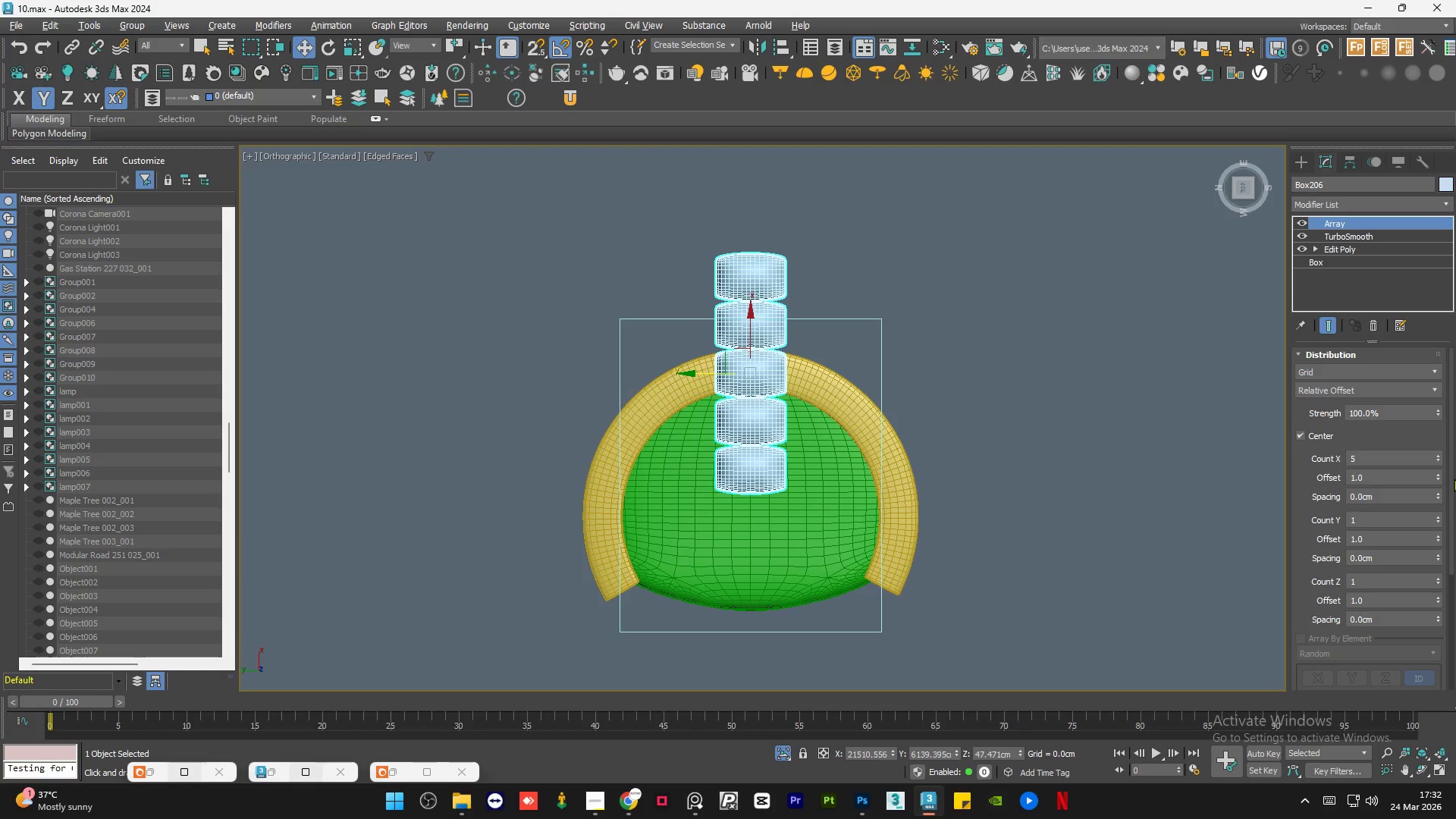 
left_click_drag(start_coordinate=[1451, 466], to_coordinate=[1455, 587])
 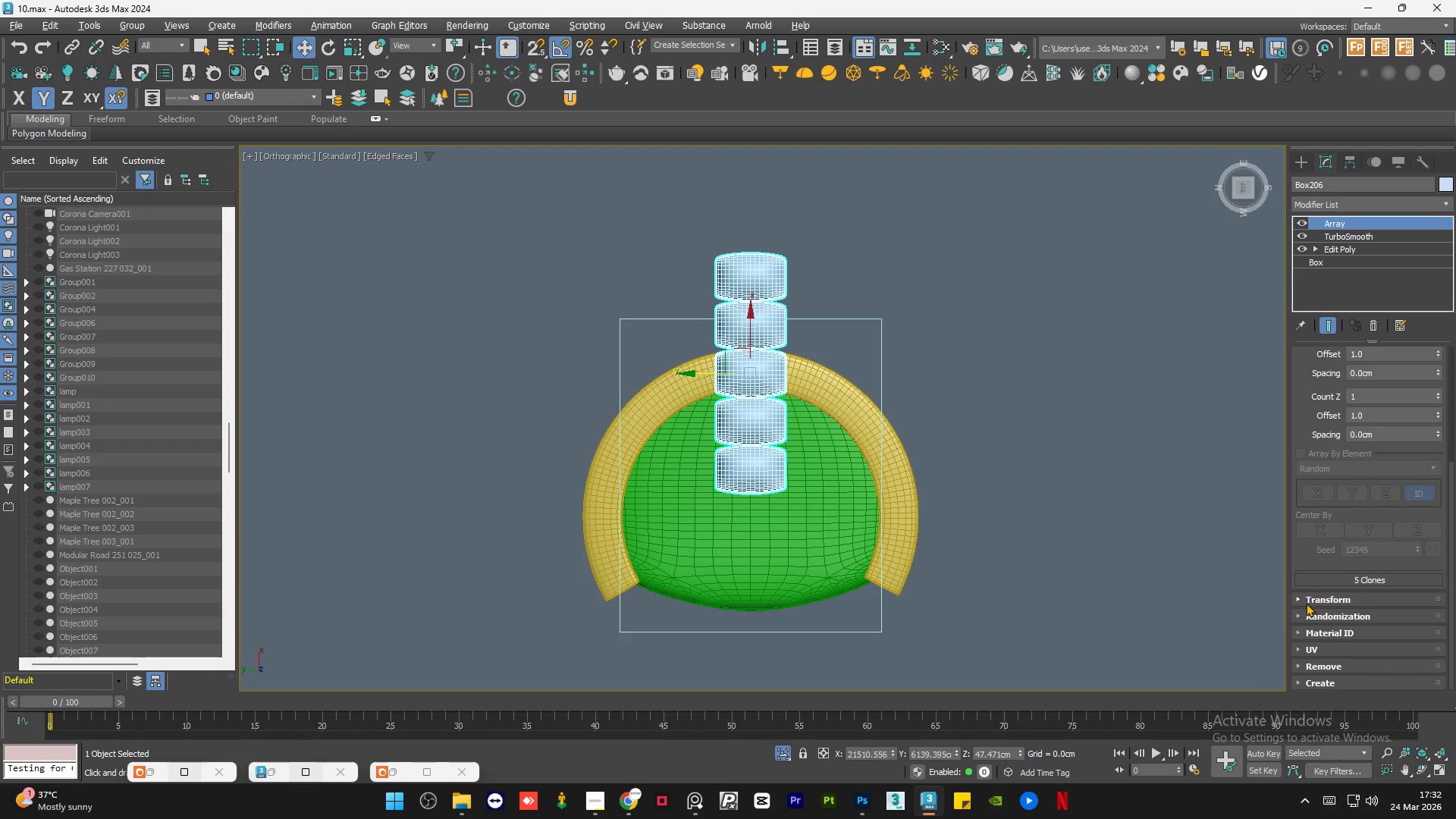 
left_click([1300, 602])
 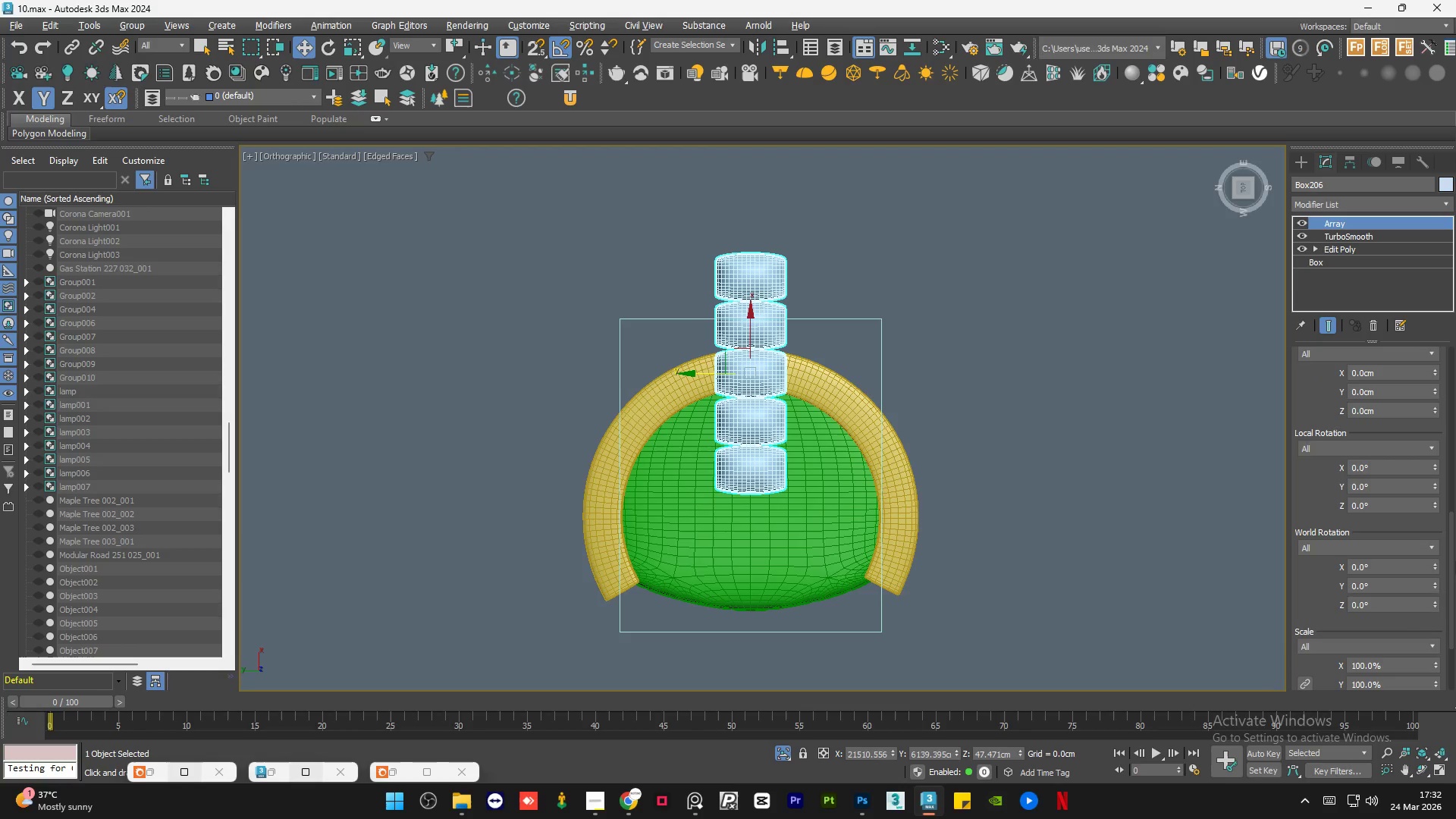 
left_click_drag(start_coordinate=[1451, 563], to_coordinate=[1453, 454])
 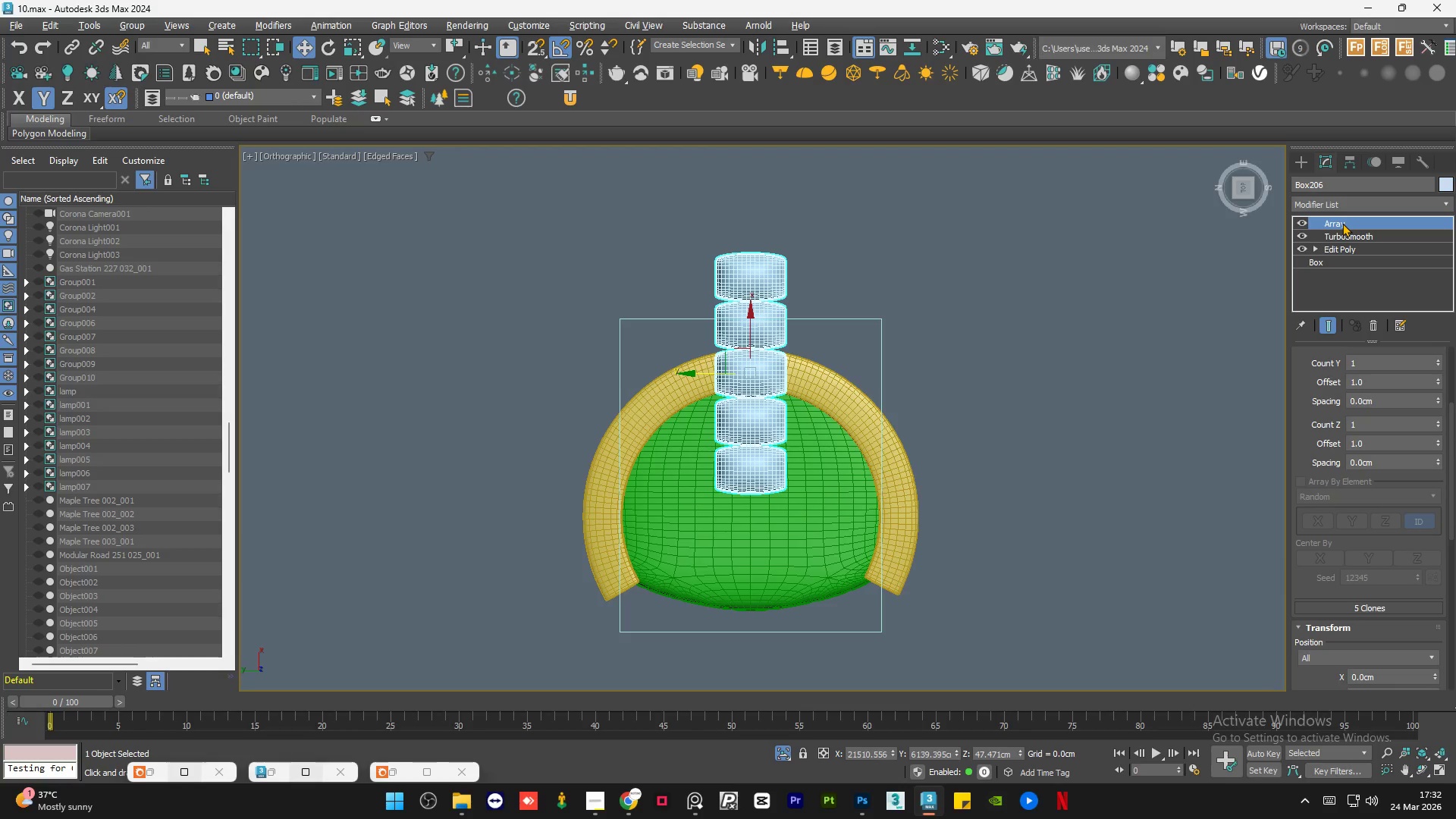 
right_click([1342, 223])
 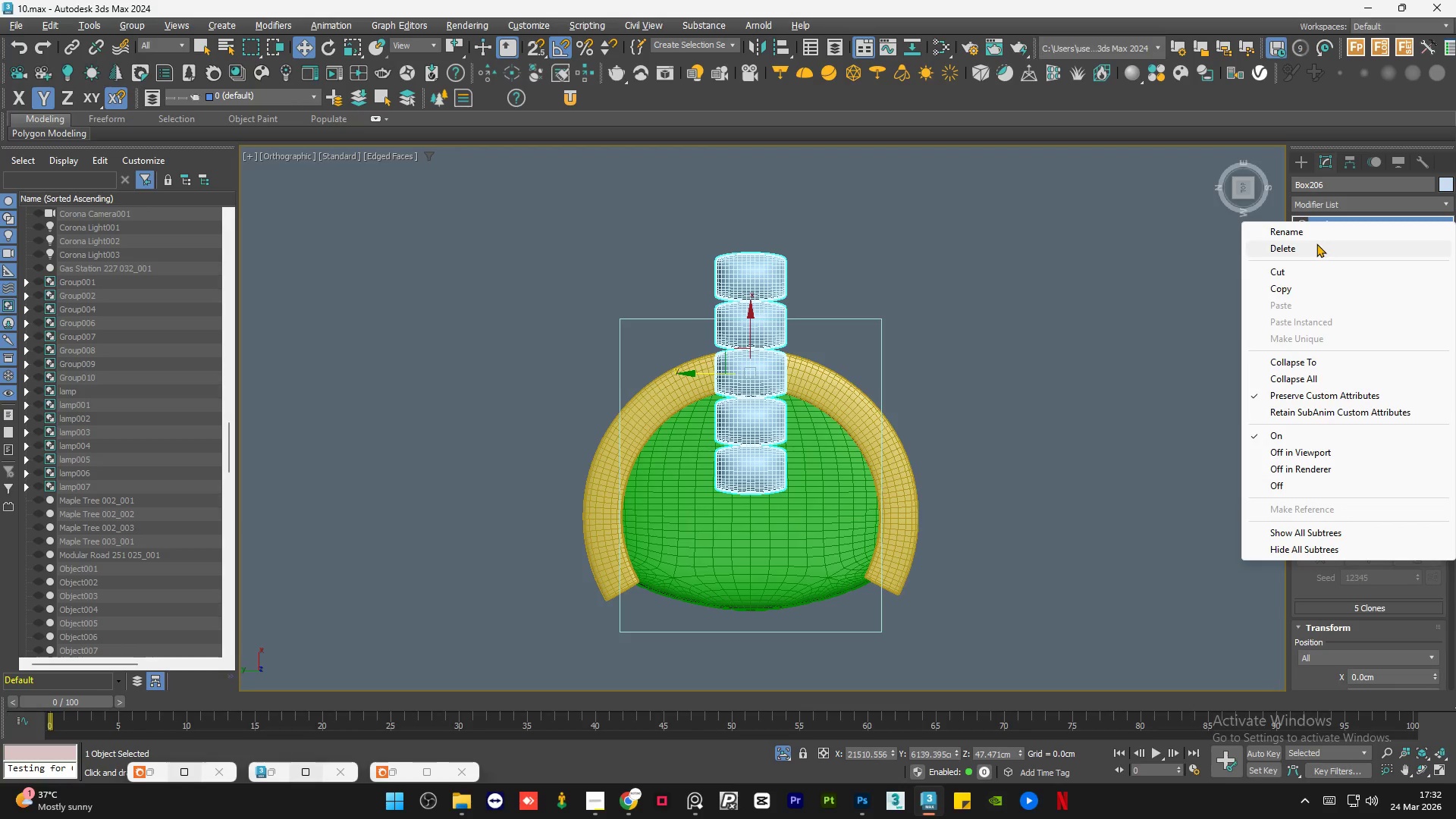 
left_click([1314, 245])
 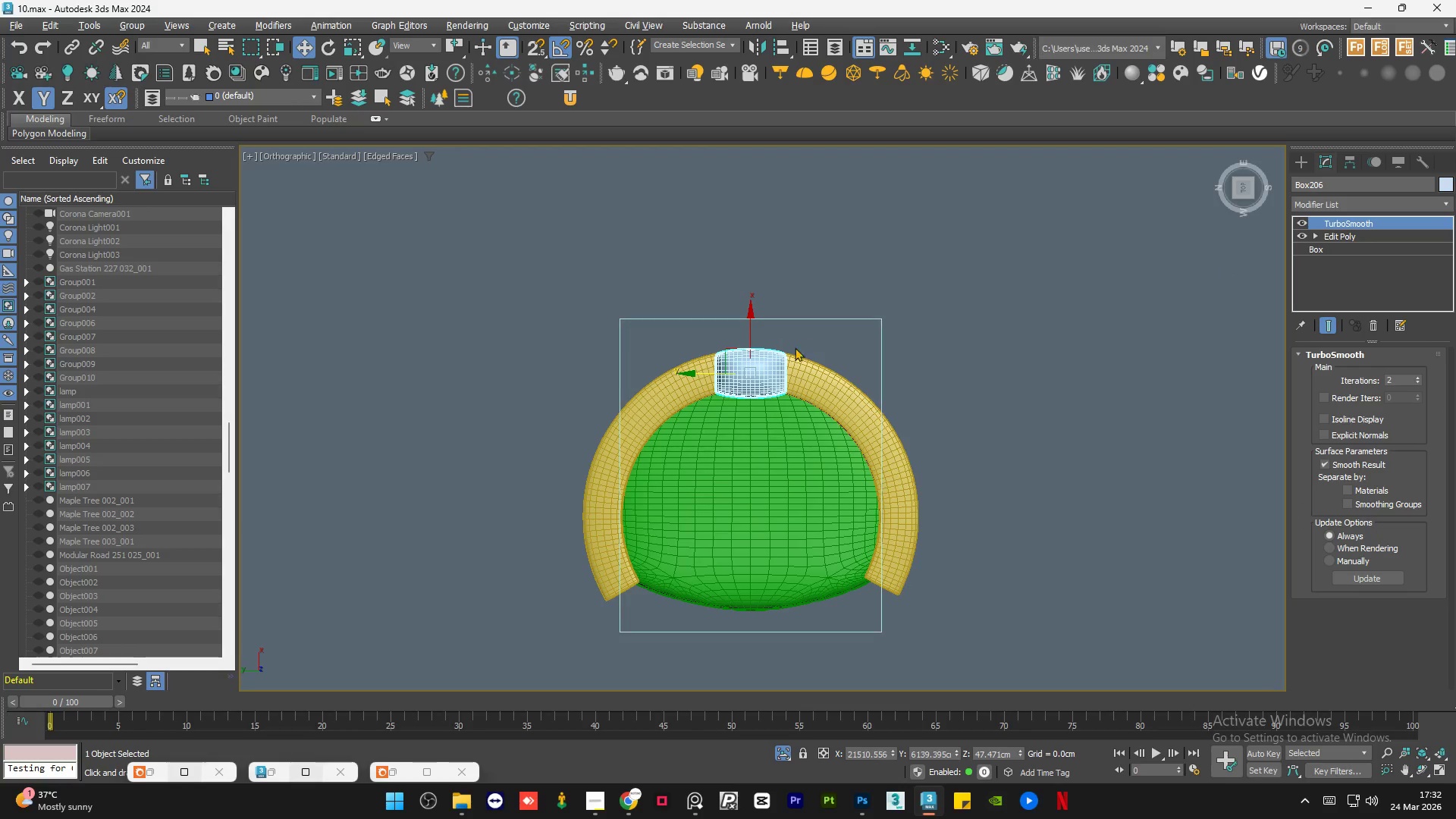 
scroll: coordinate [749, 394], scroll_direction: up, amount: 1.0
 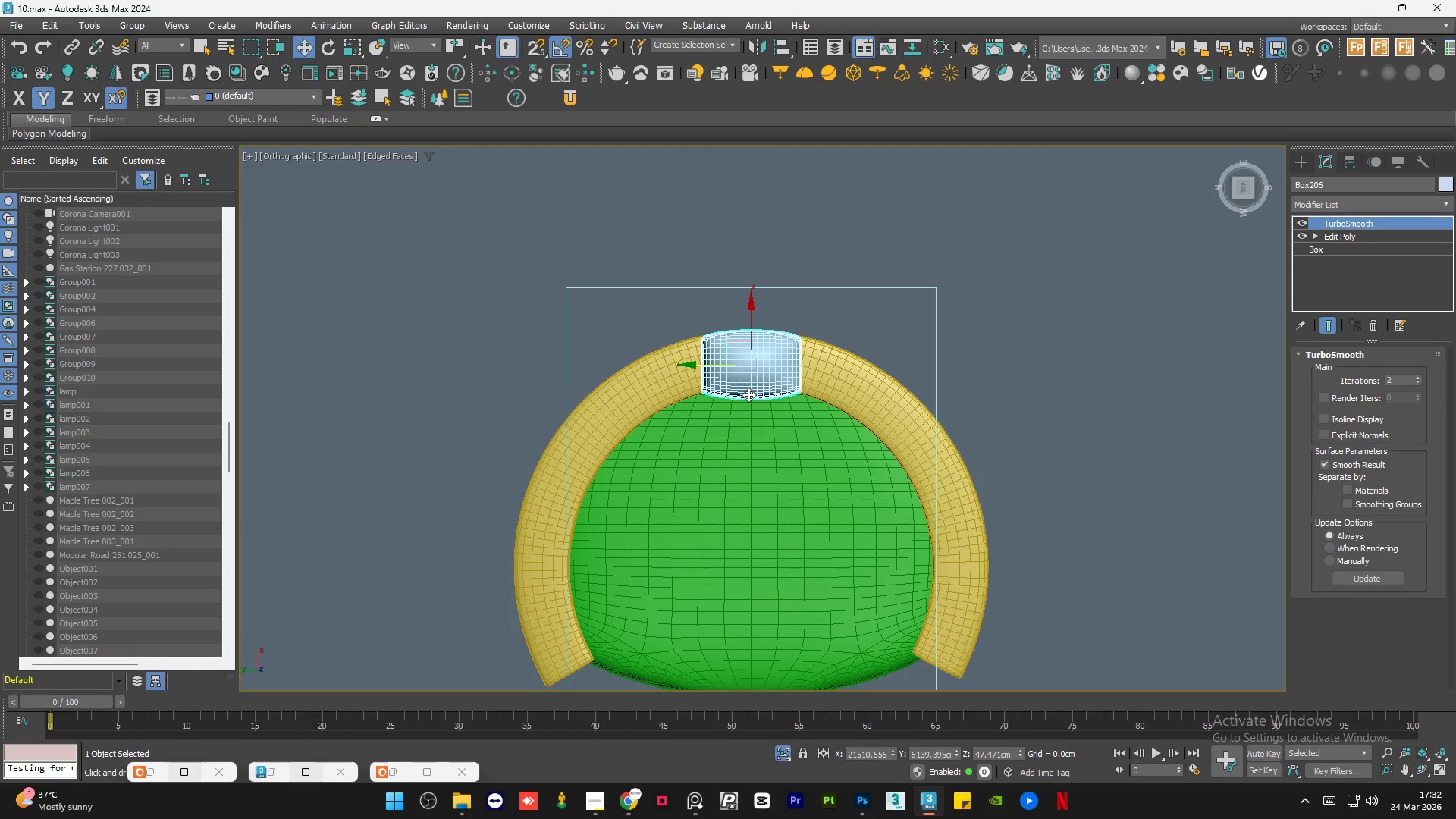 
key(E)
 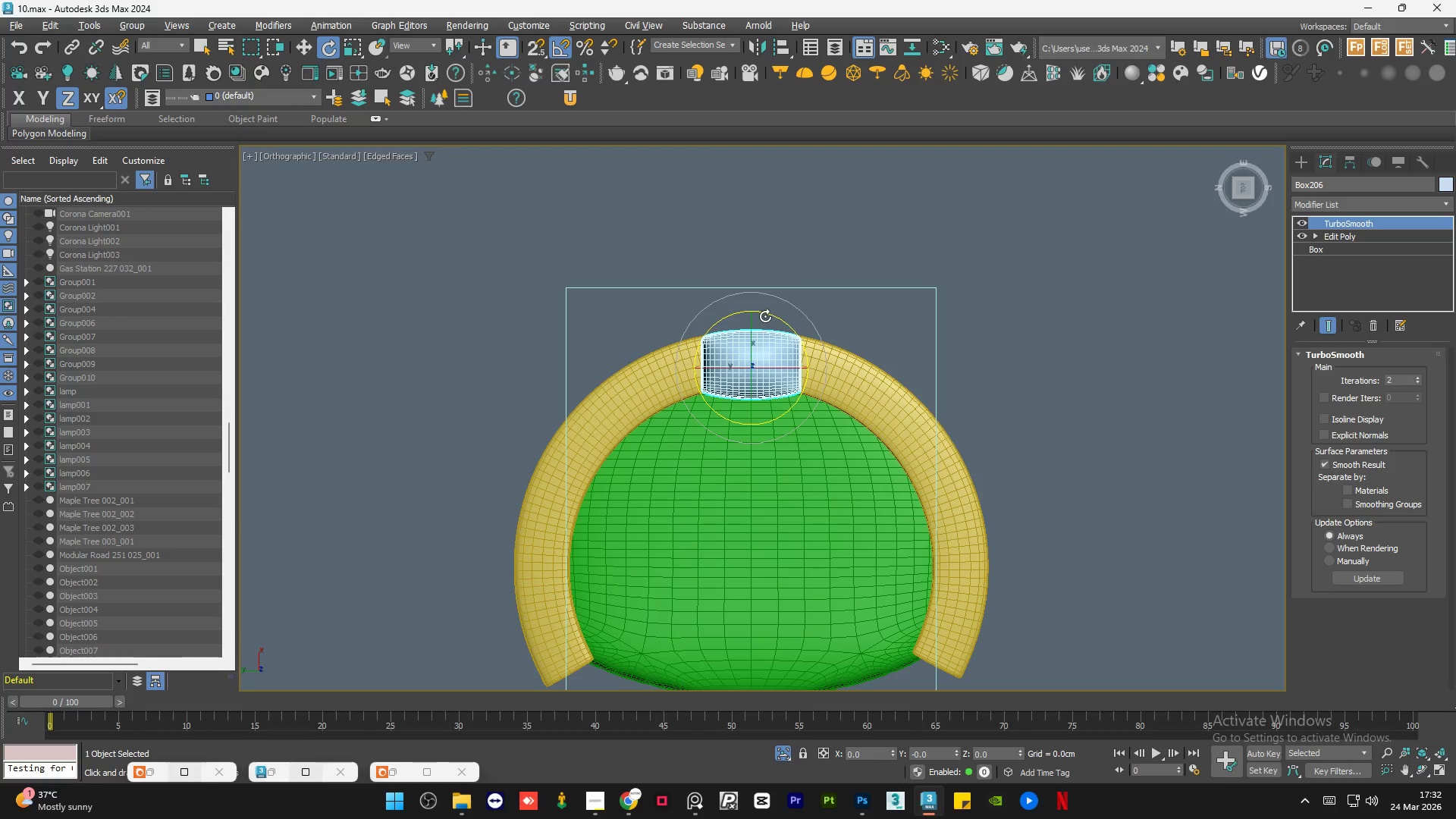 
key(Shift+ShiftLeft)
 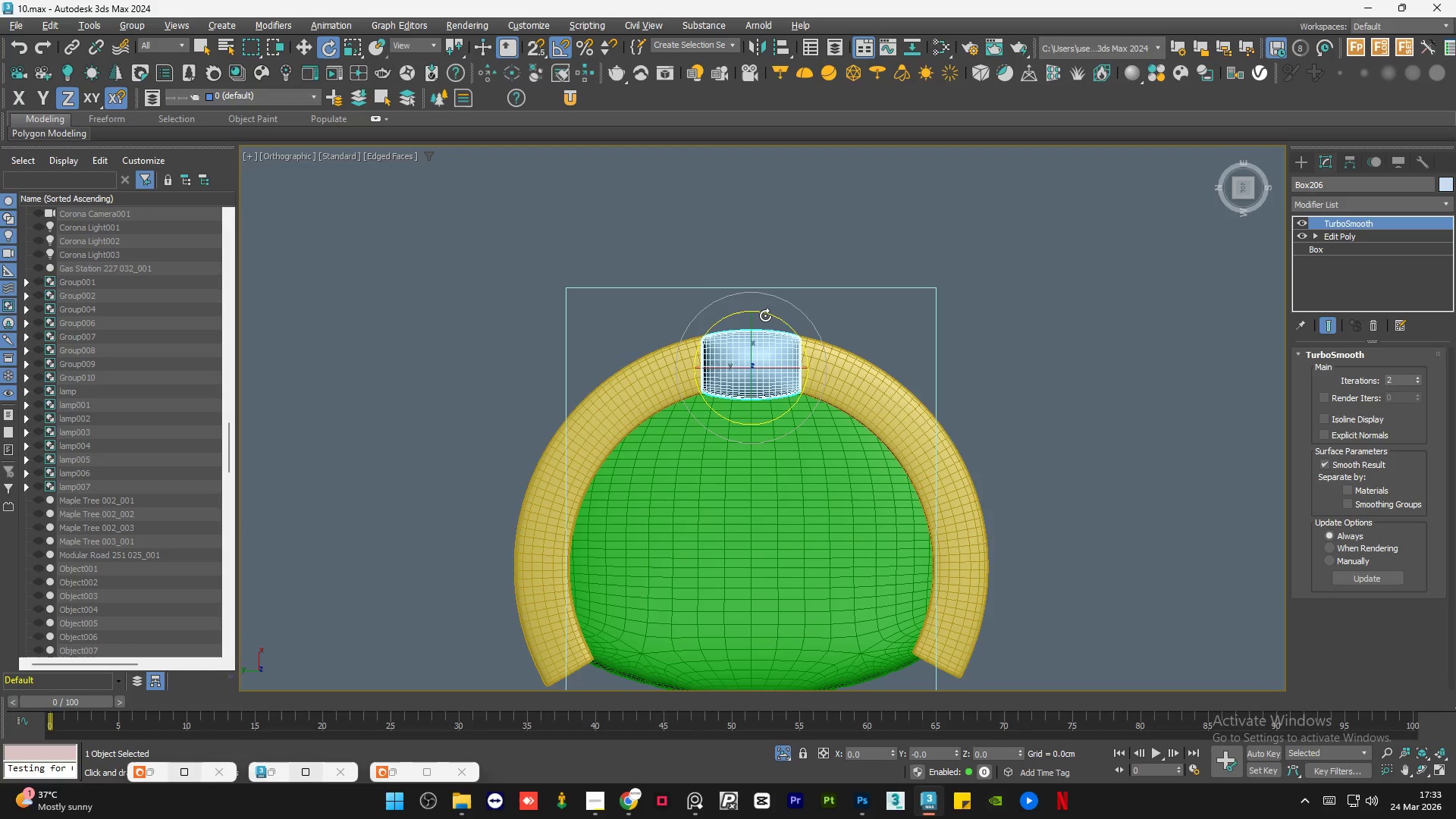 
wait(10.77)
 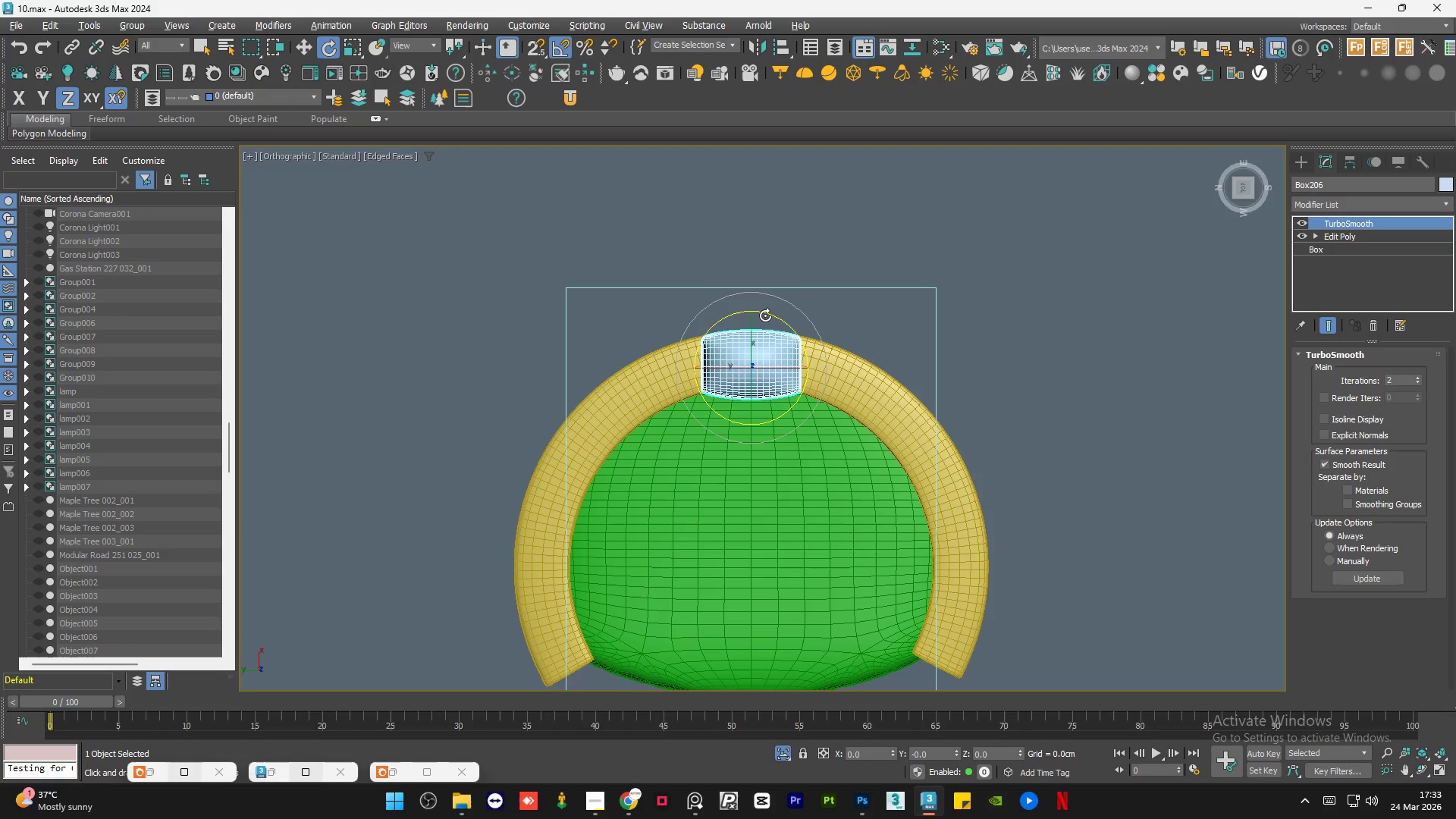 
left_click([1317, 201])
 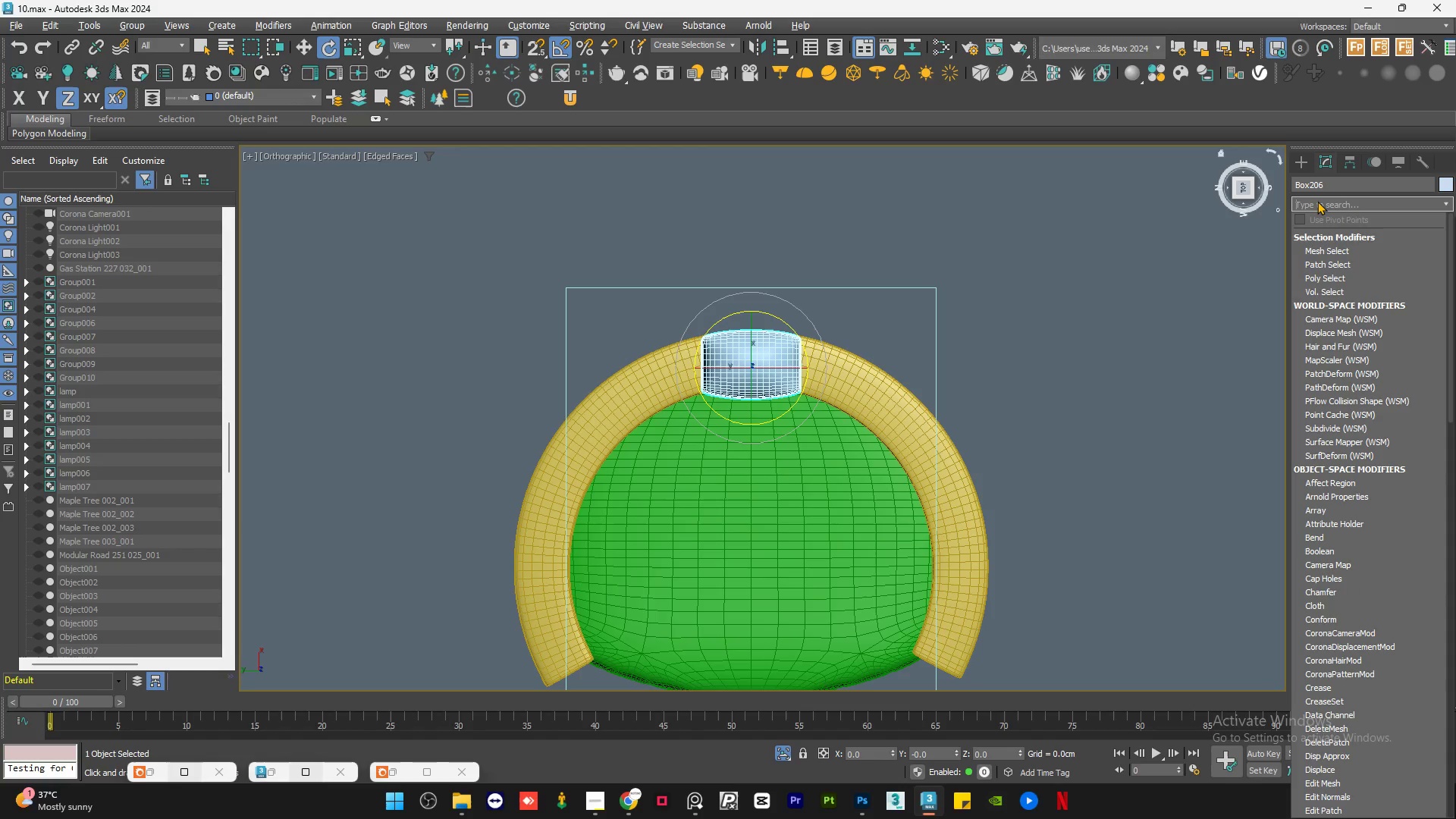 
type(arr)
 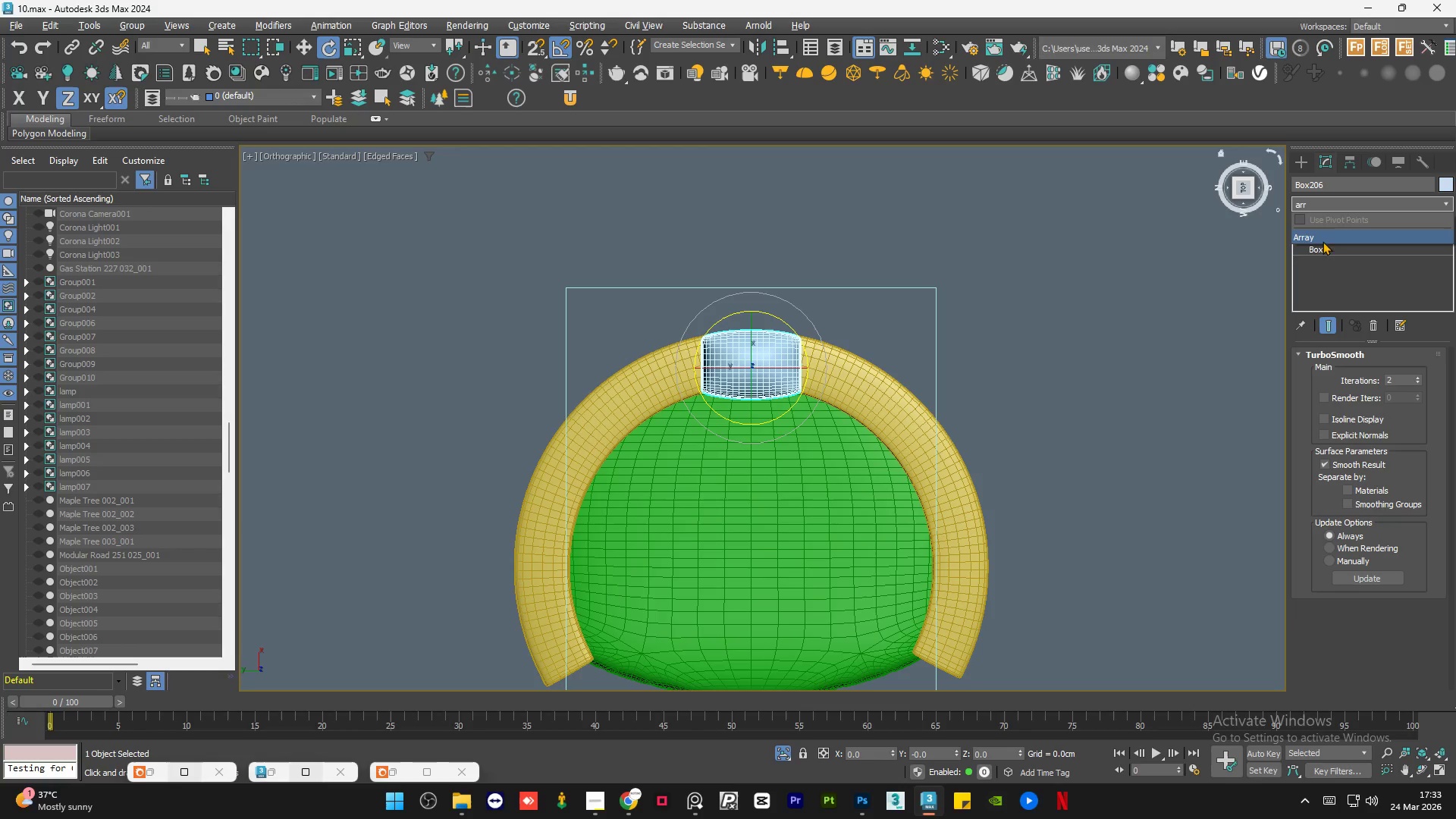 
left_click([1327, 237])
 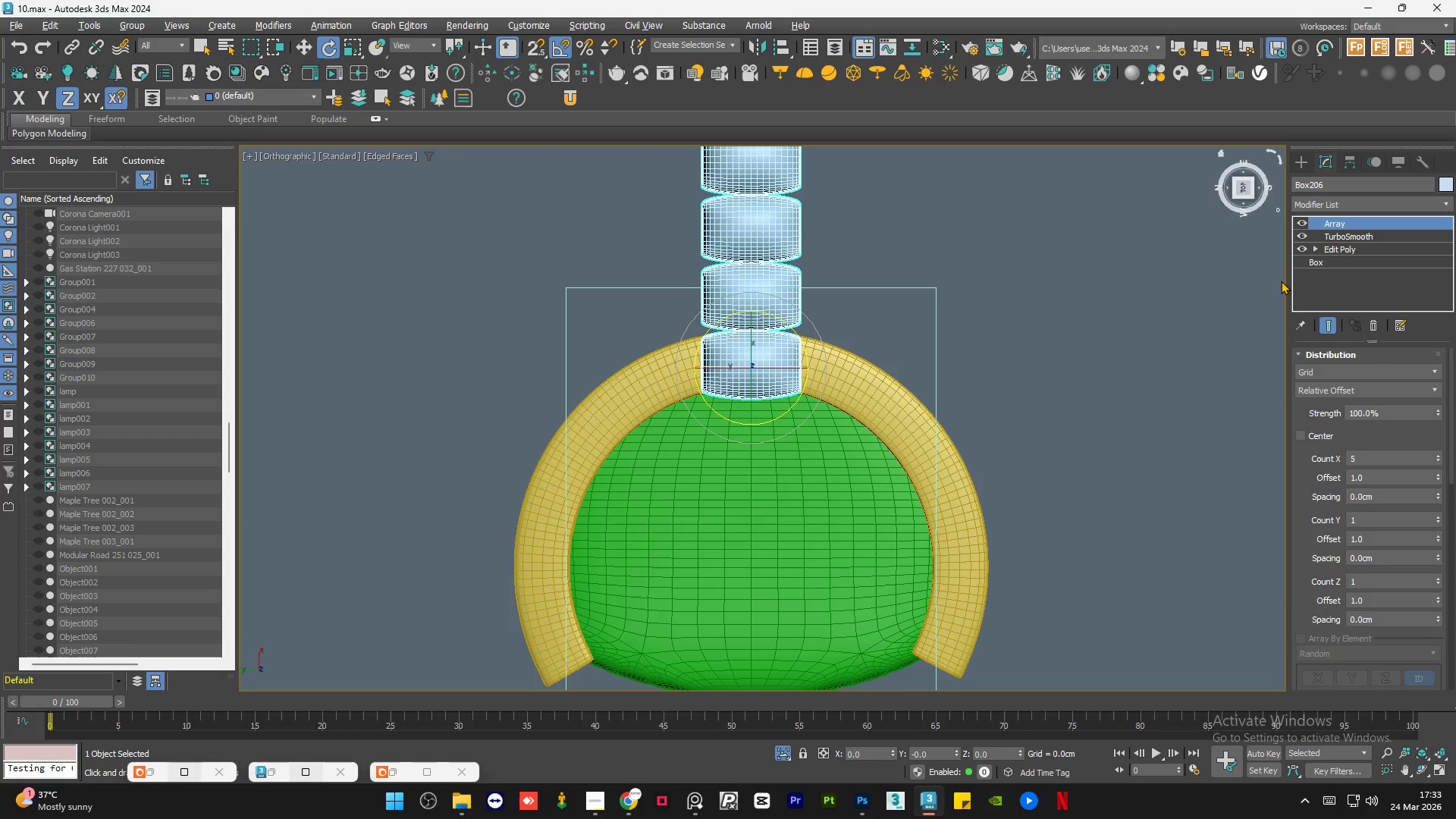 
scroll: coordinate [808, 632], scroll_direction: down, amount: 1.0
 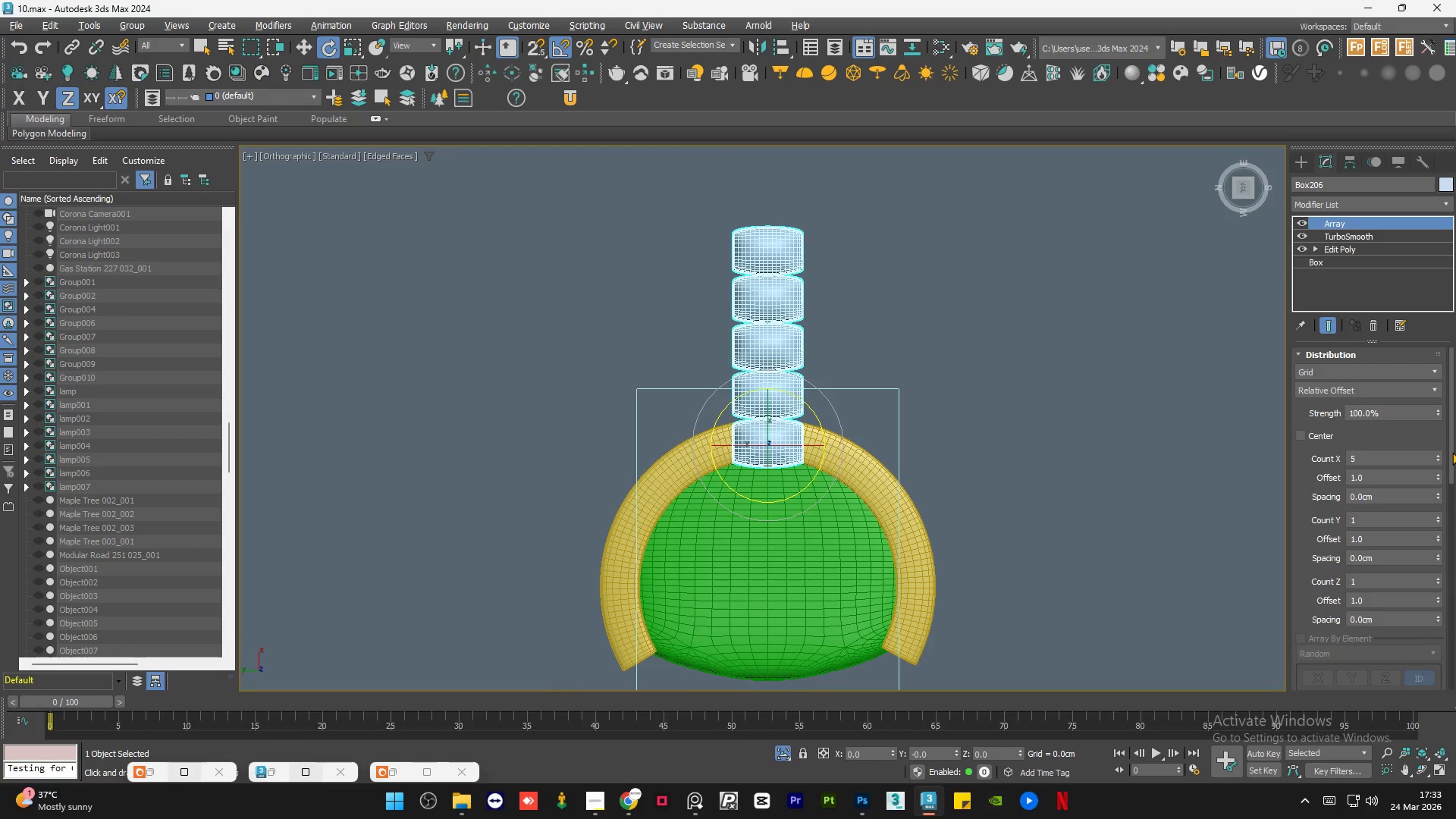 
double_click([1433, 391])
 